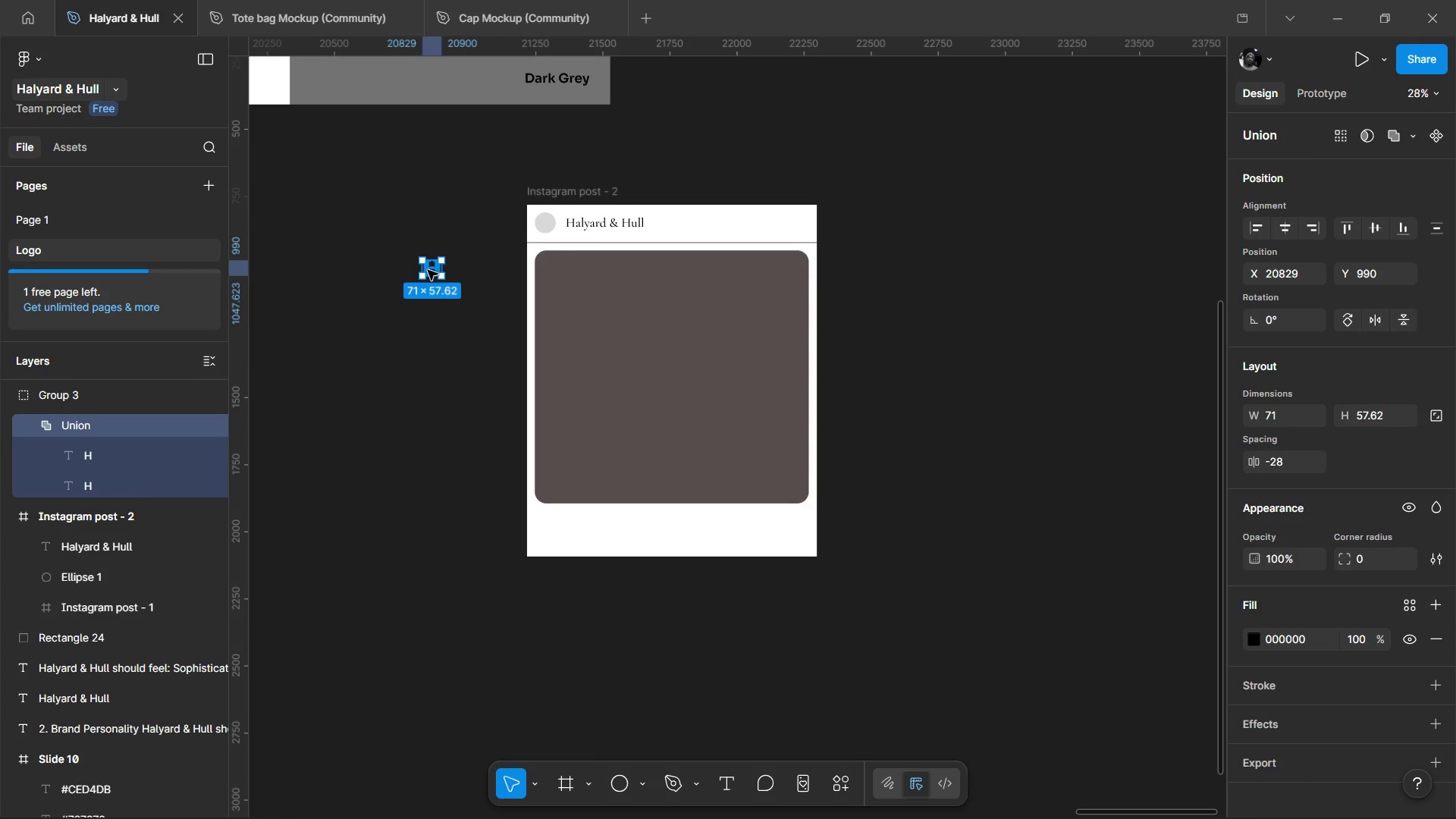 
key(Control+X)
 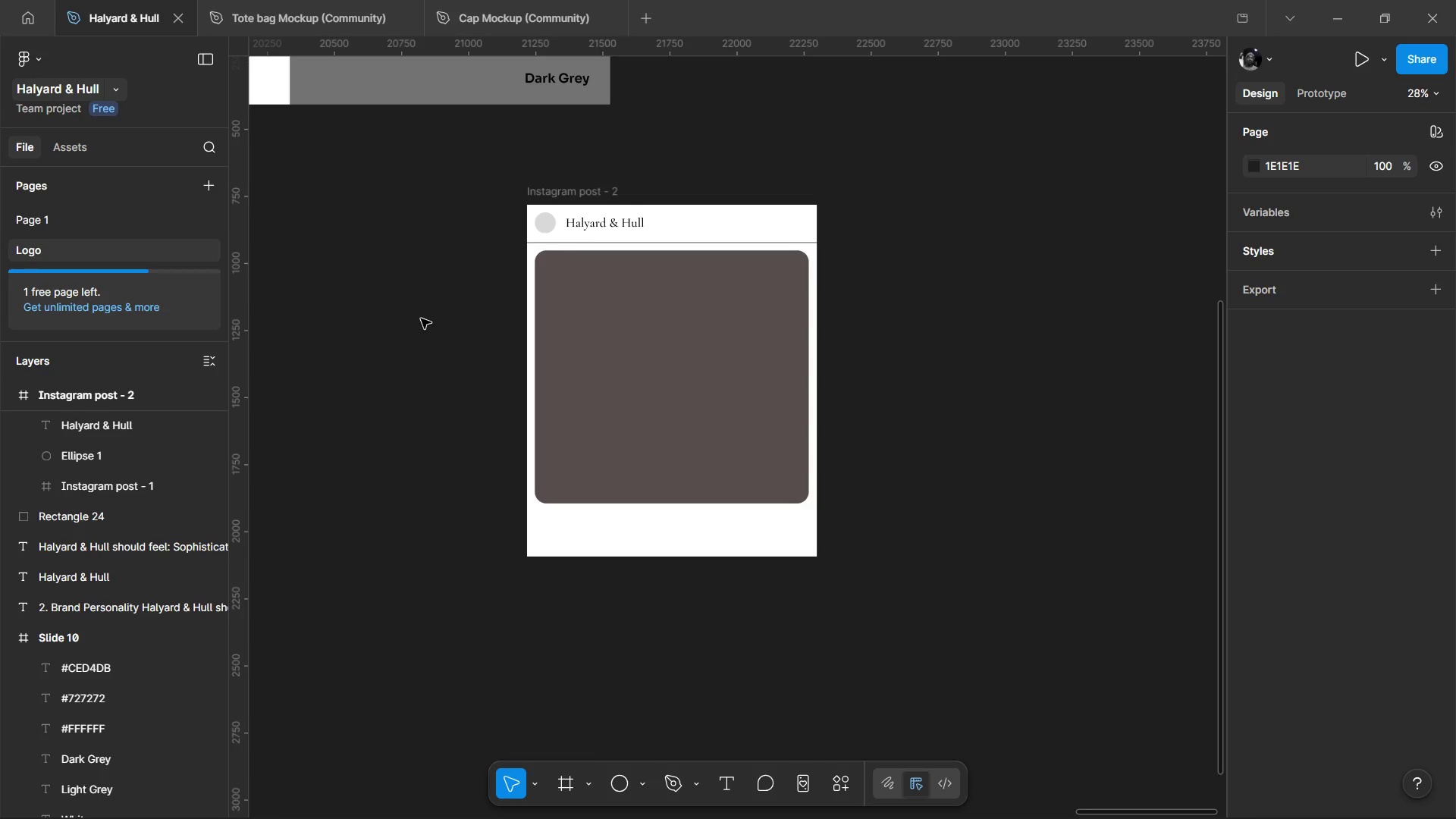 
left_click([421, 318])
 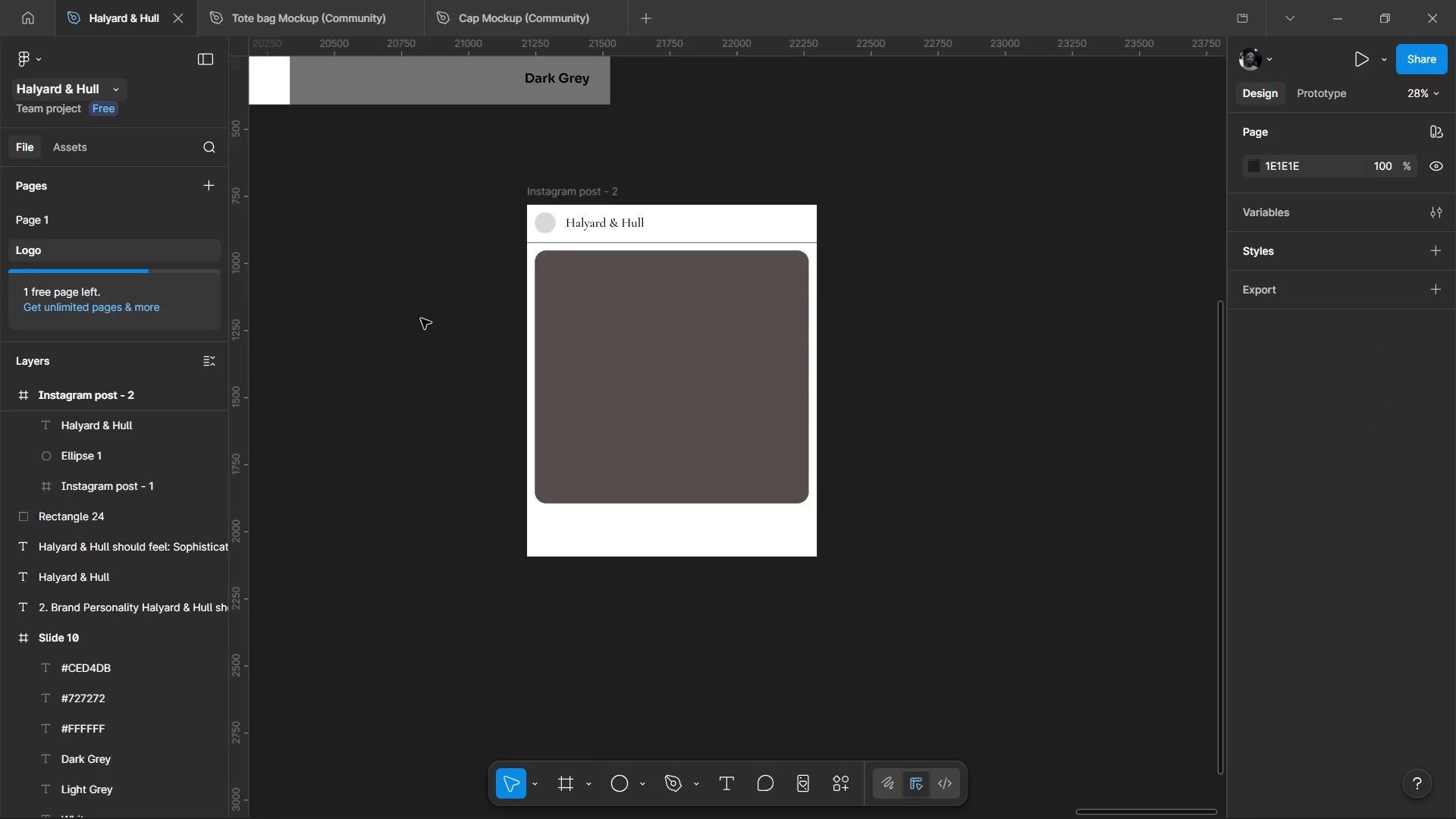 
key(Control+V)
 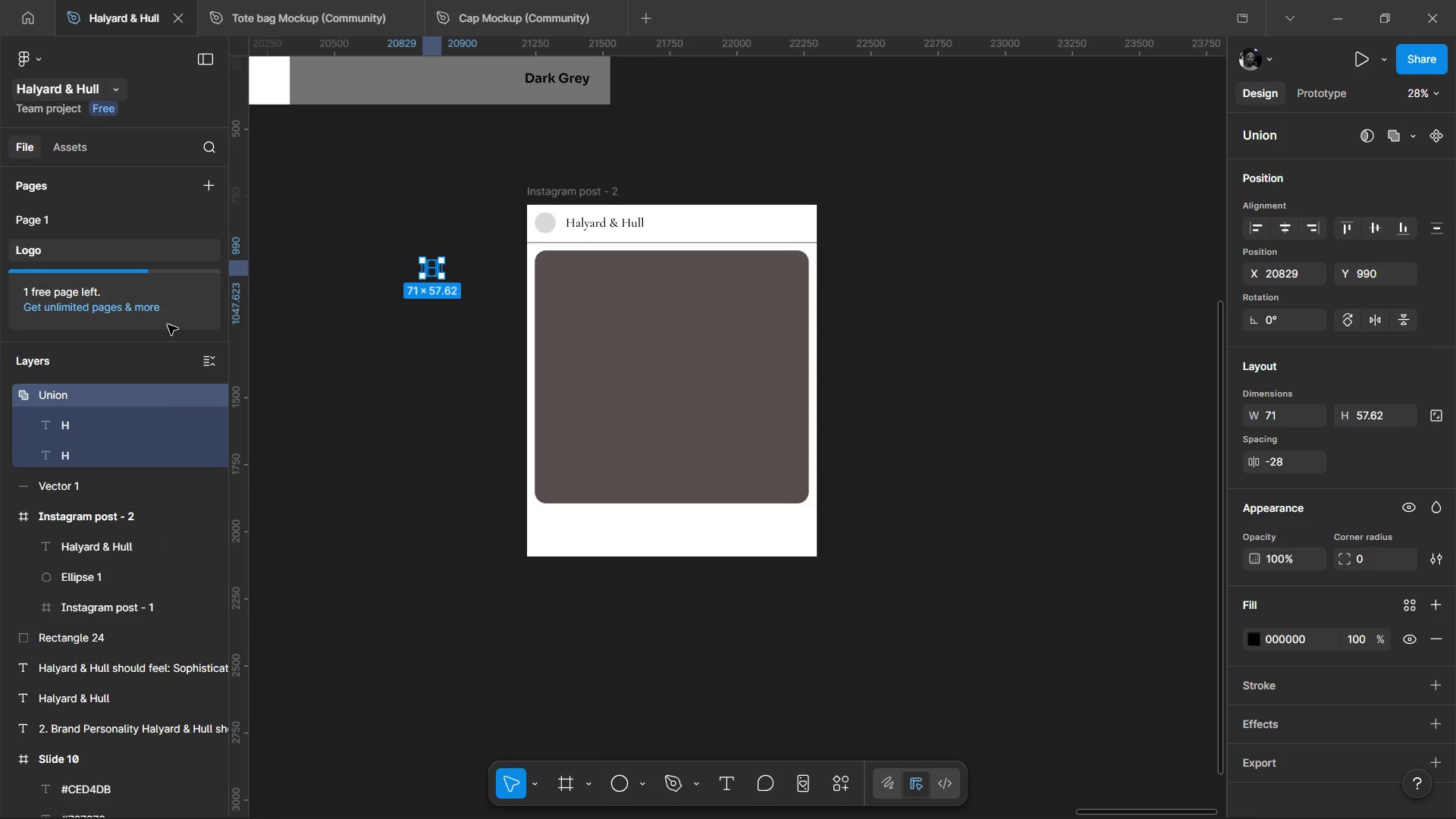 
scroll: coordinate [164, 415], scroll_direction: up, amount: 1.0
 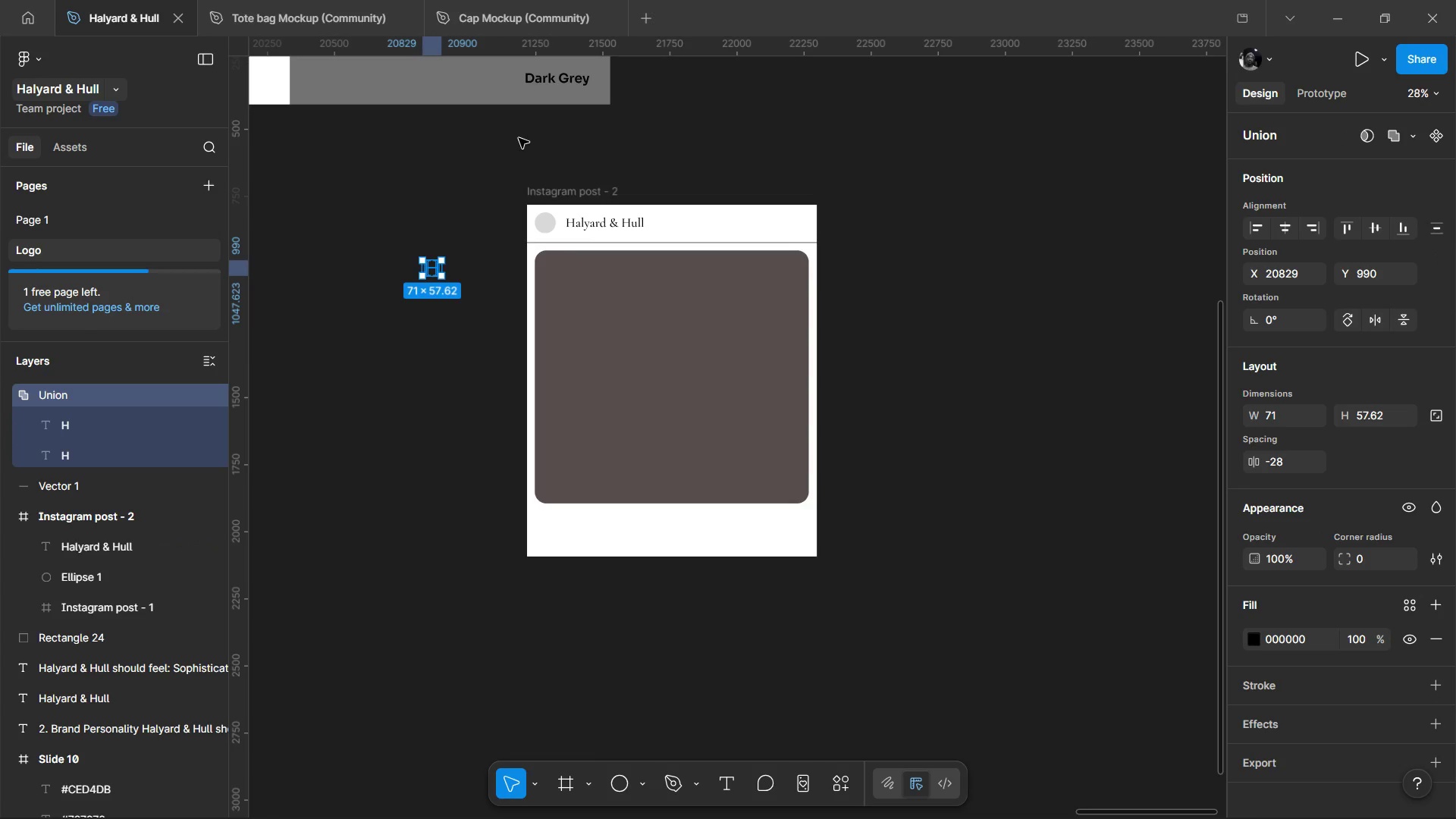 
left_click_drag(start_coordinate=[519, 138], to_coordinate=[861, 196])
 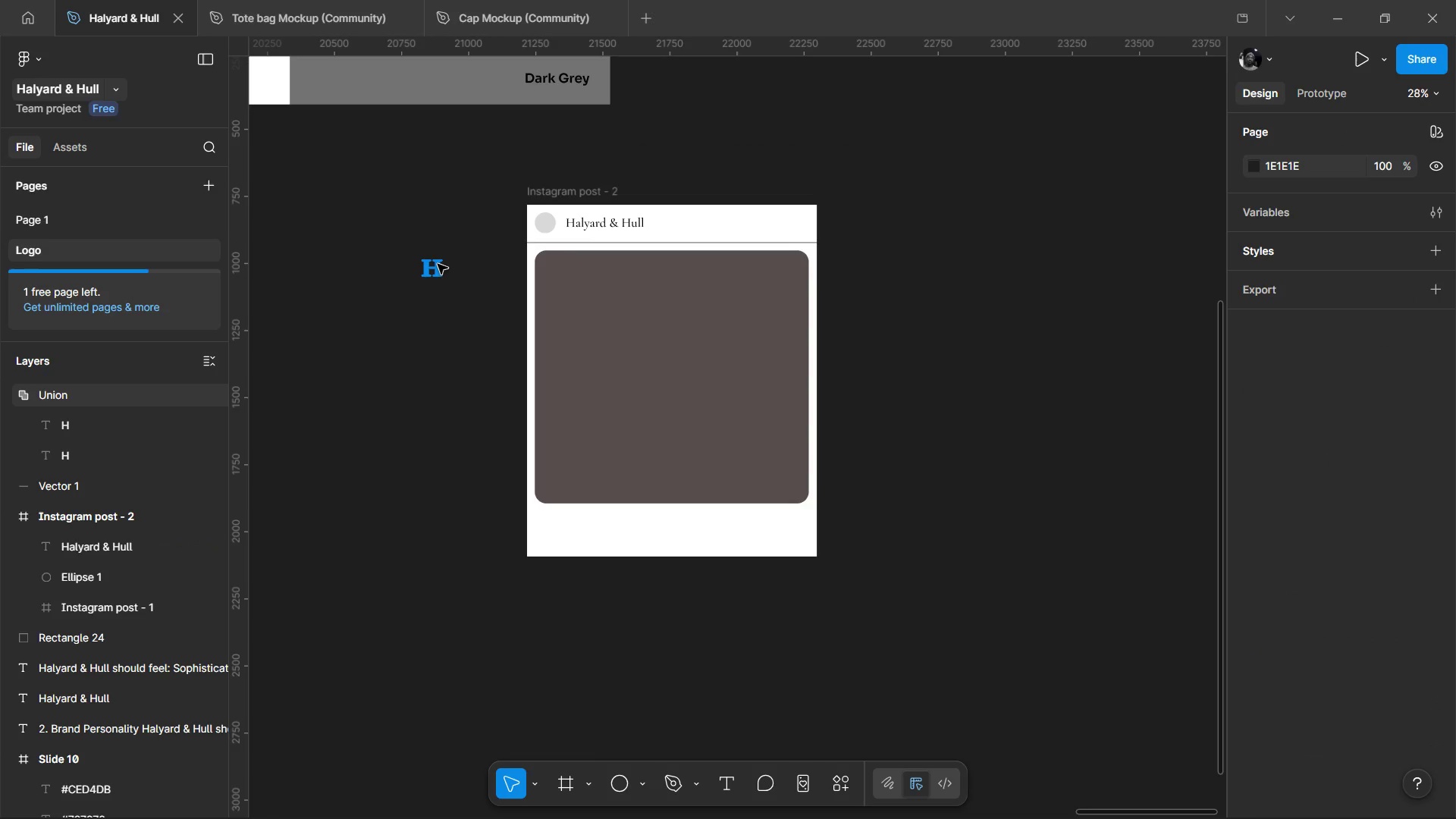 
left_click_drag(start_coordinate=[433, 265], to_coordinate=[548, 221])
 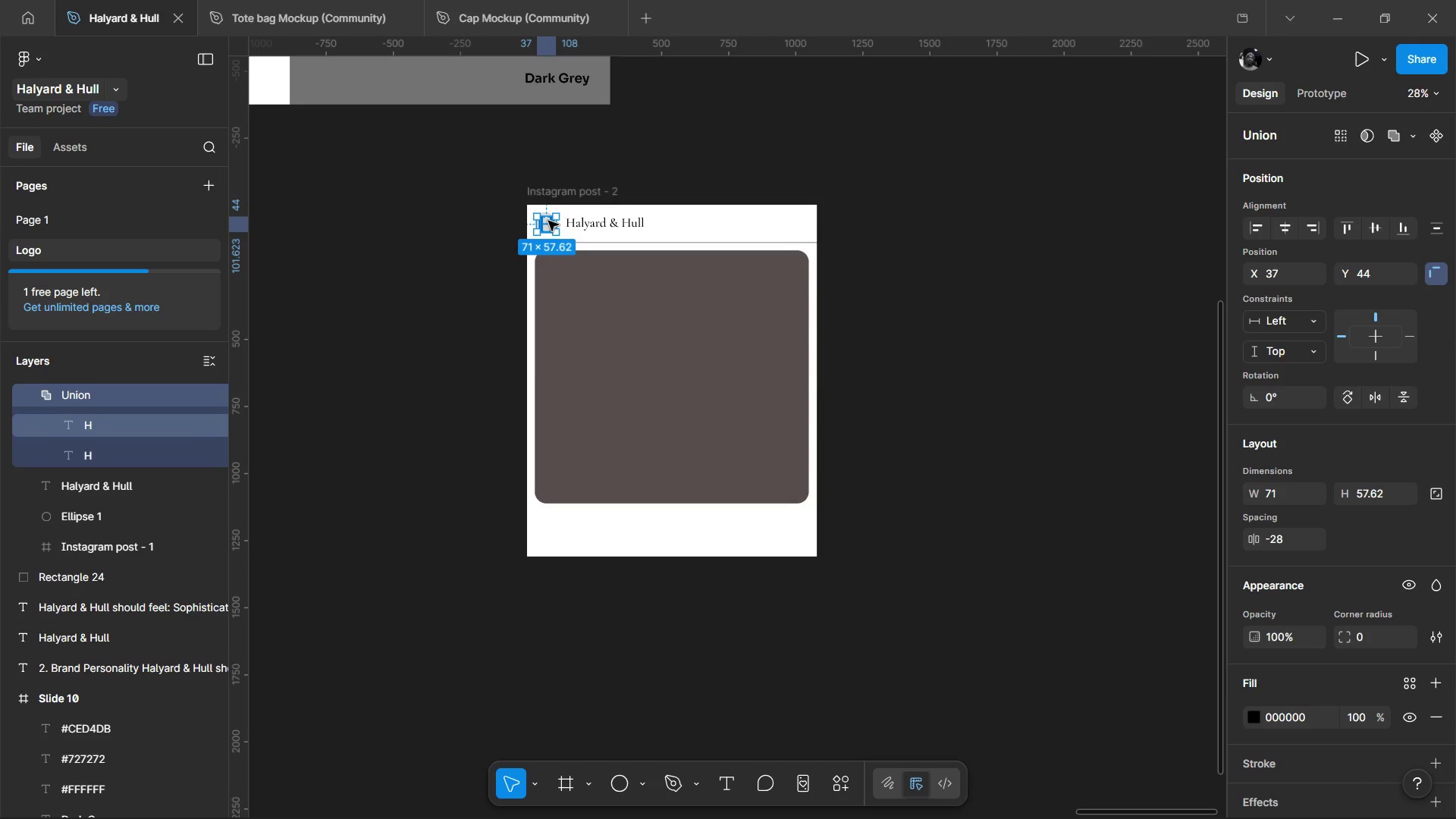 
hold_key(key=ControlLeft, duration=1.03)
scroll: coordinate [548, 219], scroll_direction: up, amount: 11.0
 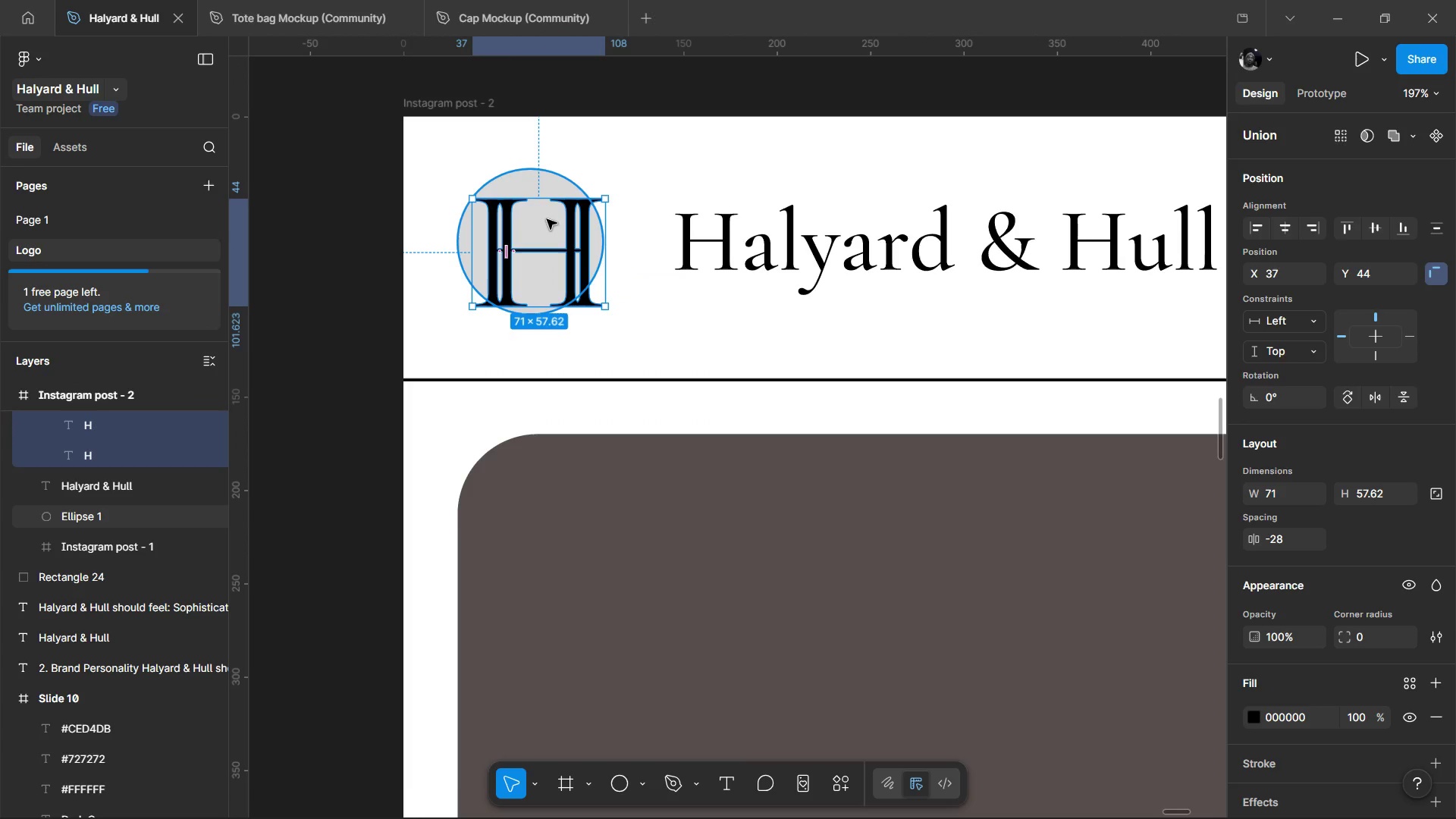 
key(K)
 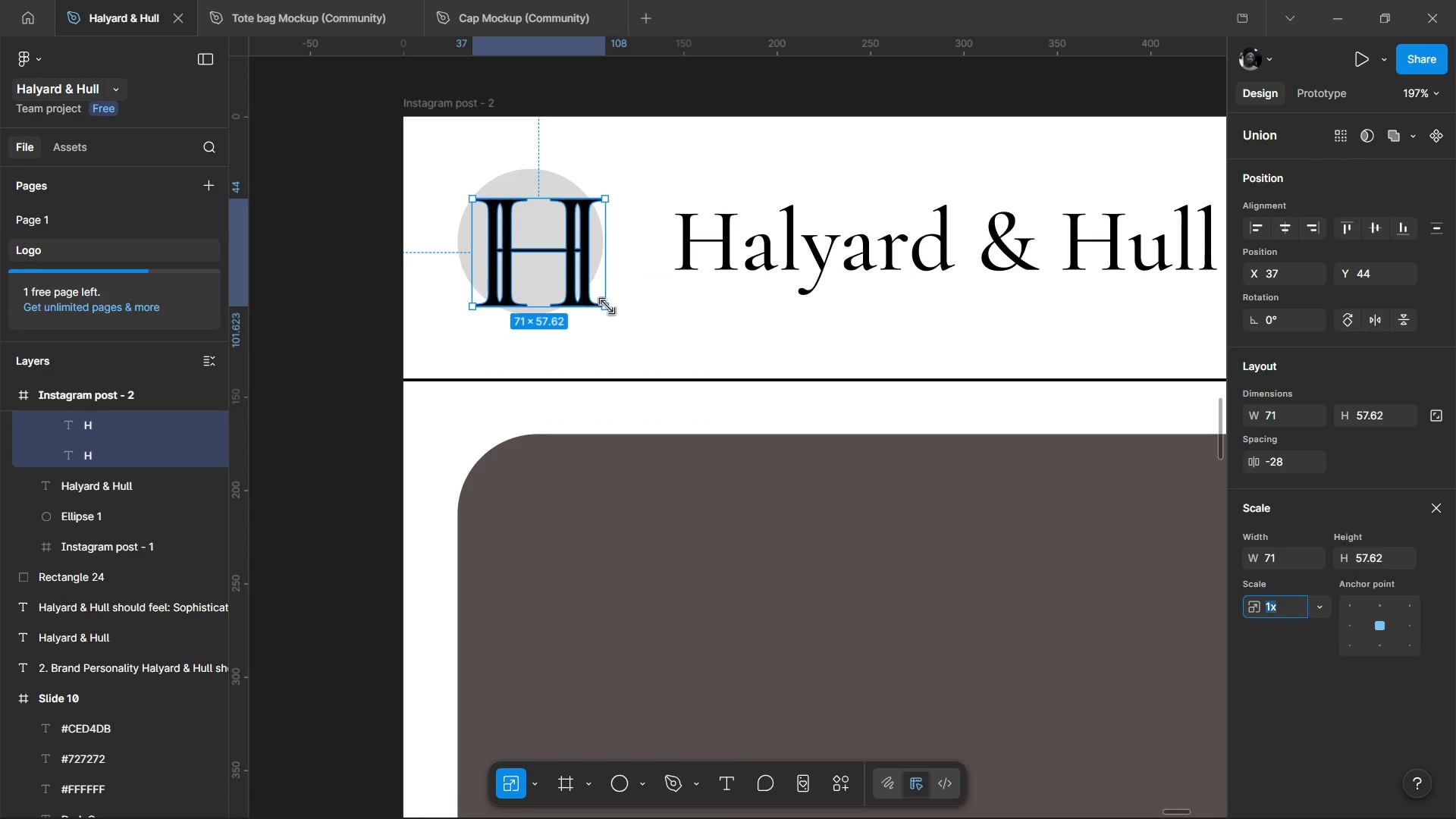 
left_click_drag(start_coordinate=[607, 306], to_coordinate=[566, 262])
 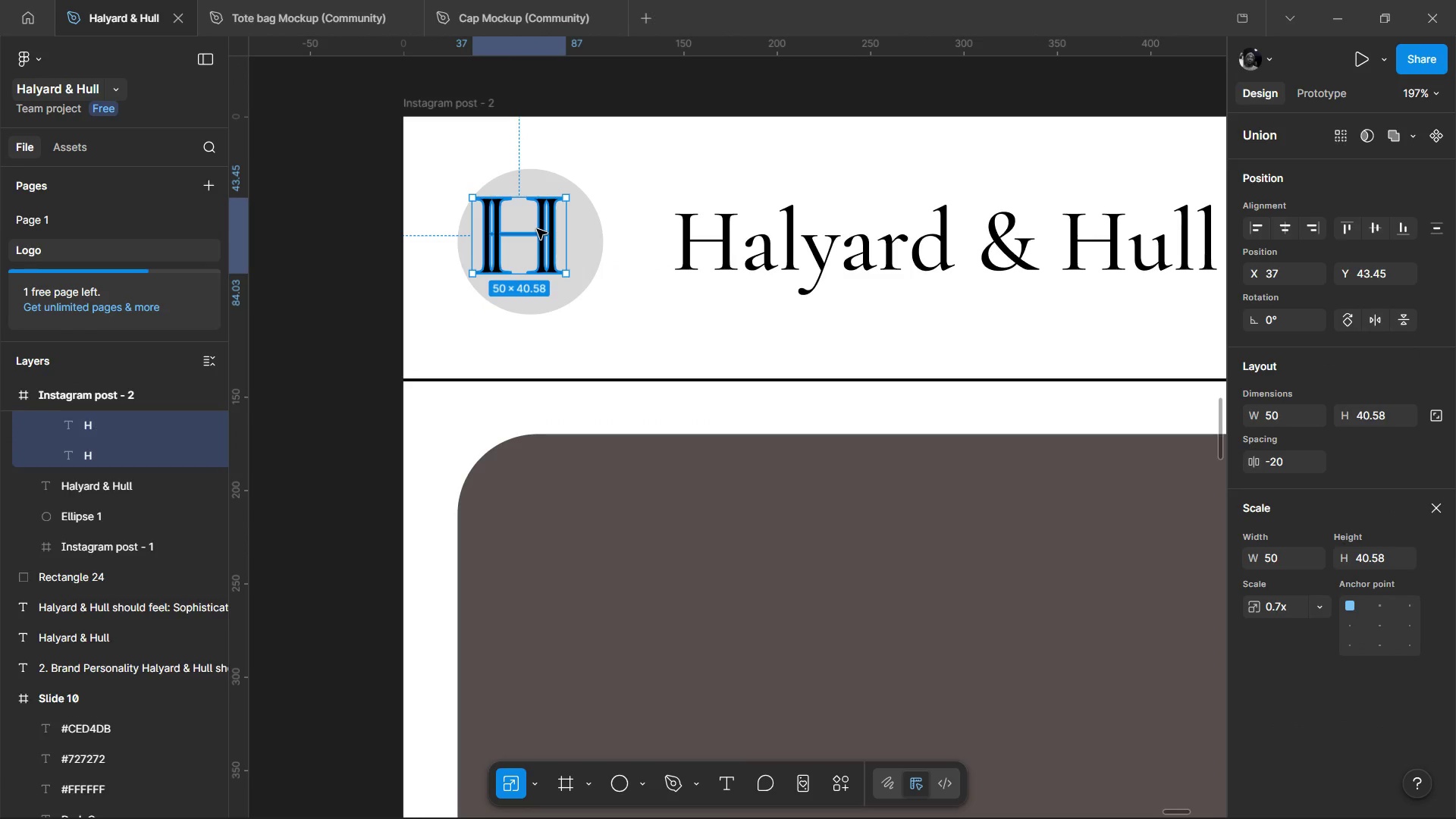 
left_click_drag(start_coordinate=[537, 229], to_coordinate=[549, 237])
 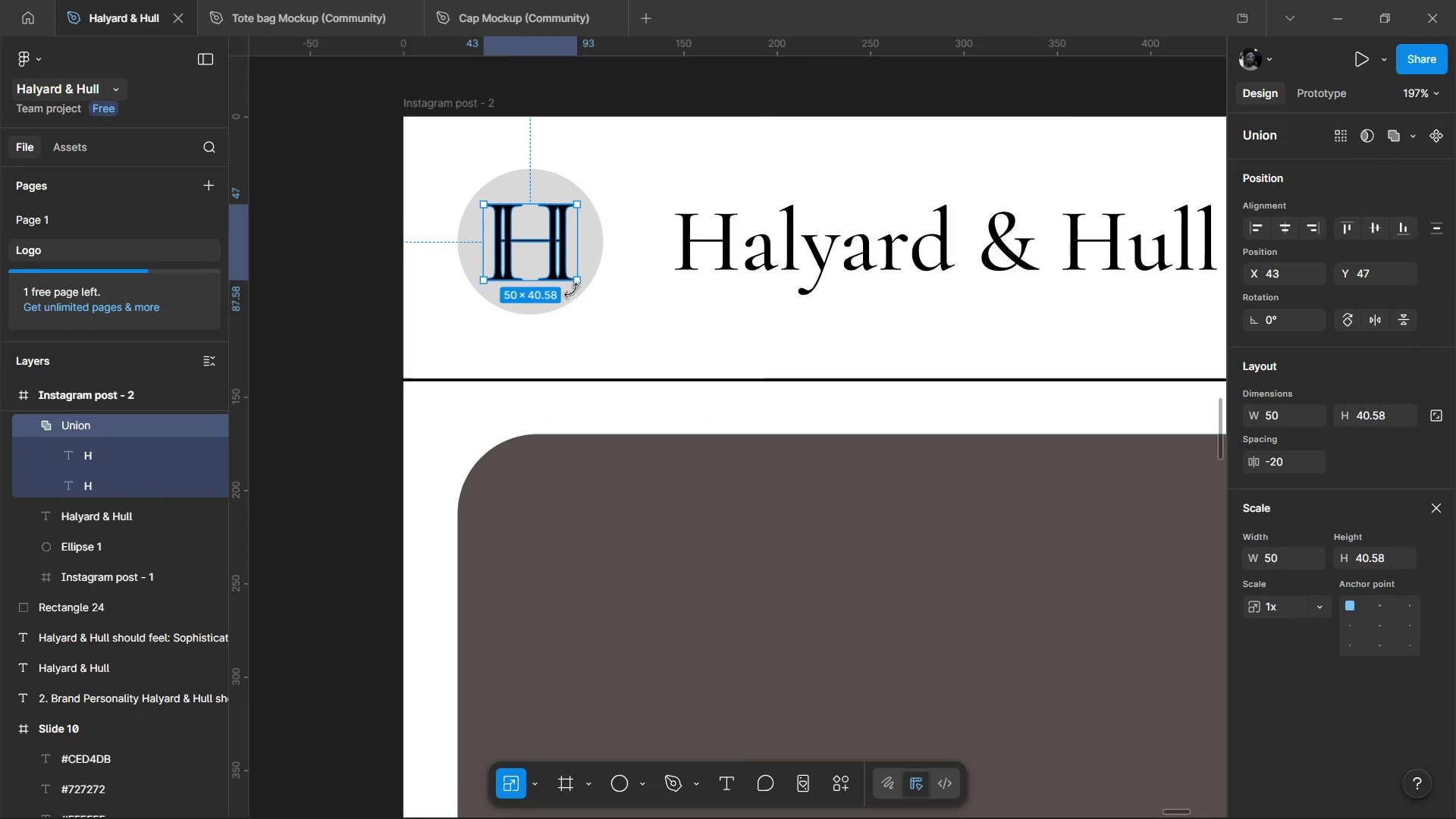 
scroll: coordinate [572, 309], scroll_direction: down, amount: 3.0
 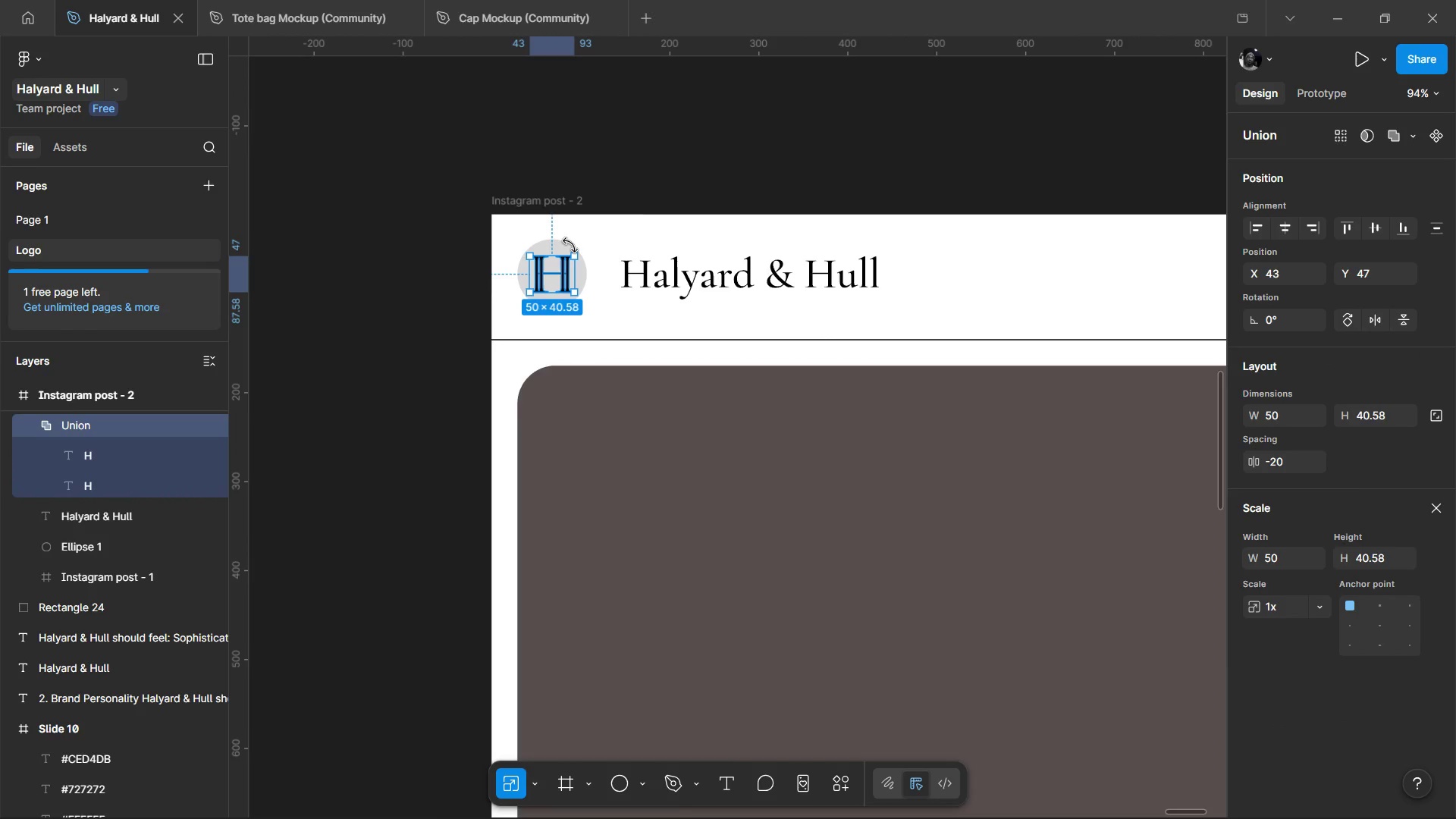 
hold_key(key=ControlLeft, duration=1.97)
scroll: coordinate [580, 271], scroll_direction: up, amount: 4.0
 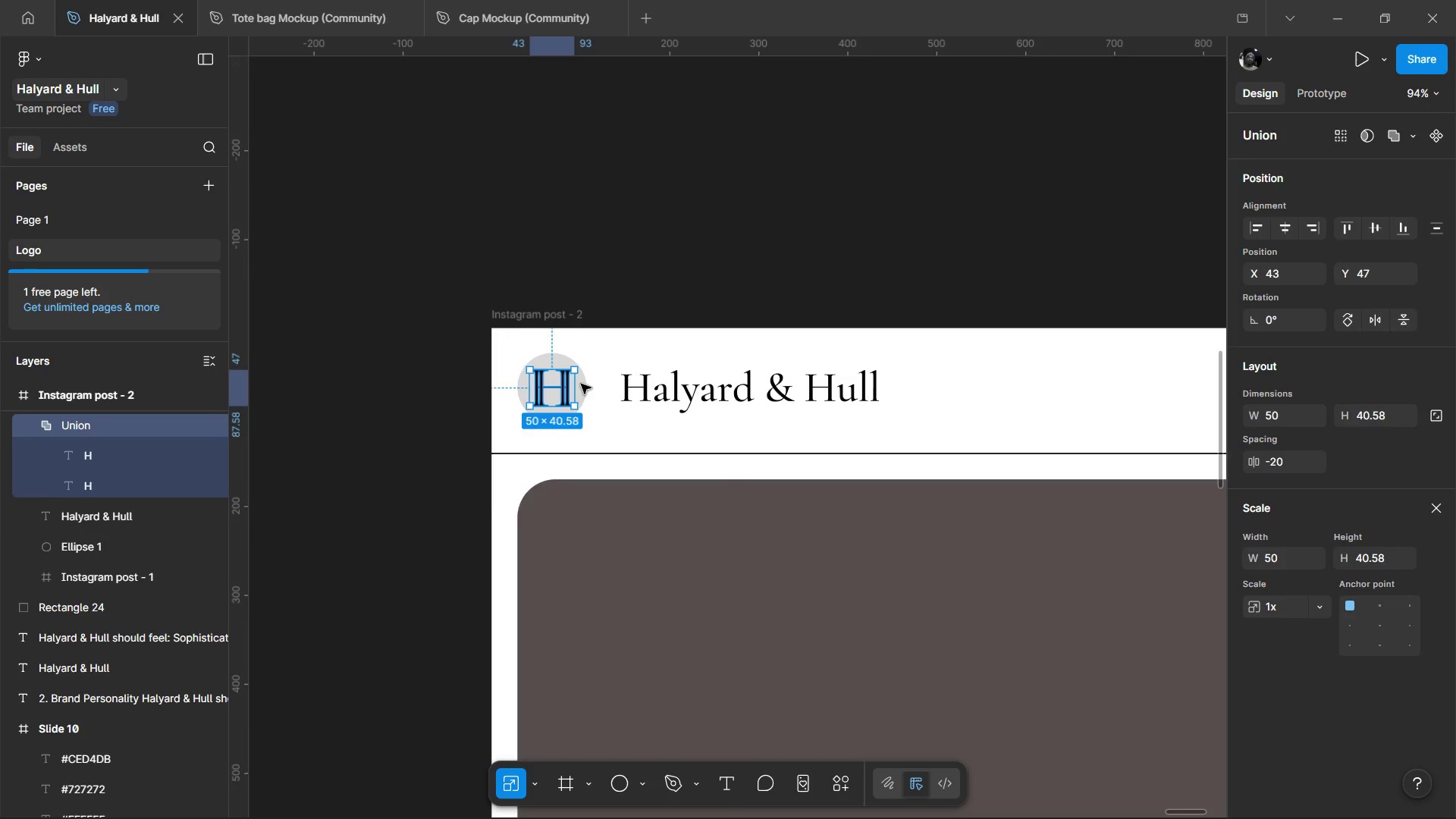 
scroll: coordinate [582, 251], scroll_direction: down, amount: 1.0
 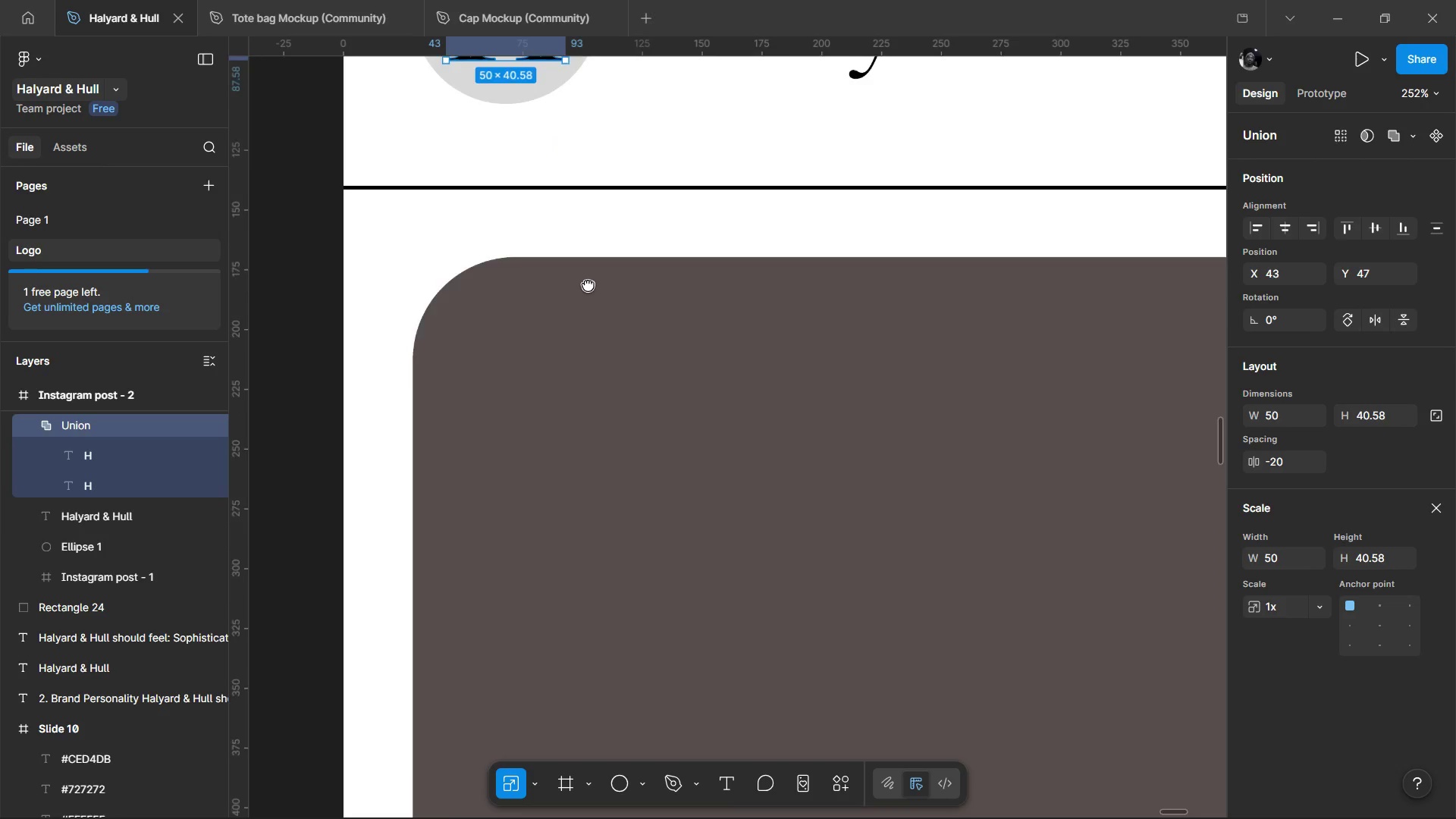 
hold_key(key=ControlLeft, duration=0.64)
 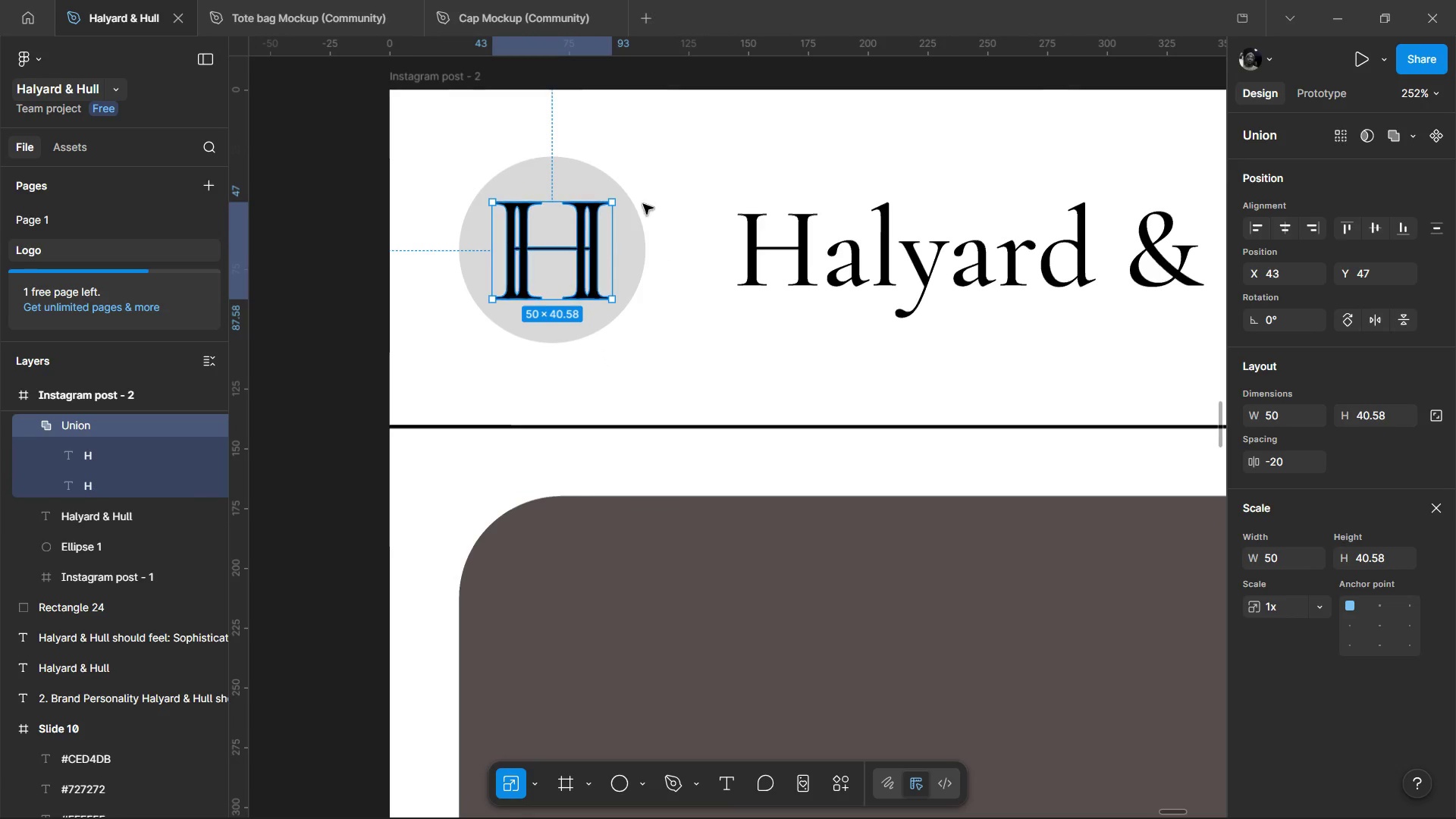 
left_click([661, 195])
 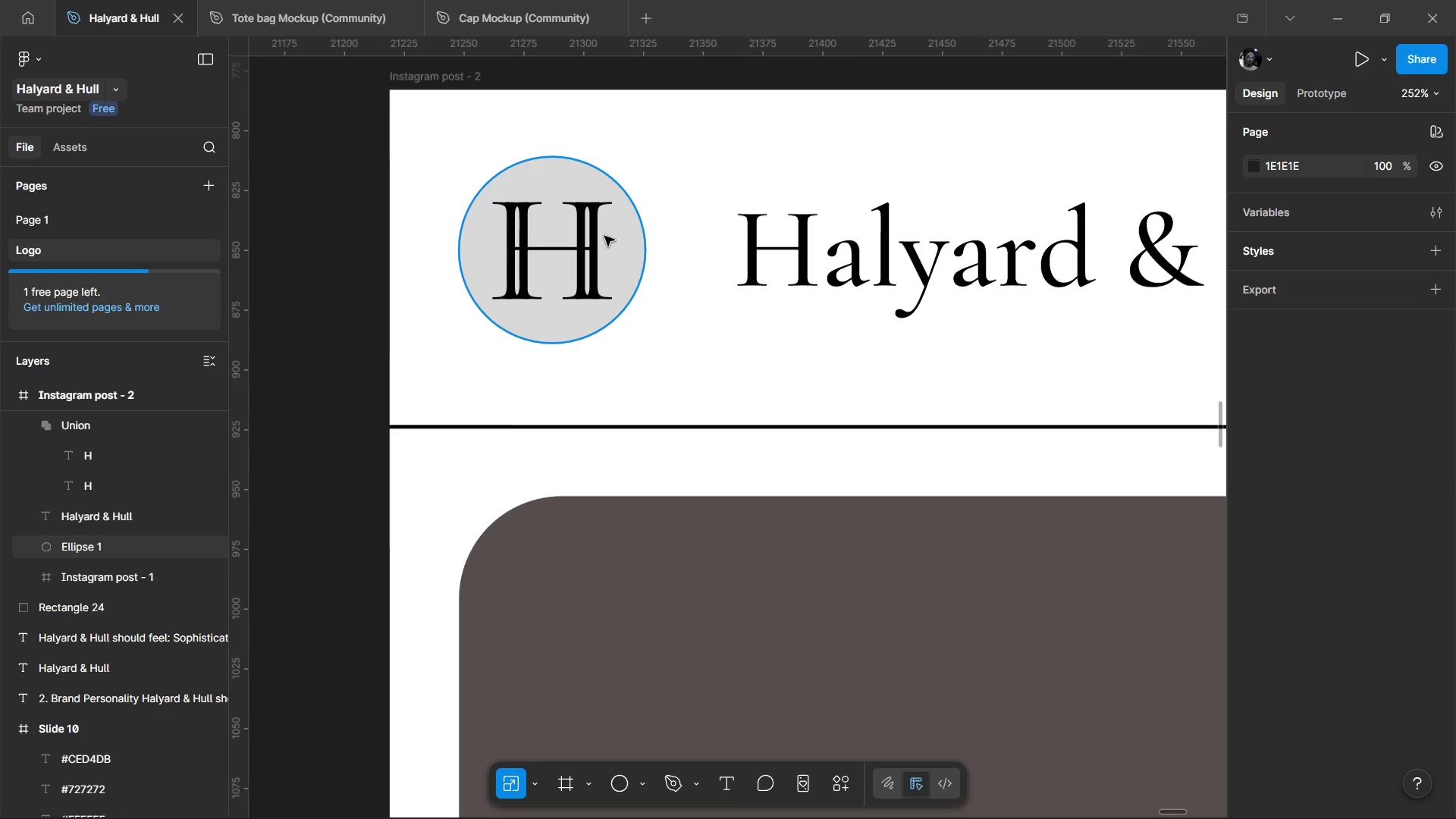 
left_click([604, 236])
 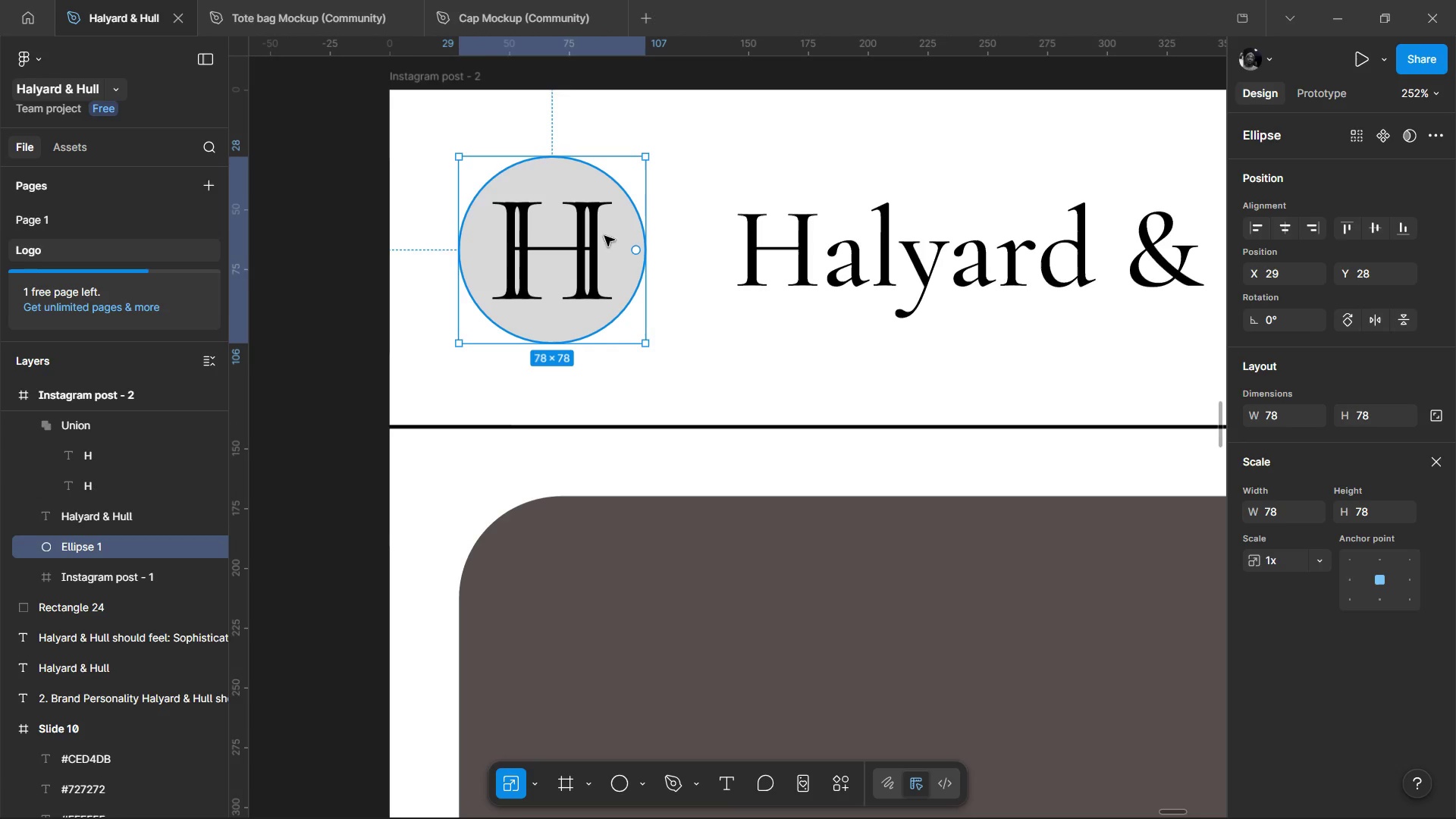 
hold_key(key=ControlLeft, duration=1.38)
scroll: coordinate [616, 309], scroll_direction: down, amount: 8.0
 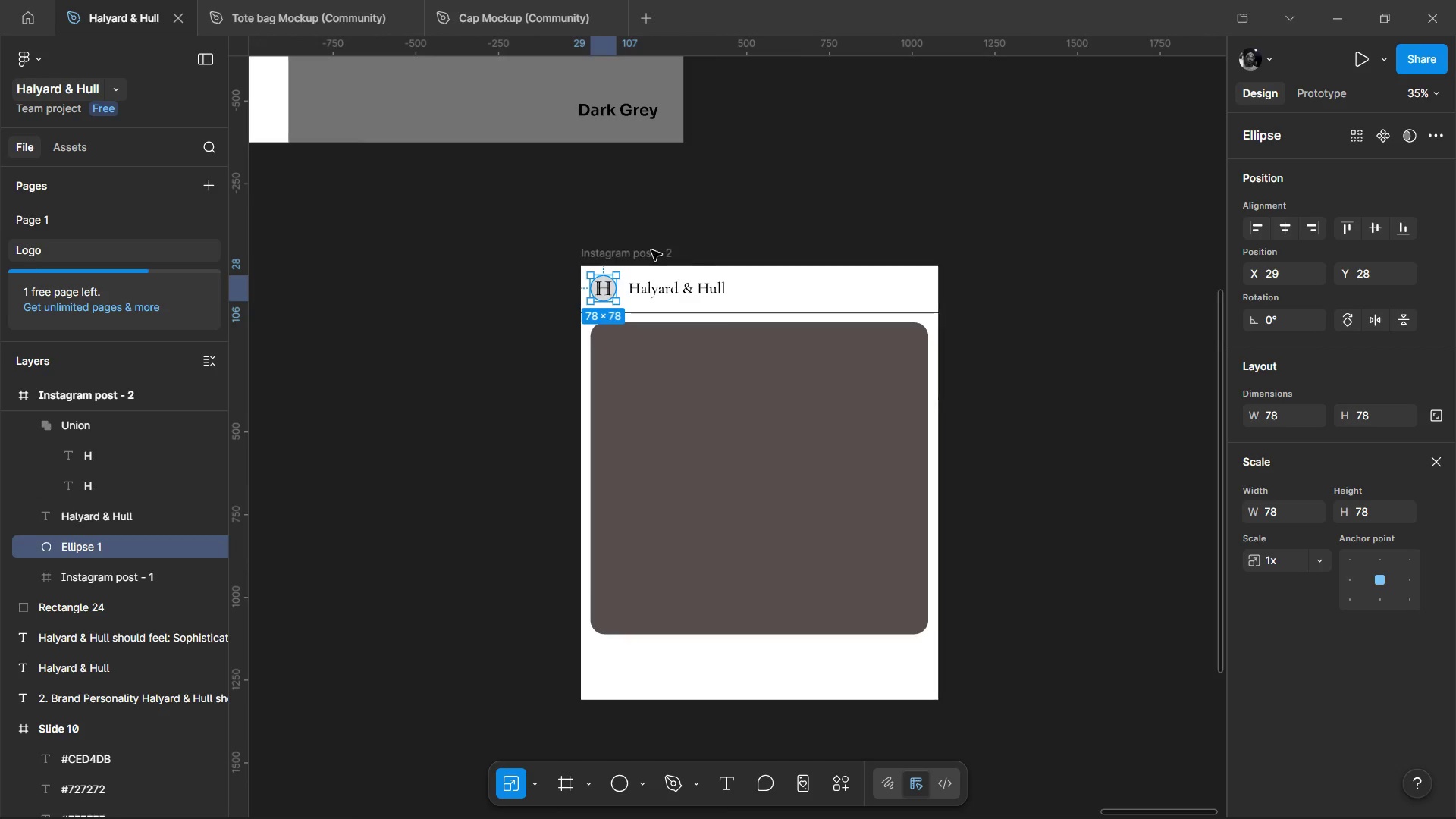 
hold_key(key=ControlLeft, duration=1.59)
scroll: coordinate [631, 290], scroll_direction: up, amount: 9.0
 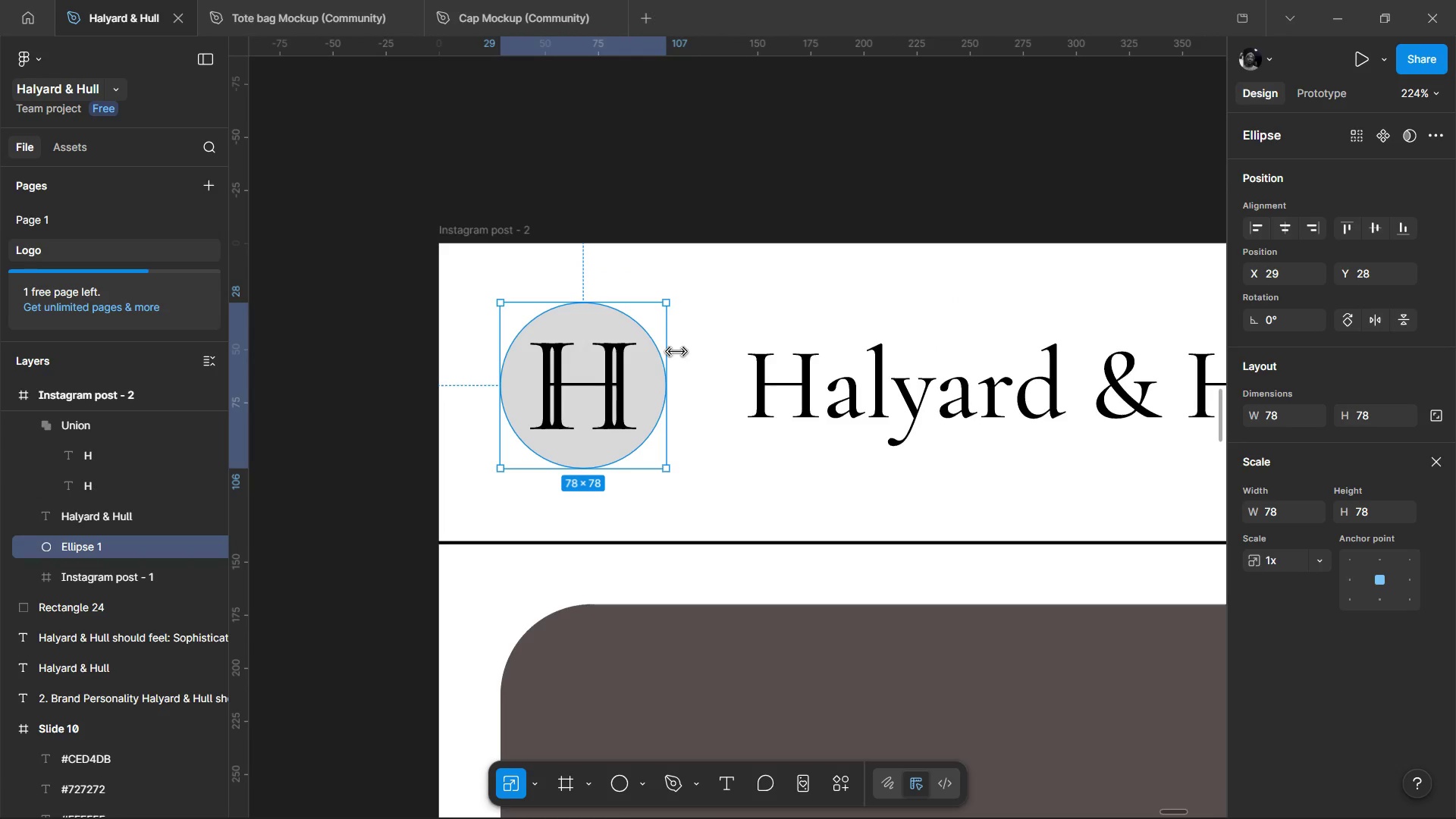 
hold_key(key=ControlLeft, duration=0.78)
 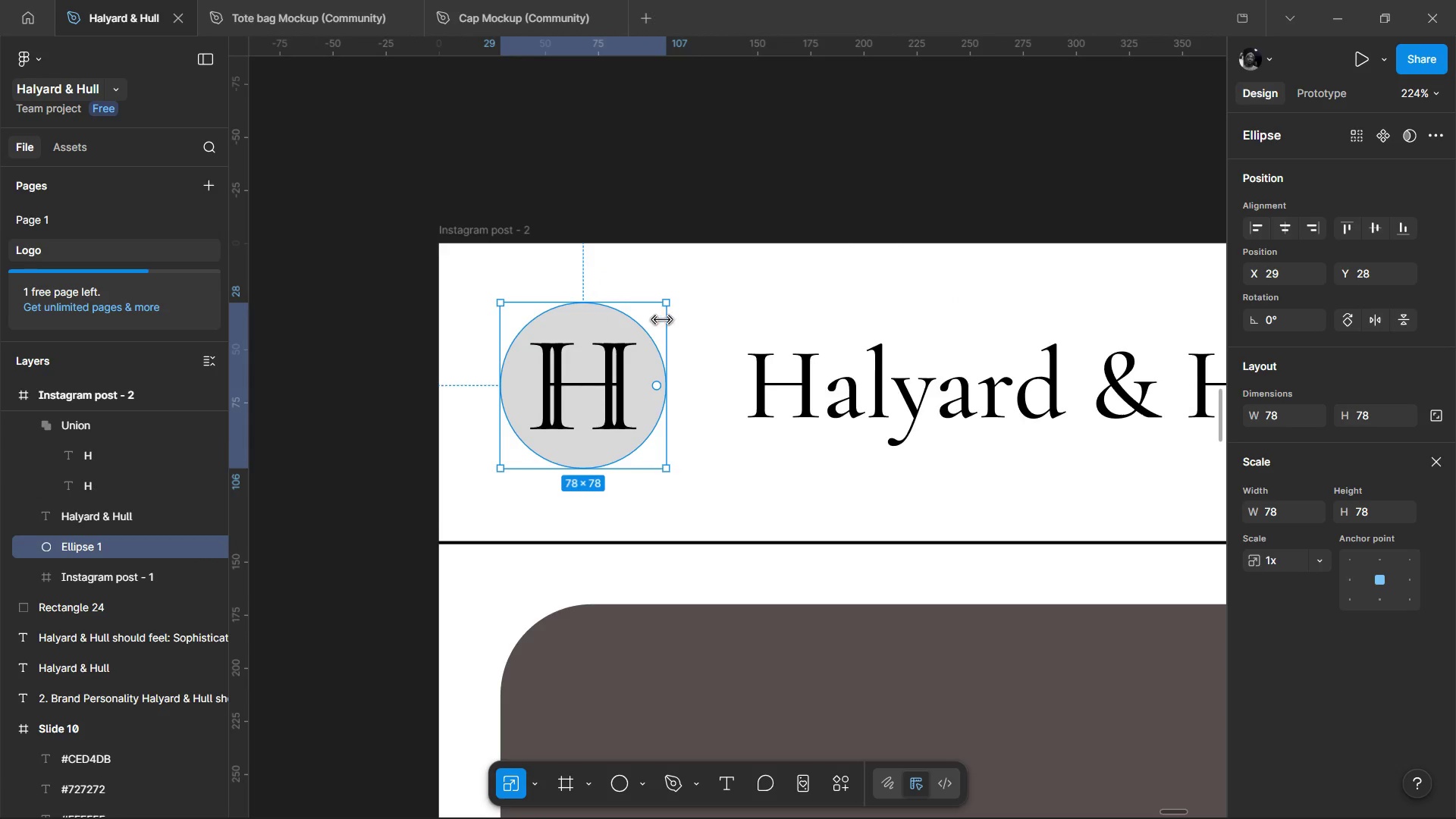 
hold_key(key=ControlLeft, duration=1.22)
scroll: coordinate [659, 356], scroll_direction: down, amount: 9.0
 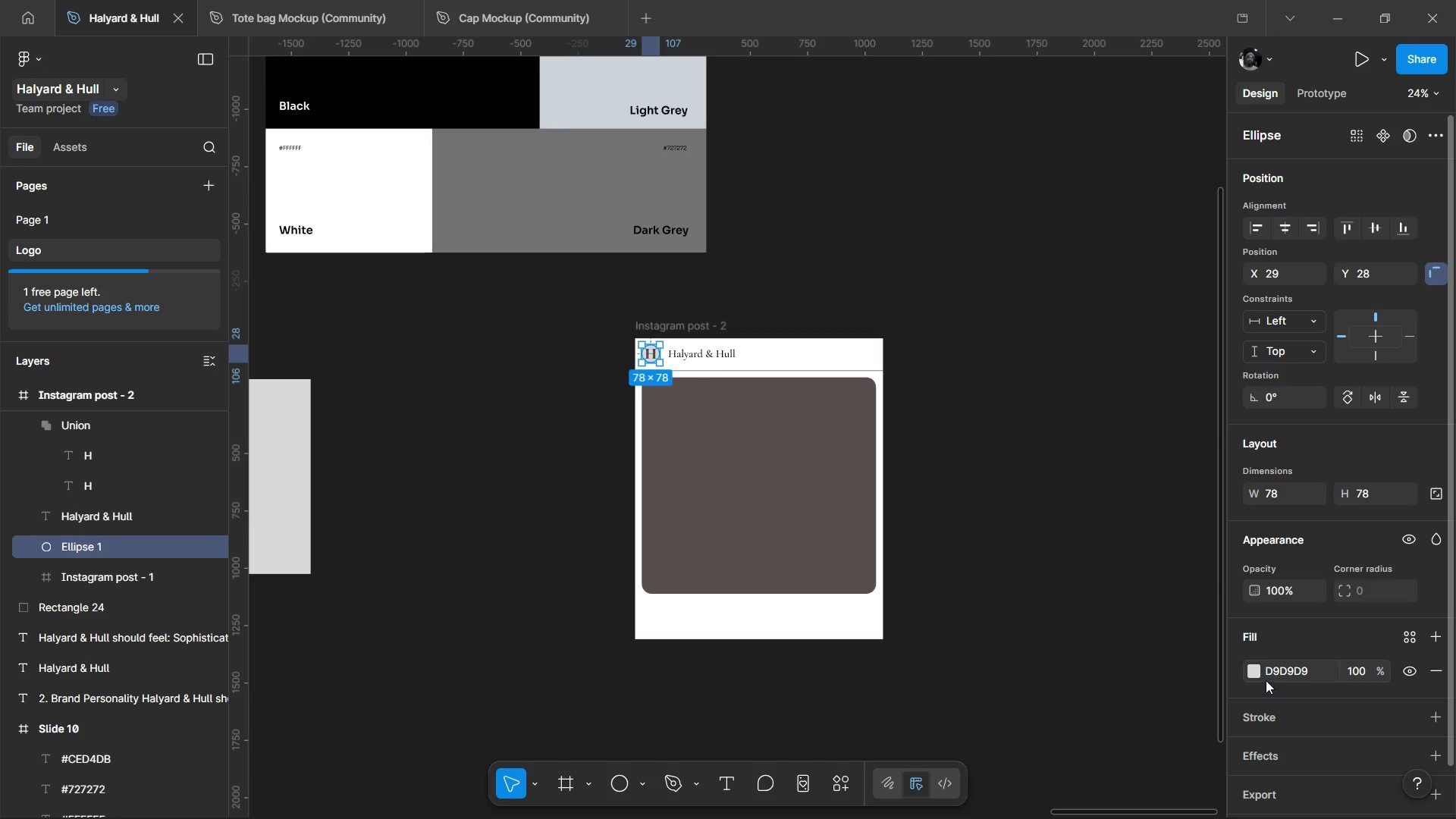 
left_click([1258, 665])
 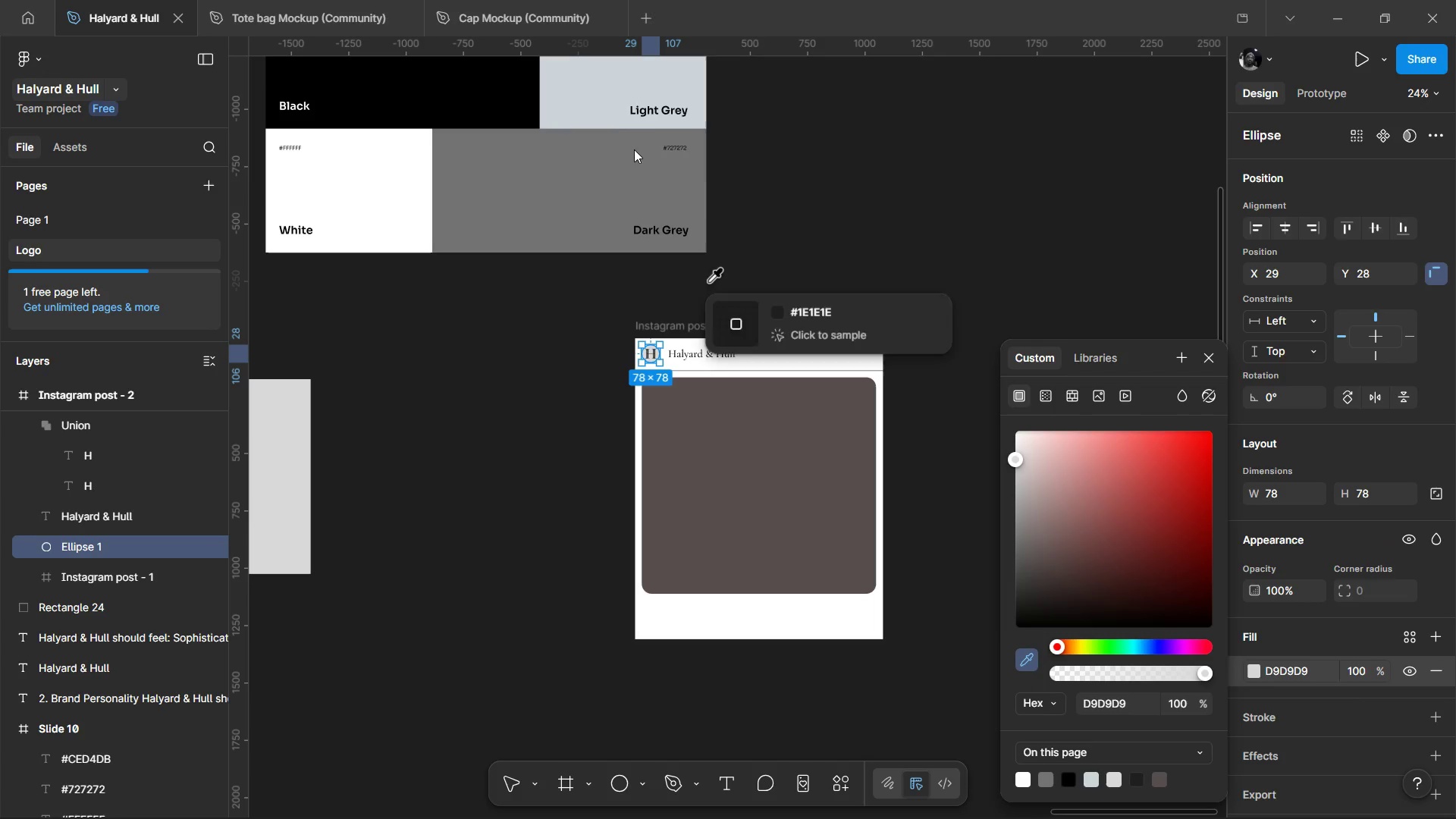 
left_click([580, 73])
 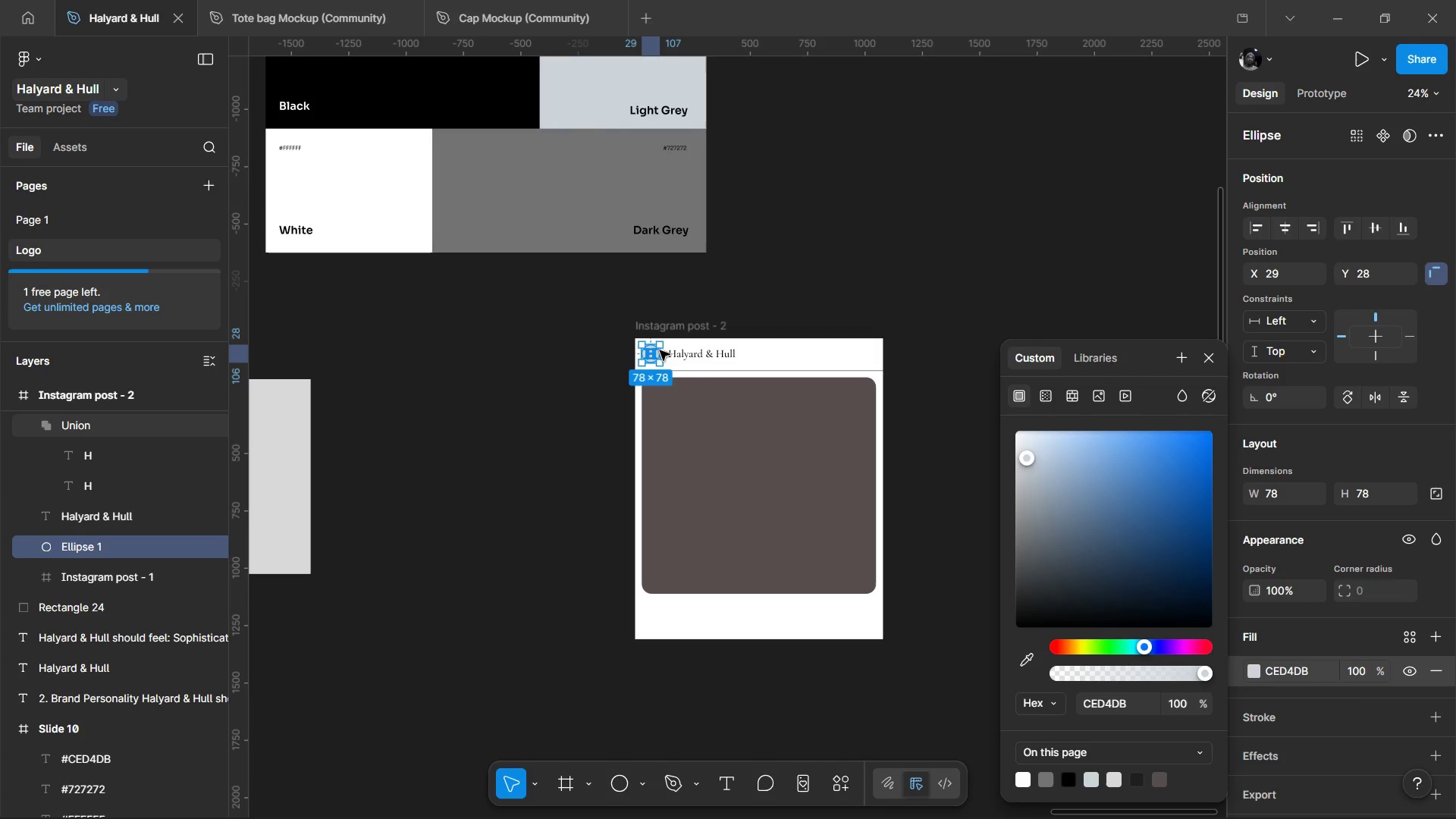 
left_click([656, 353])
 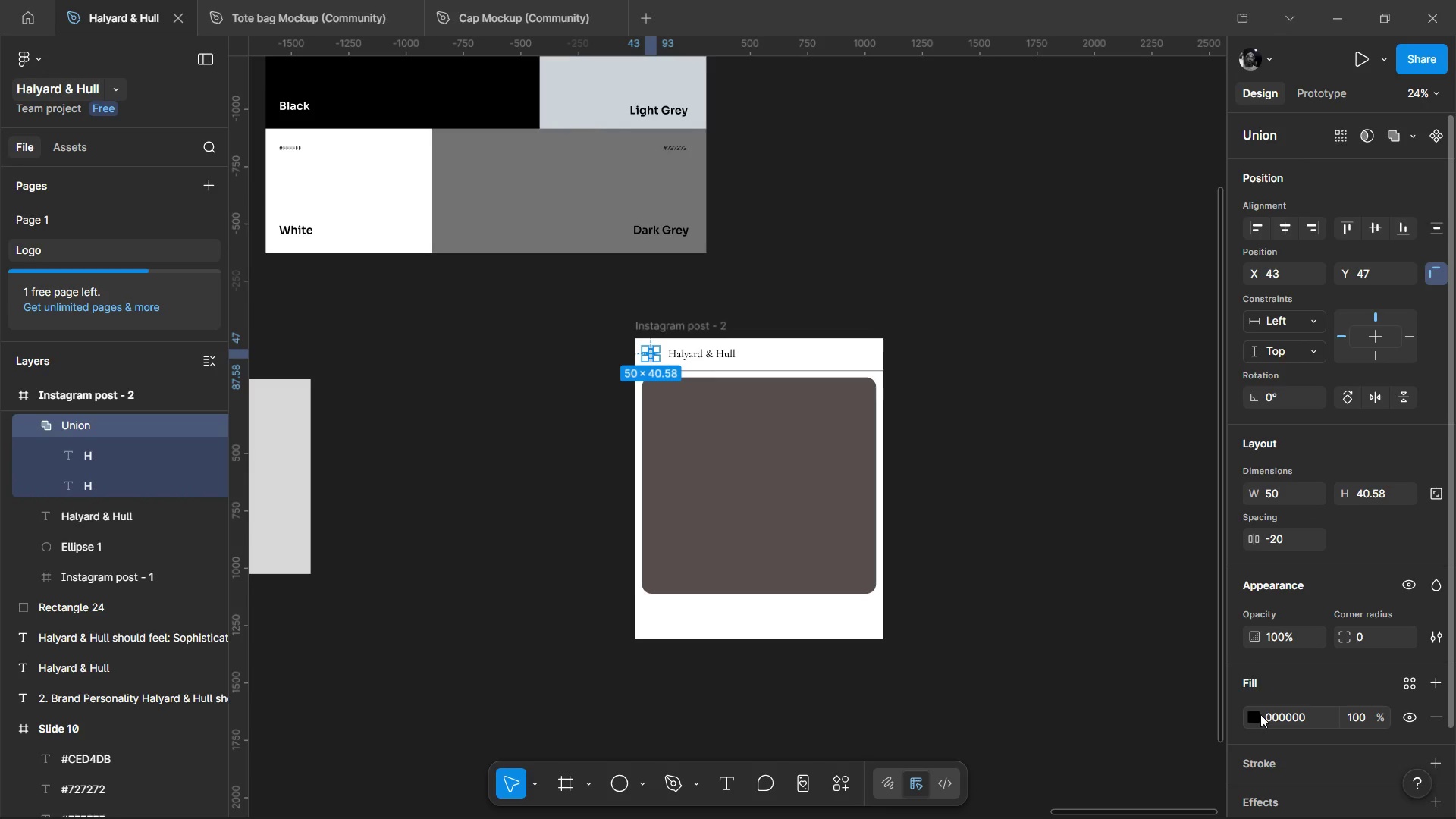 
left_click([1254, 714])
 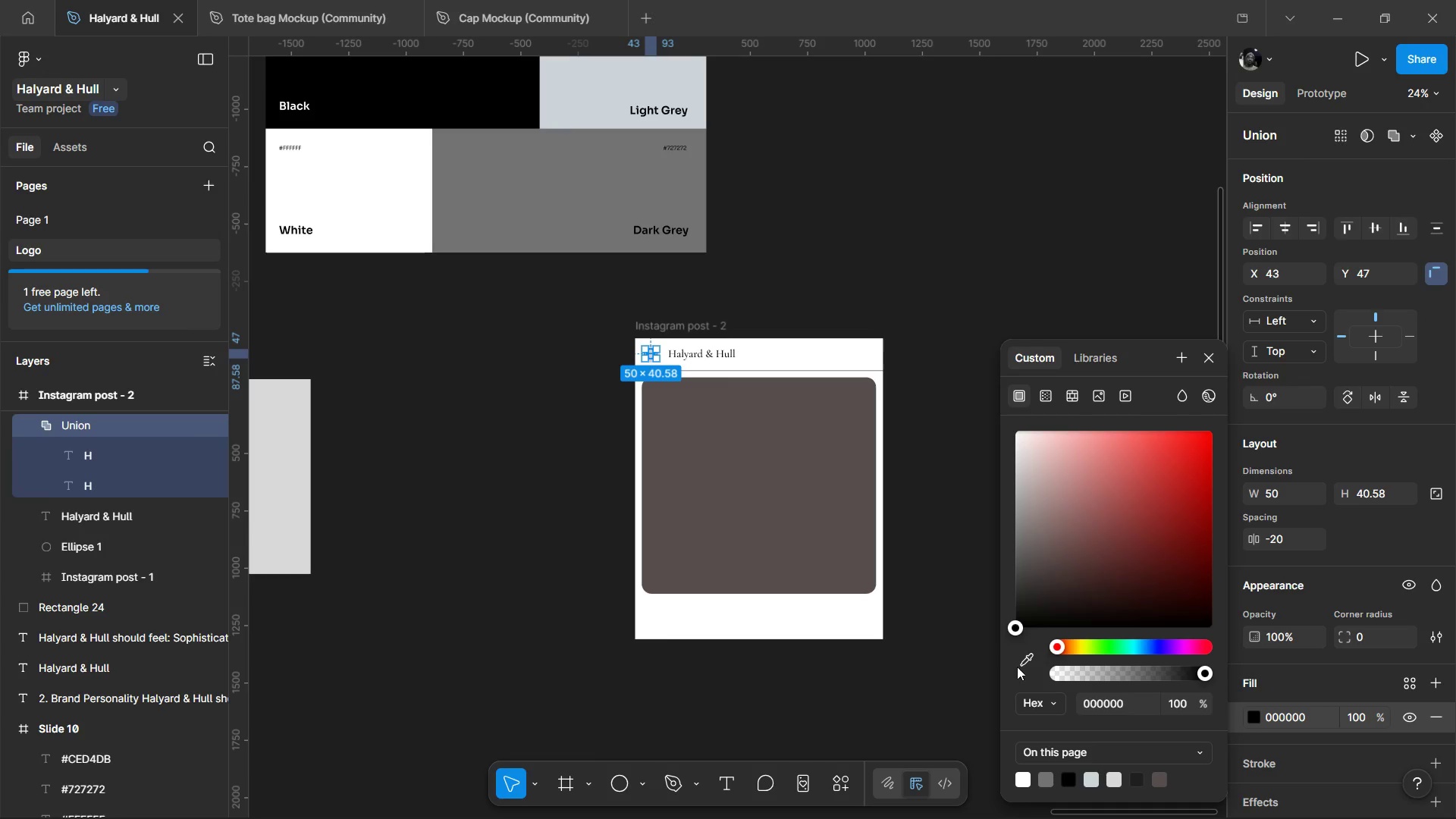 
left_click([1025, 661])
 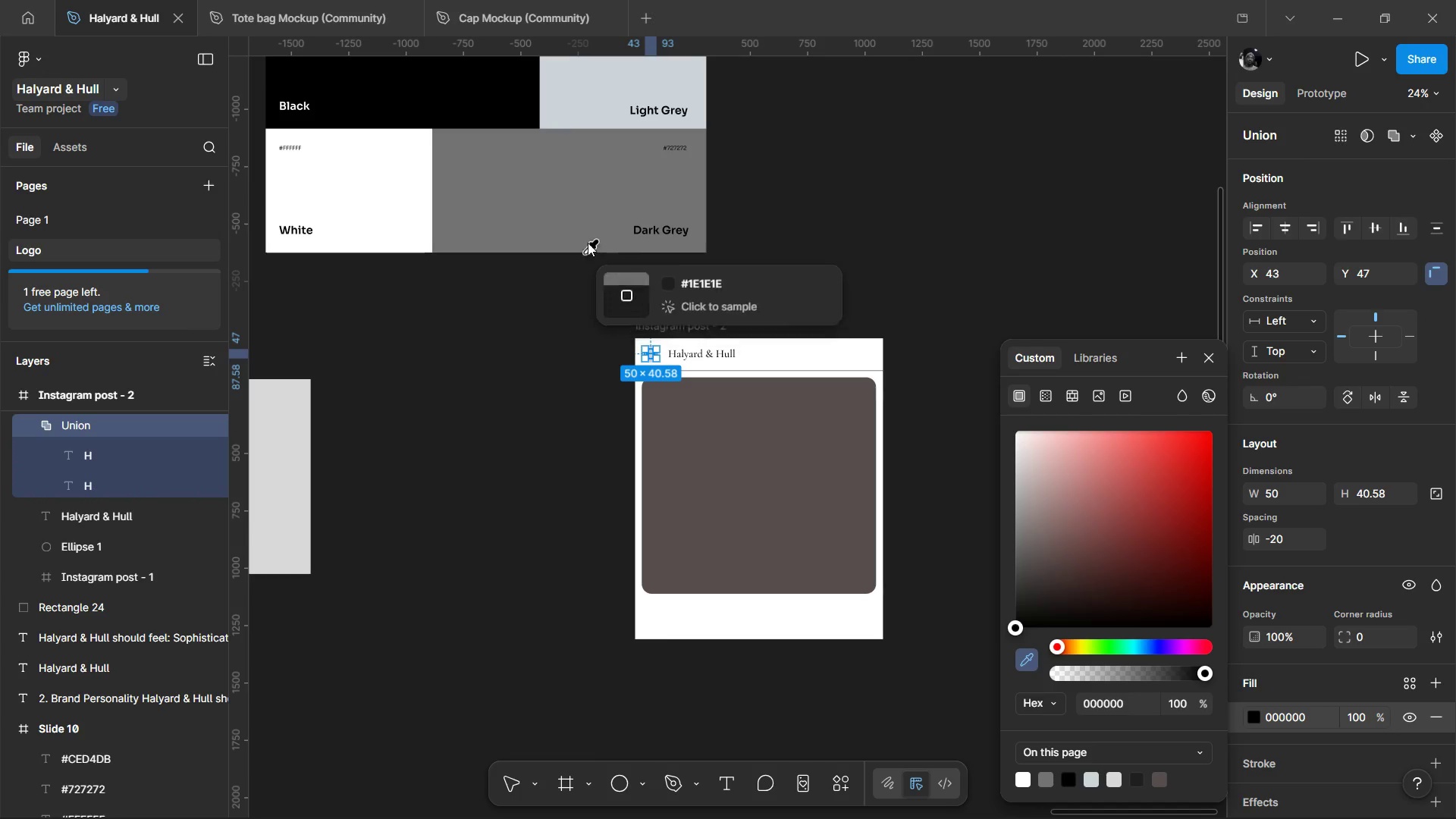 
left_click([588, 196])
 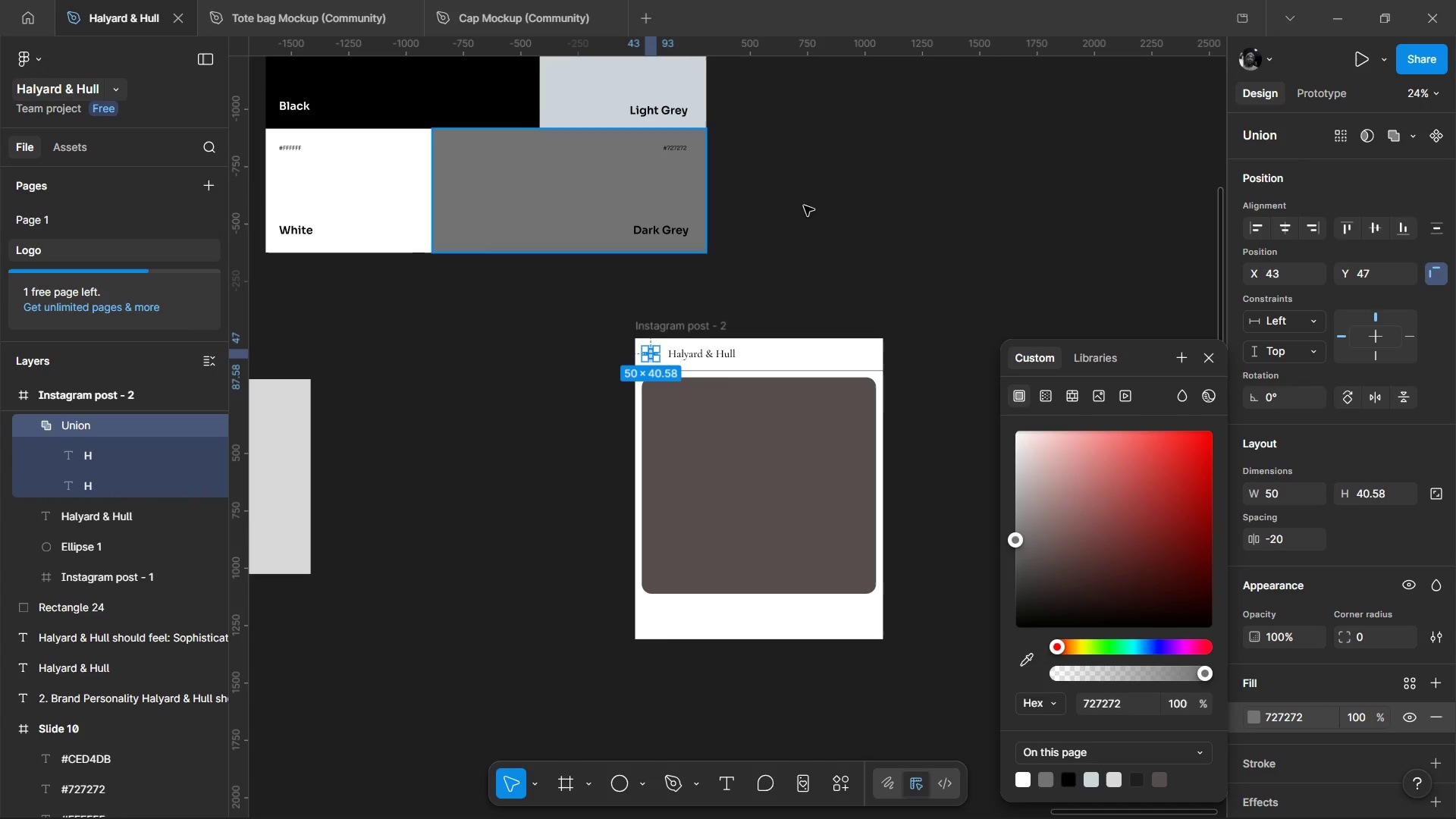 
left_click([831, 206])
 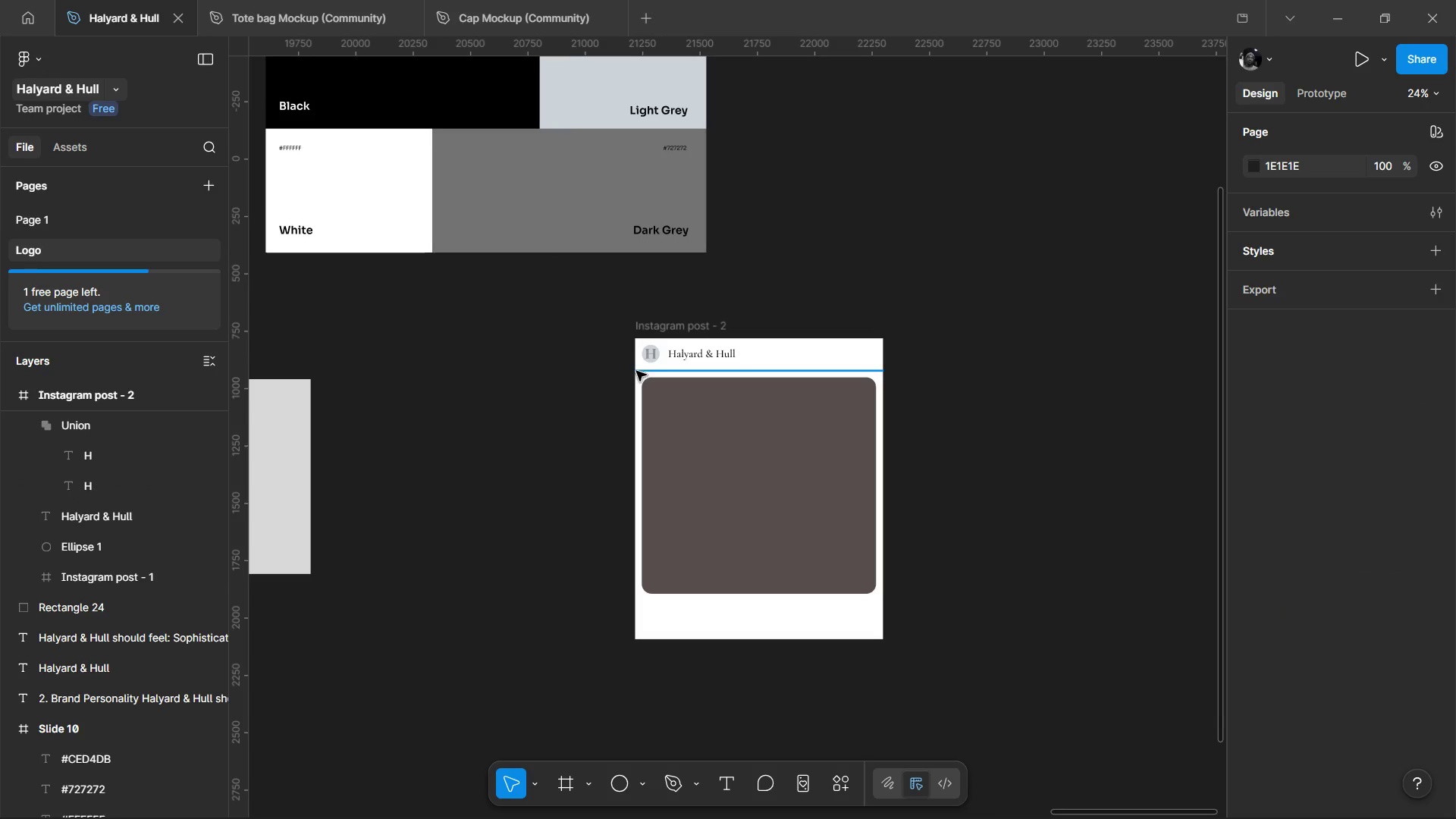 
scroll: coordinate [648, 365], scroll_direction: up, amount: 4.0
 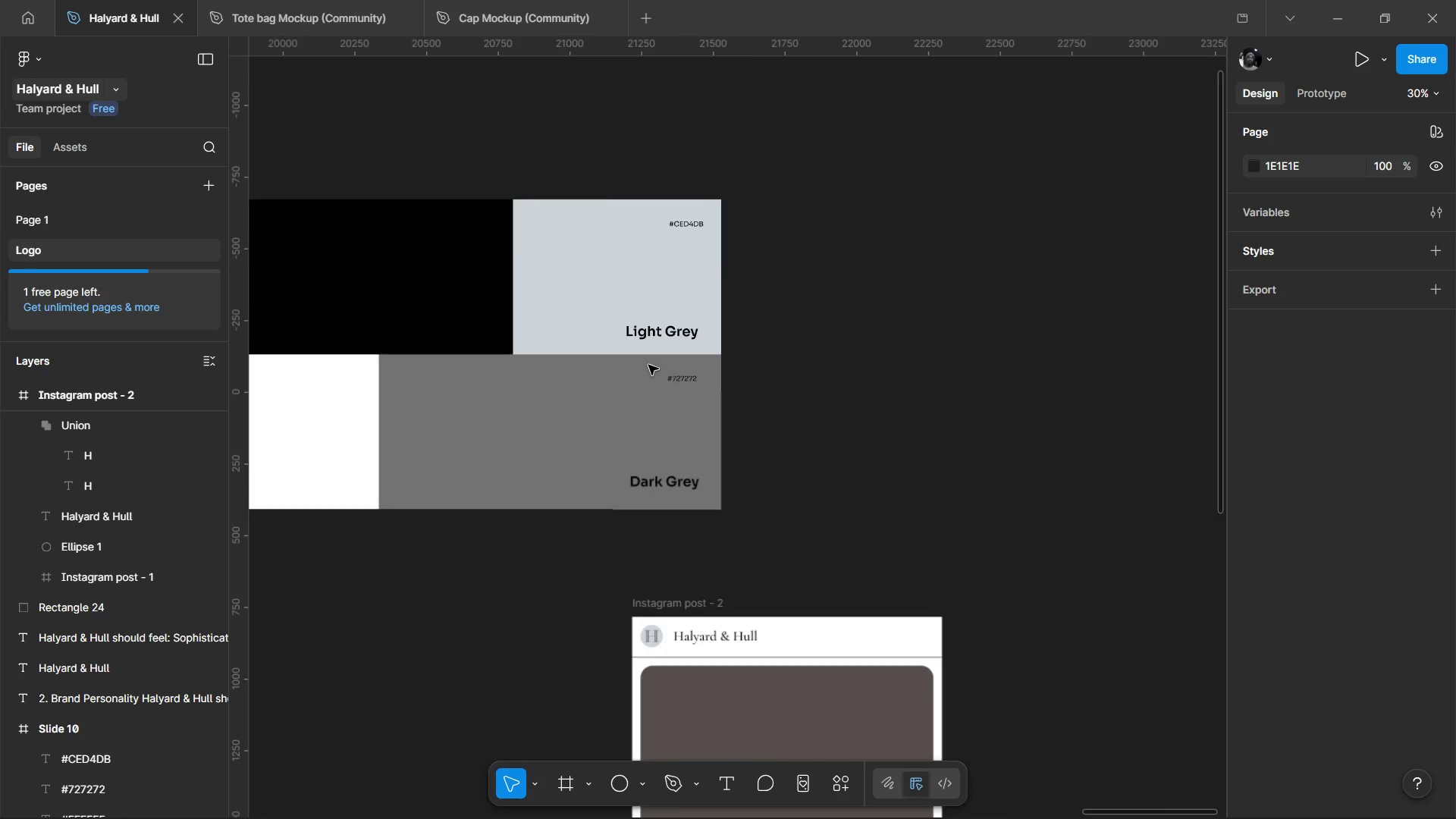 
hold_key(key=ControlLeft, duration=1.03)
scroll: coordinate [656, 486], scroll_direction: down, amount: 5.0
 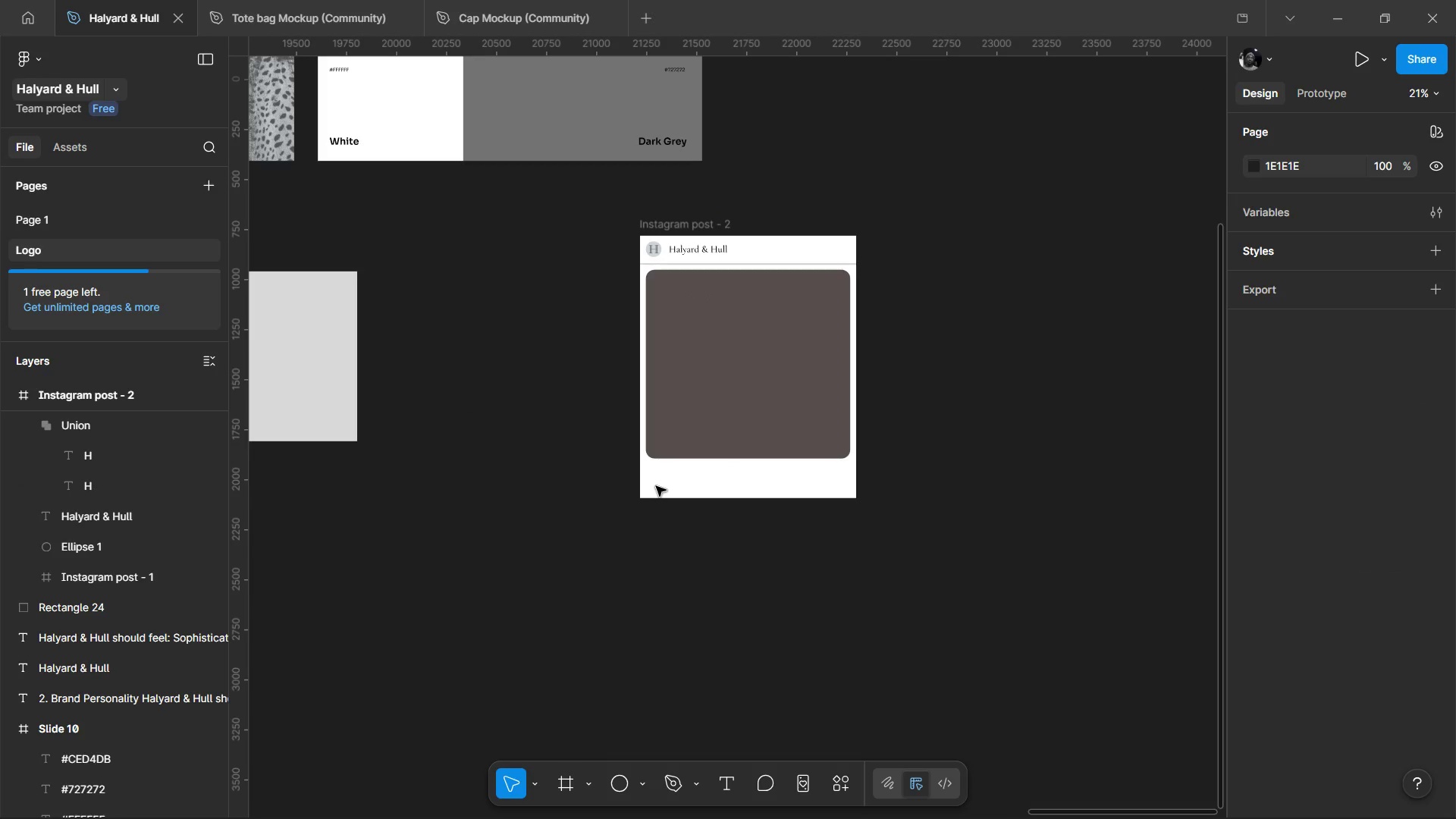 
scroll: coordinate [664, 183], scroll_direction: up, amount: 4.0
 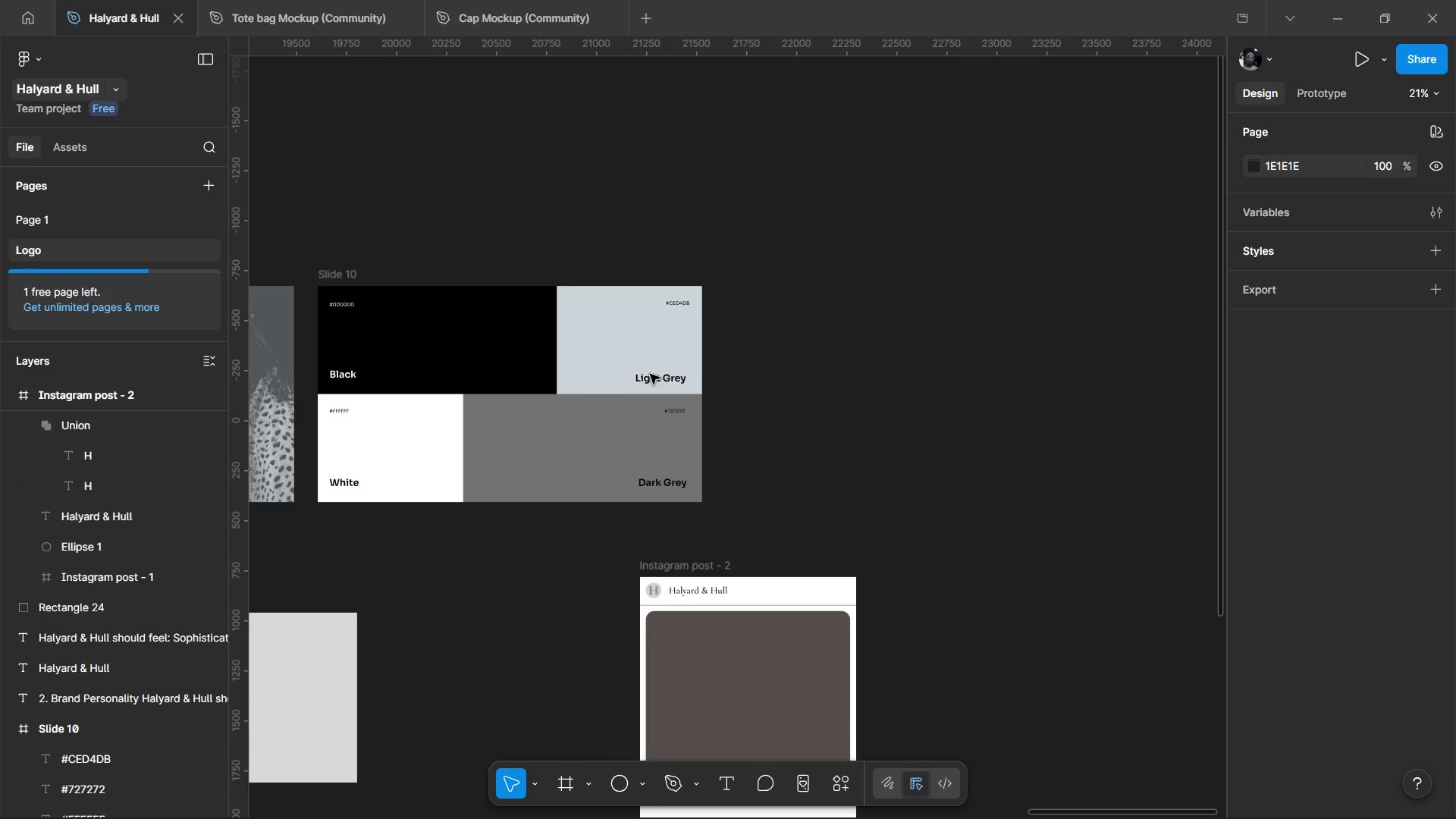 
hold_key(key=ControlLeft, duration=0.73)
 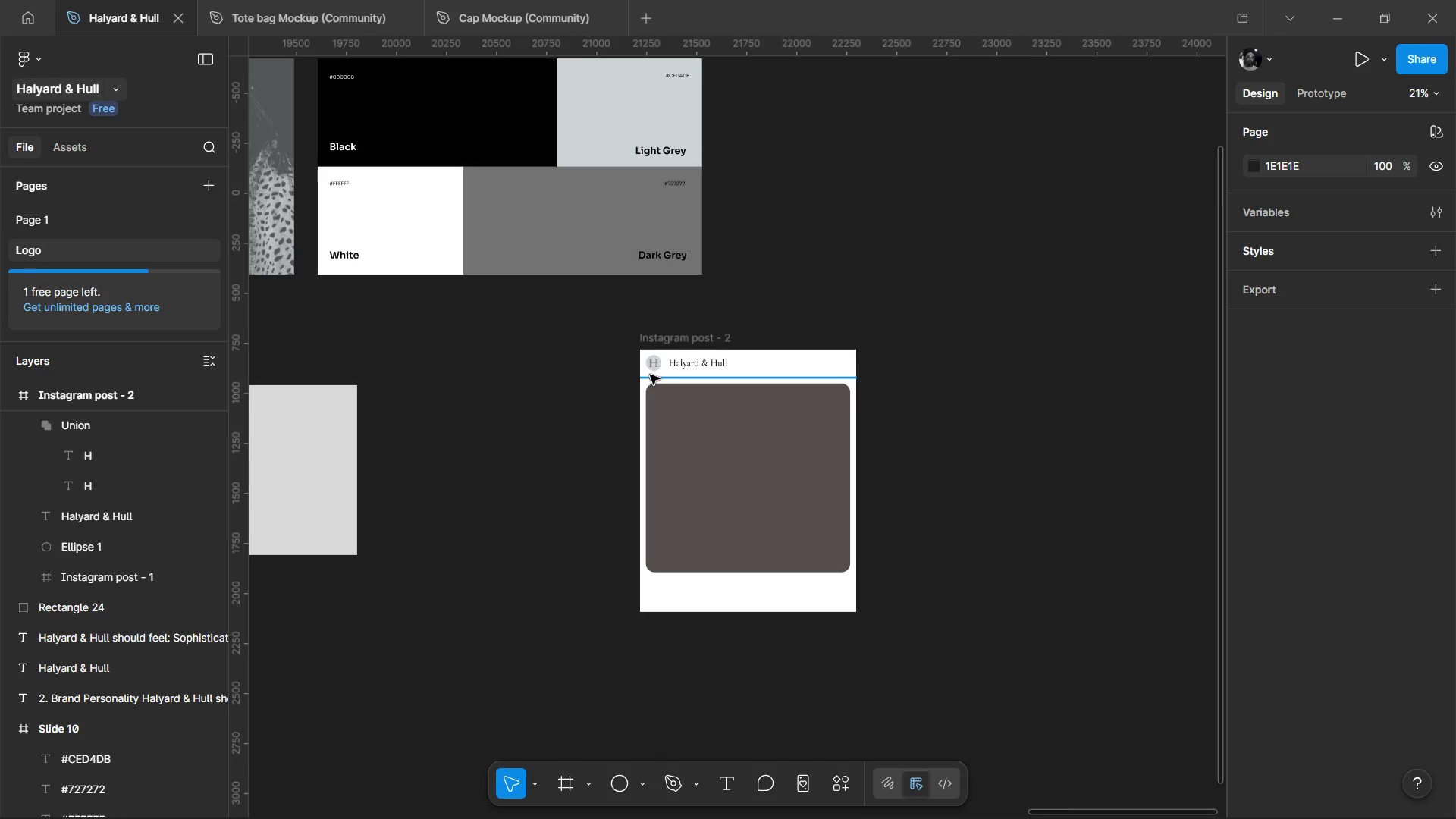 
hold_key(key=ControlLeft, duration=1.19)
scroll: coordinate [650, 370], scroll_direction: up, amount: 6.0
 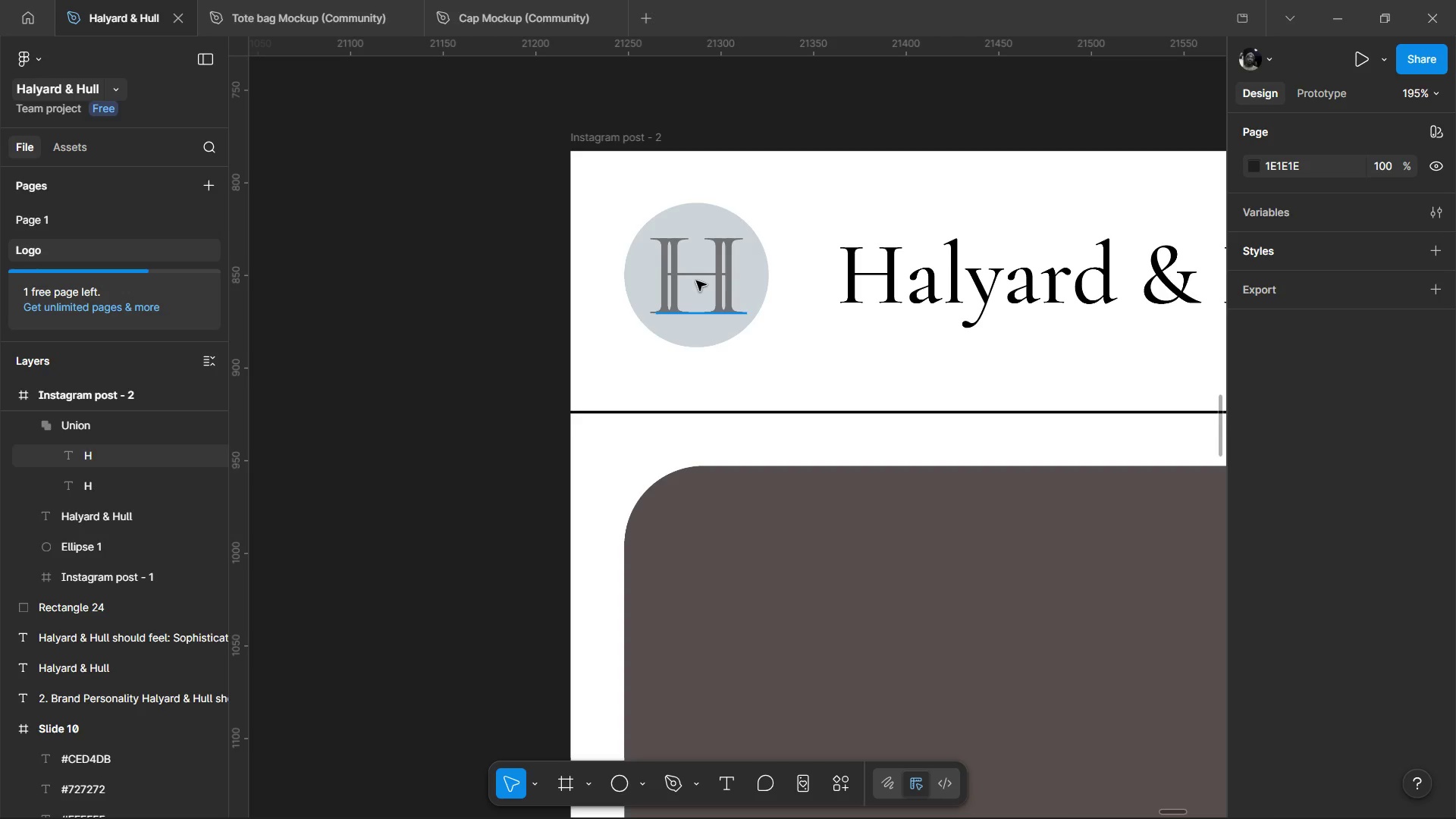 
double_click([697, 278])
 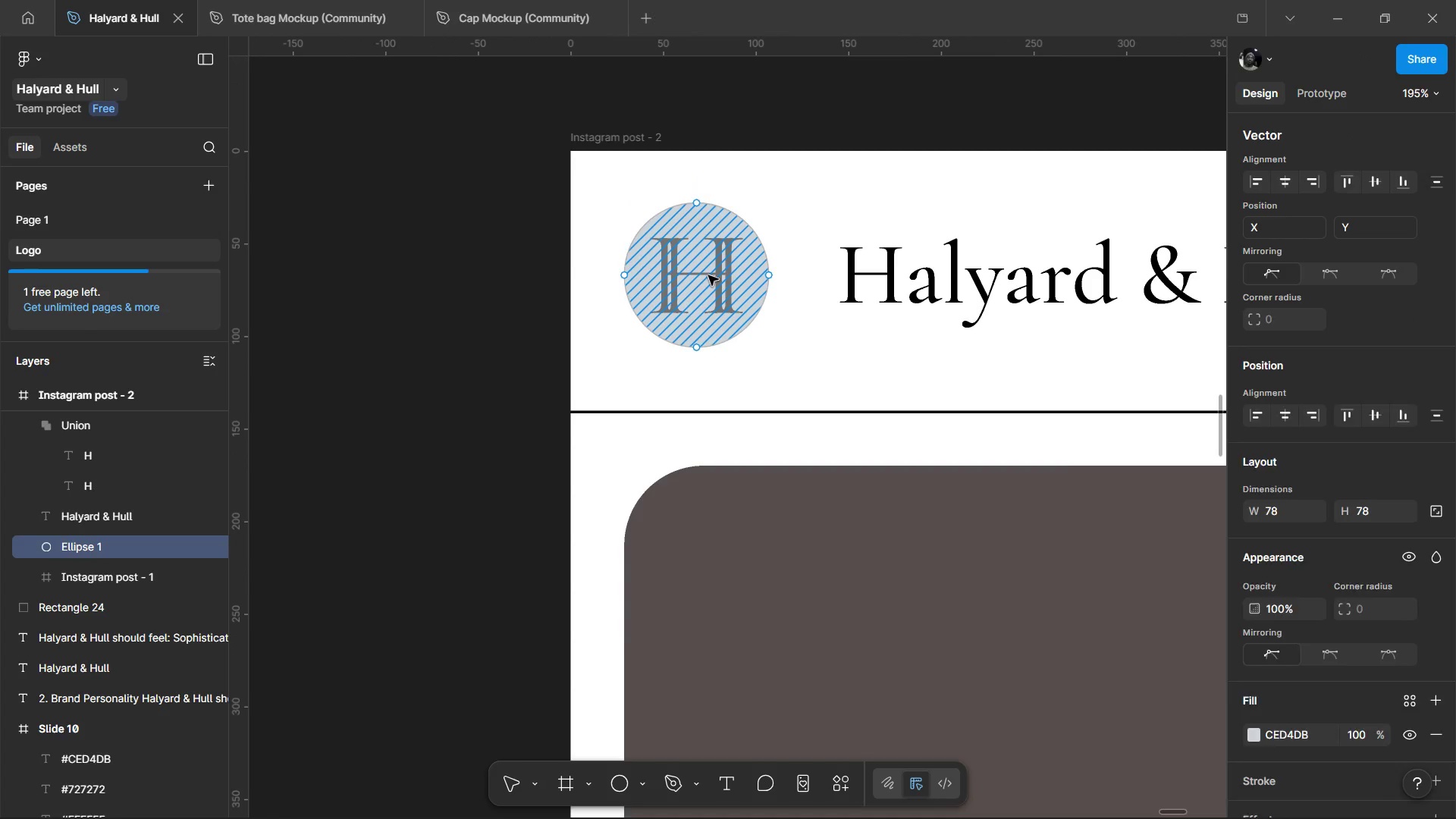 
triple_click([708, 275])
 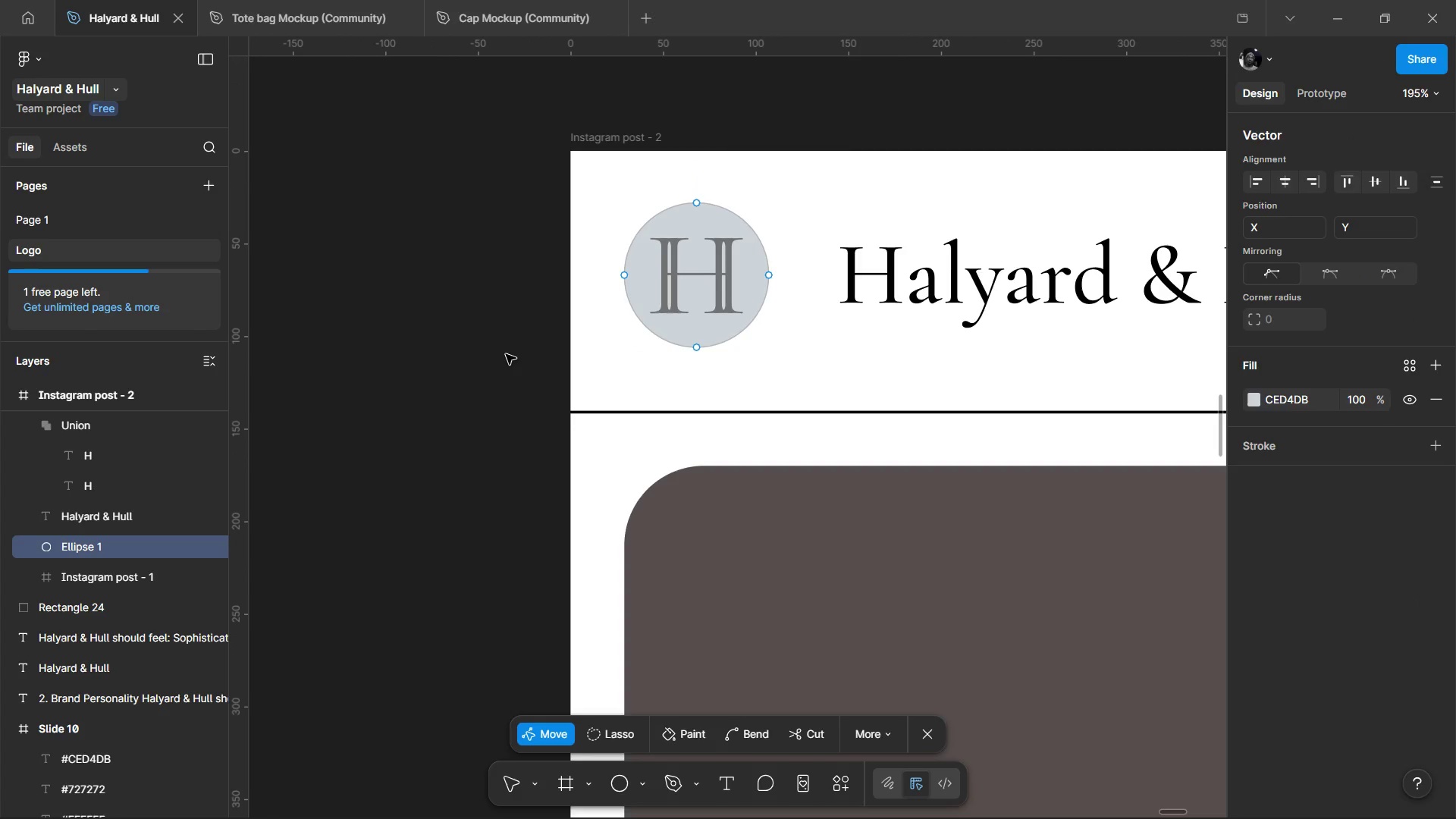 
double_click([506, 354])
 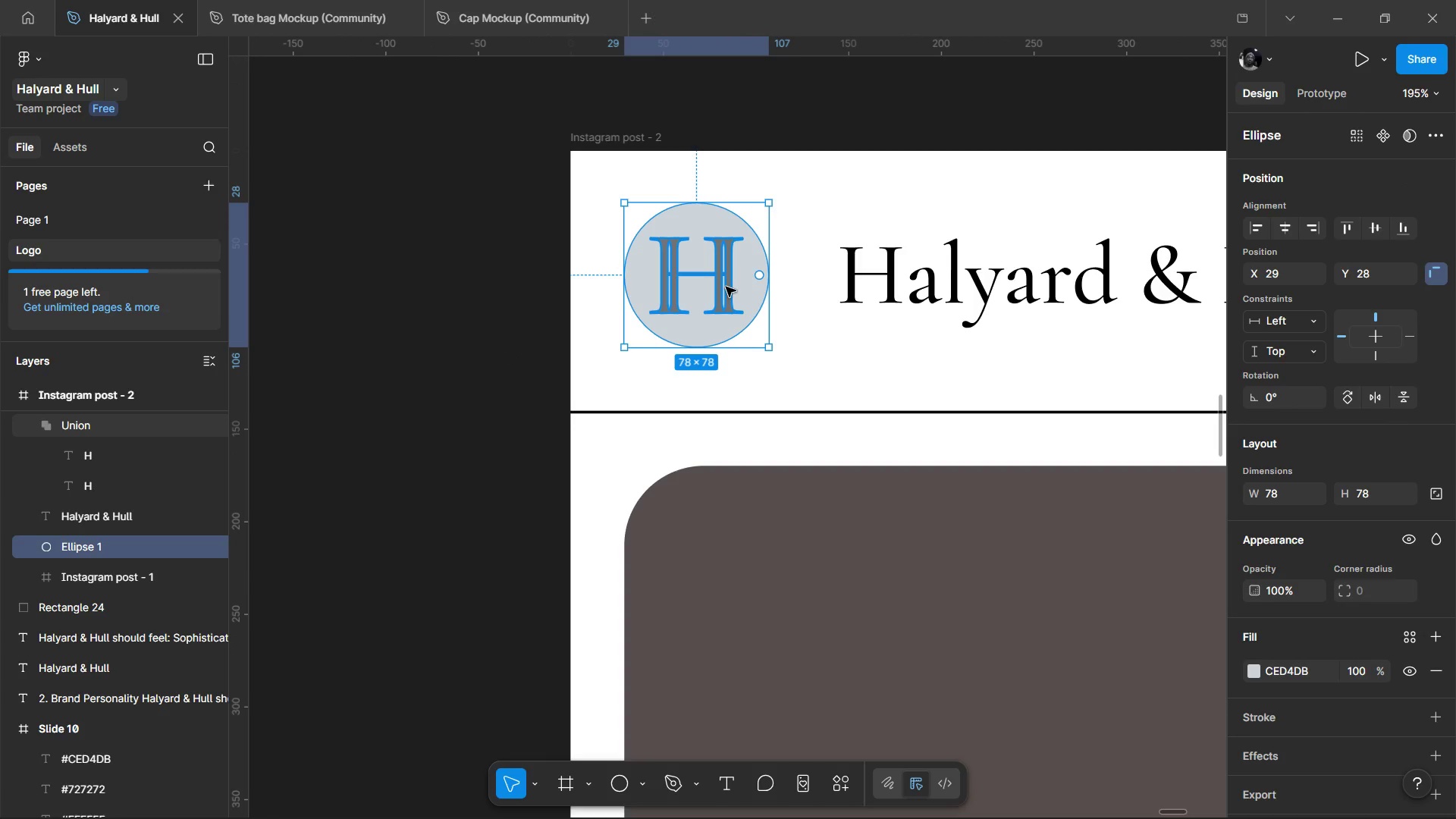 
left_click([726, 287])
 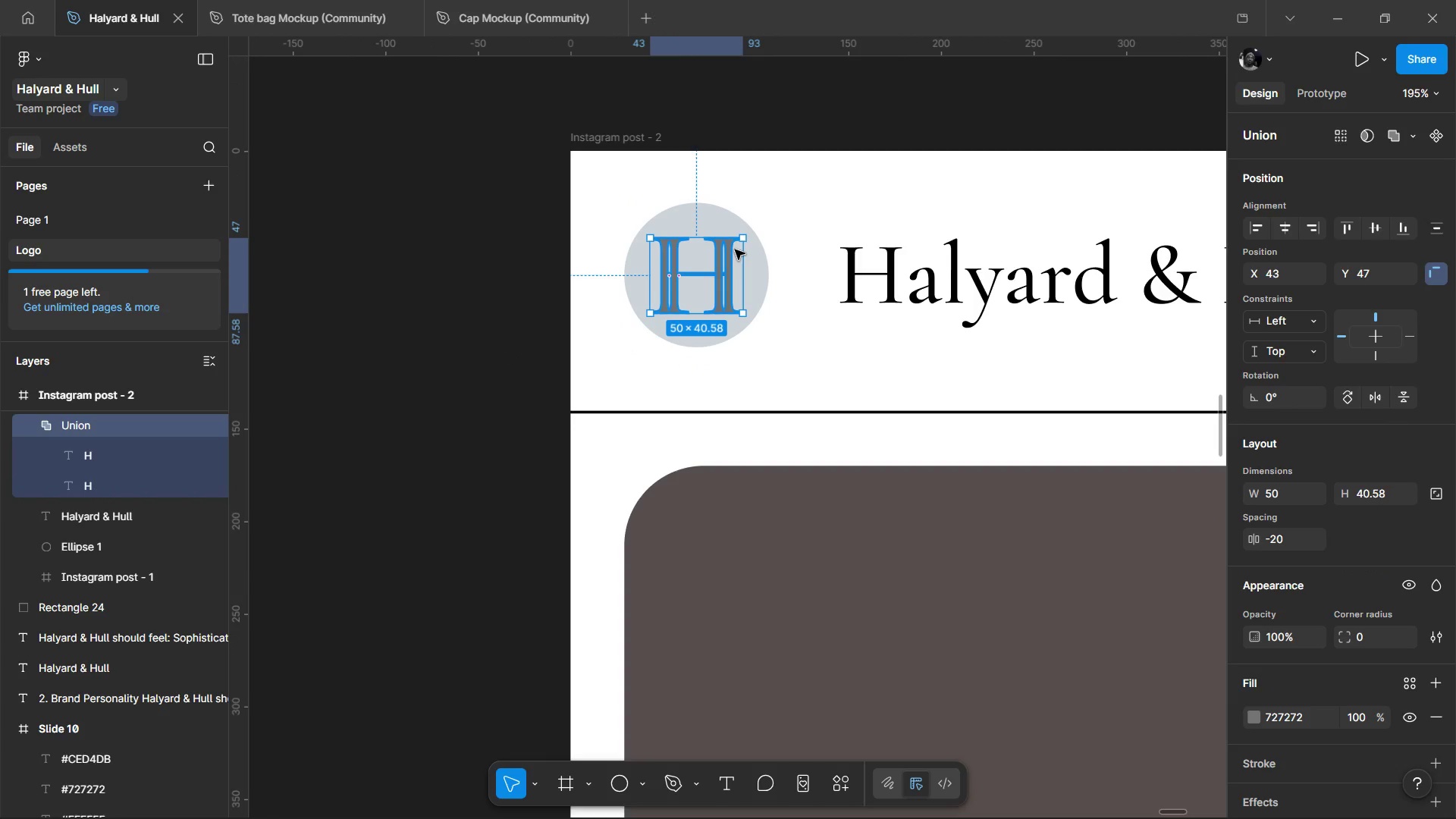 
key(K)
 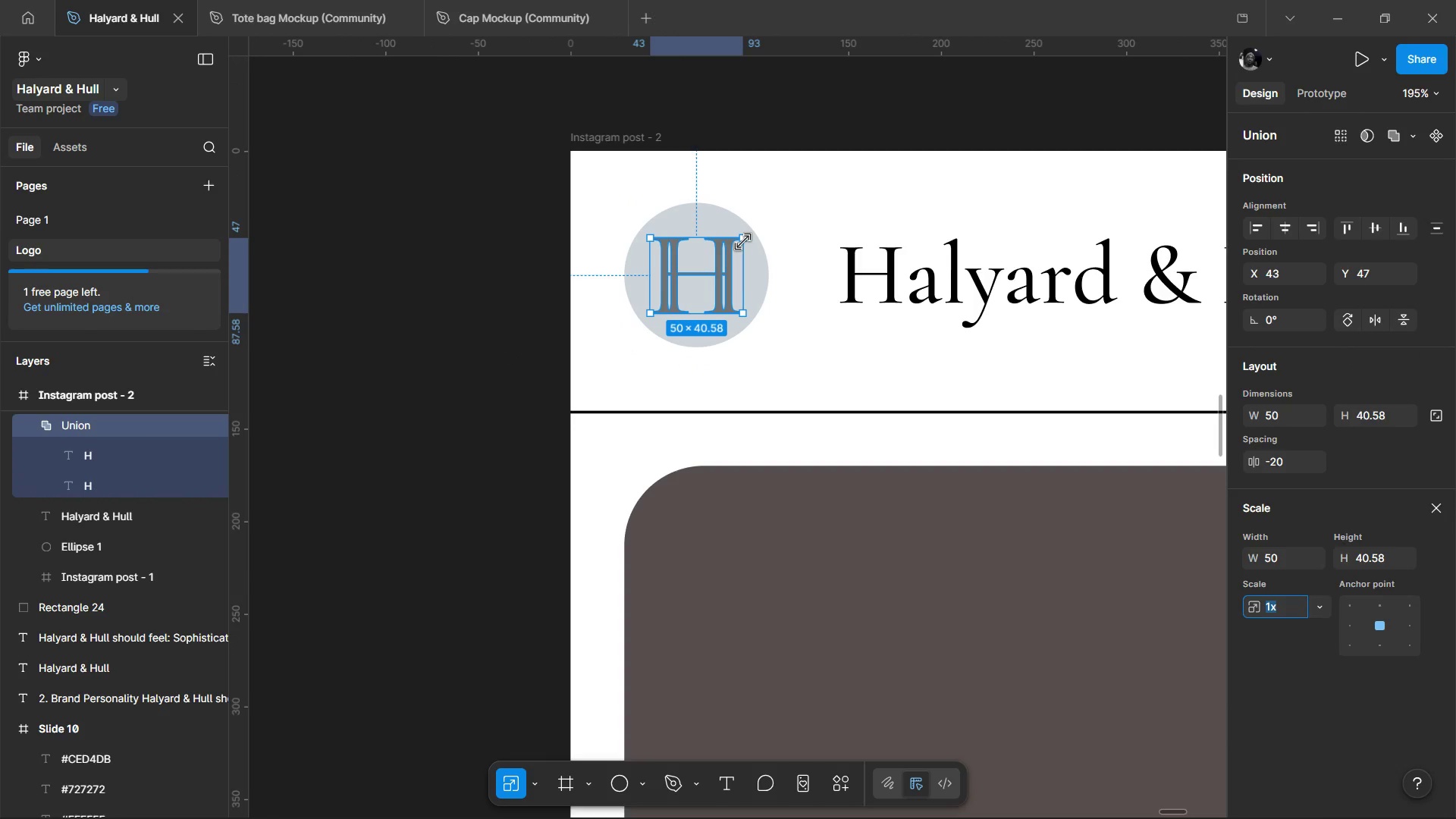 
left_click_drag(start_coordinate=[743, 242], to_coordinate=[737, 244])
 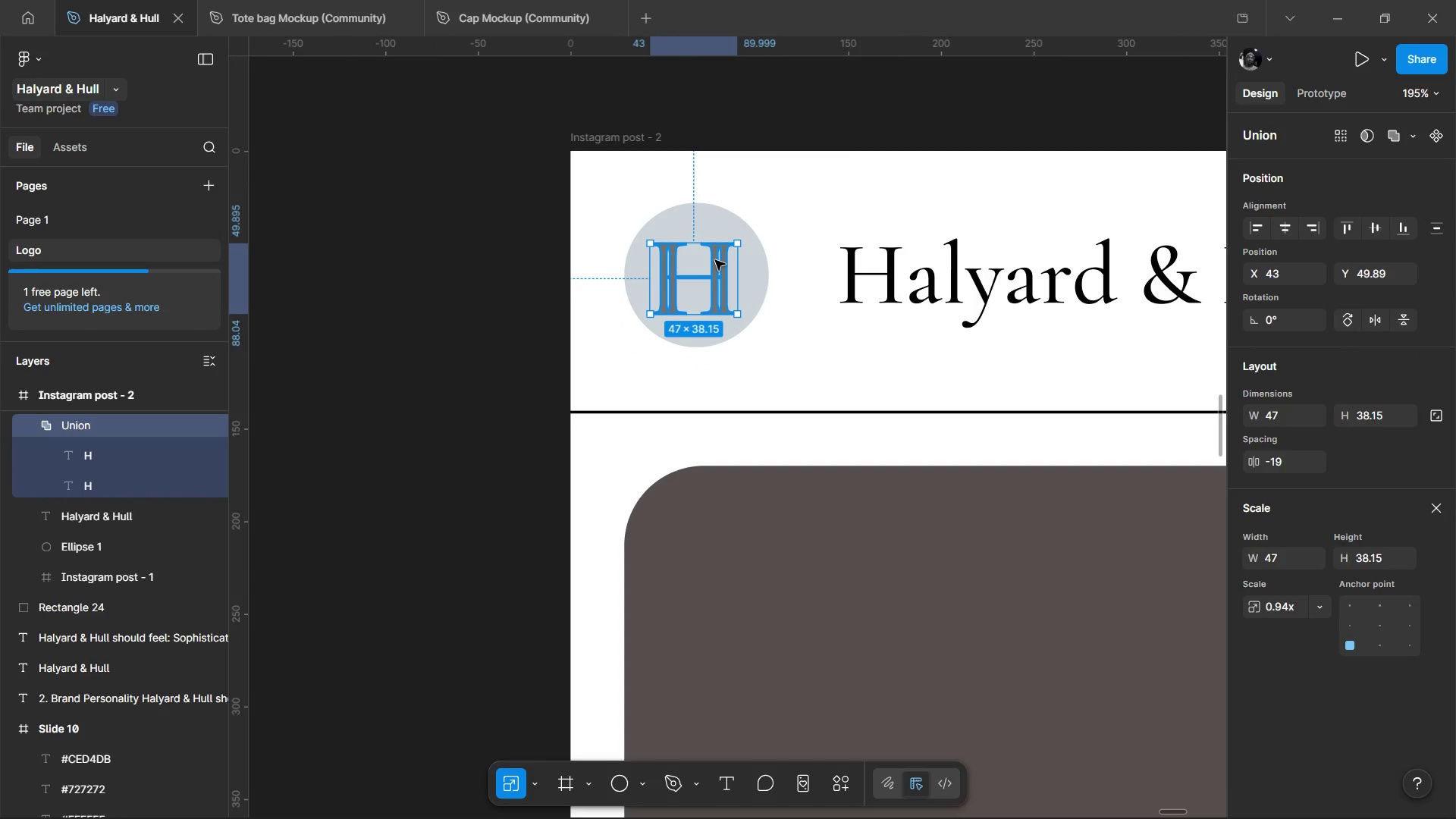 
left_click_drag(start_coordinate=[715, 260], to_coordinate=[719, 256])
 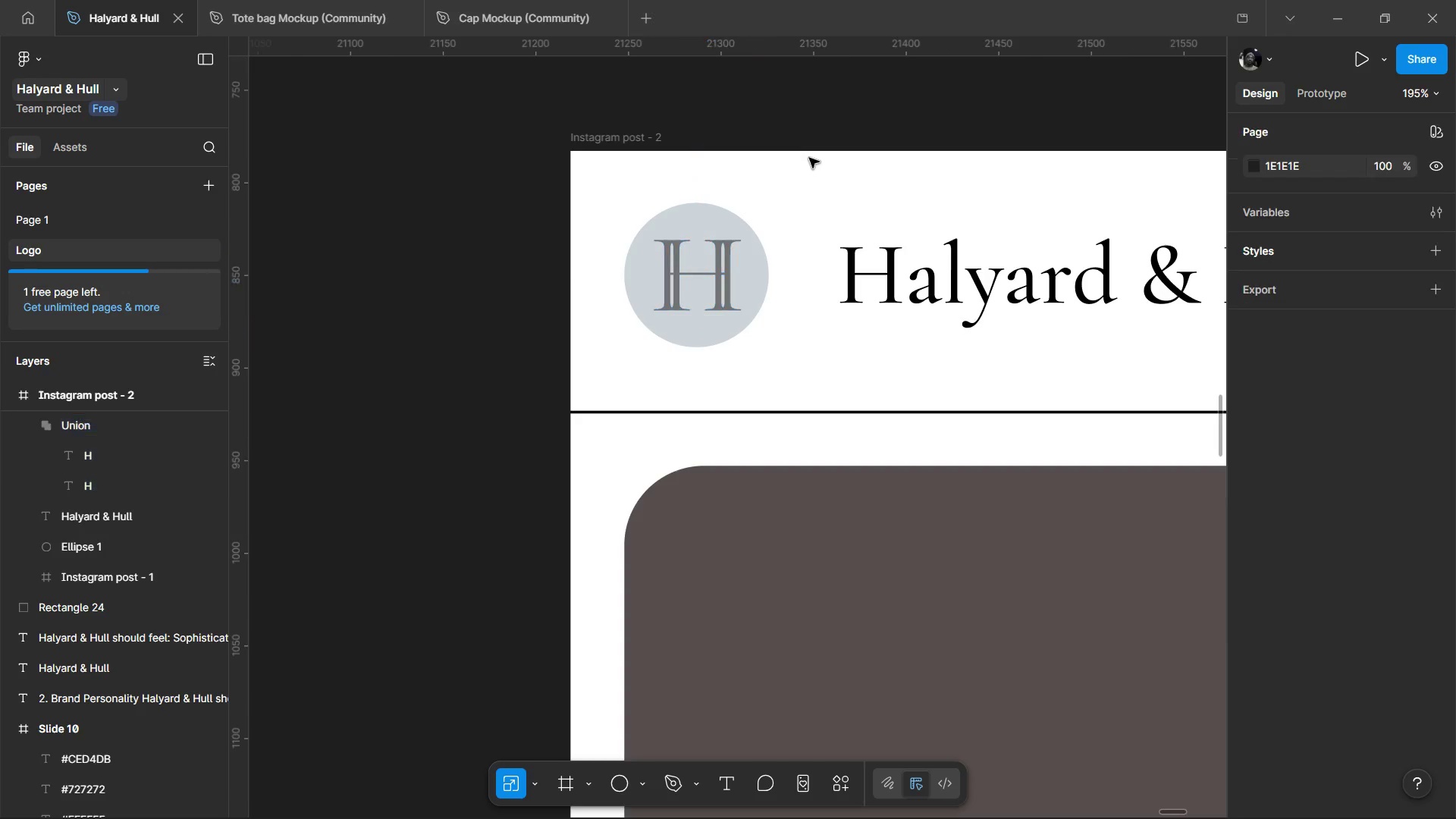 
double_click([809, 158])
 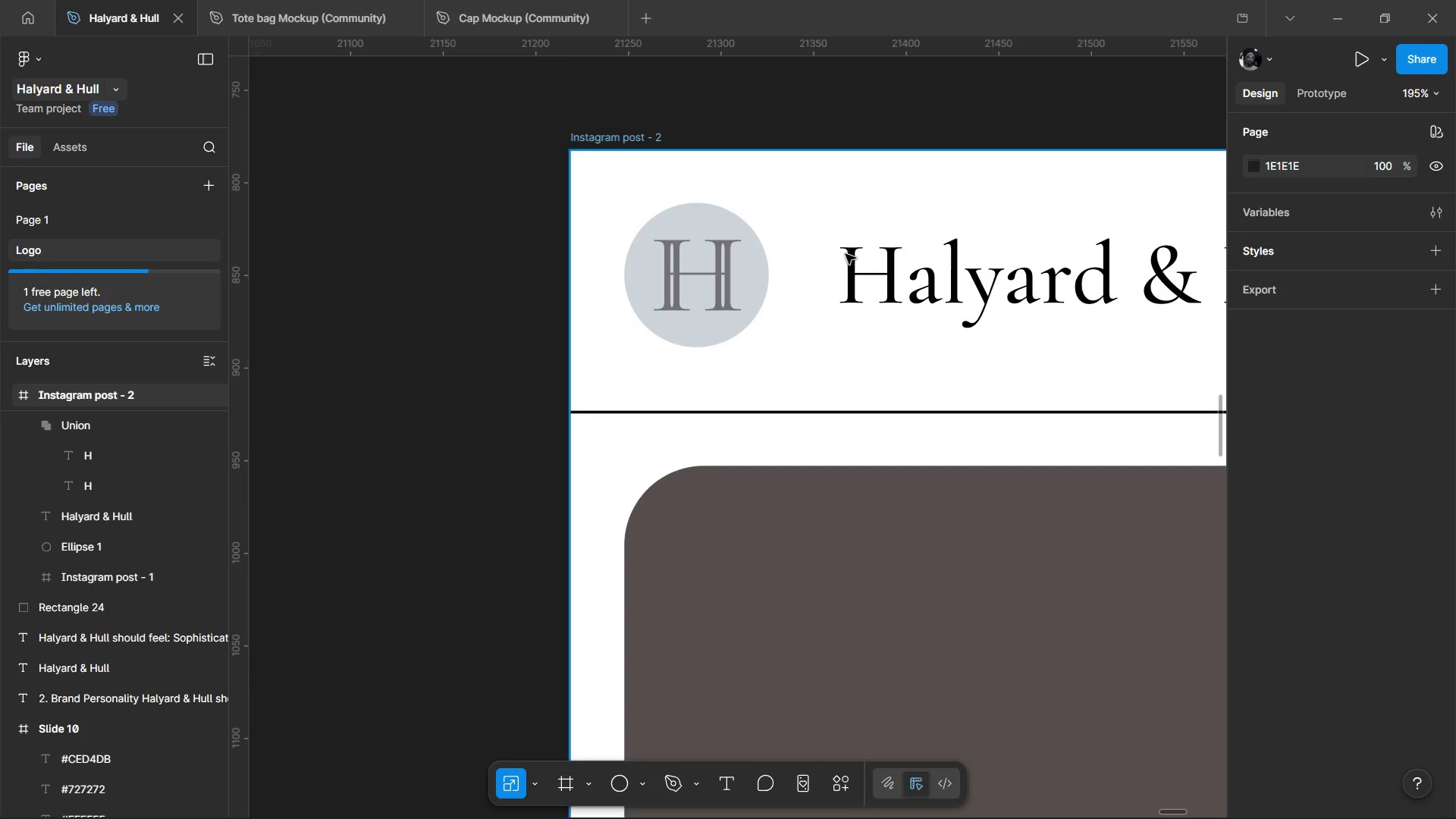 
scroll: coordinate [874, 321], scroll_direction: down, amount: 3.0
 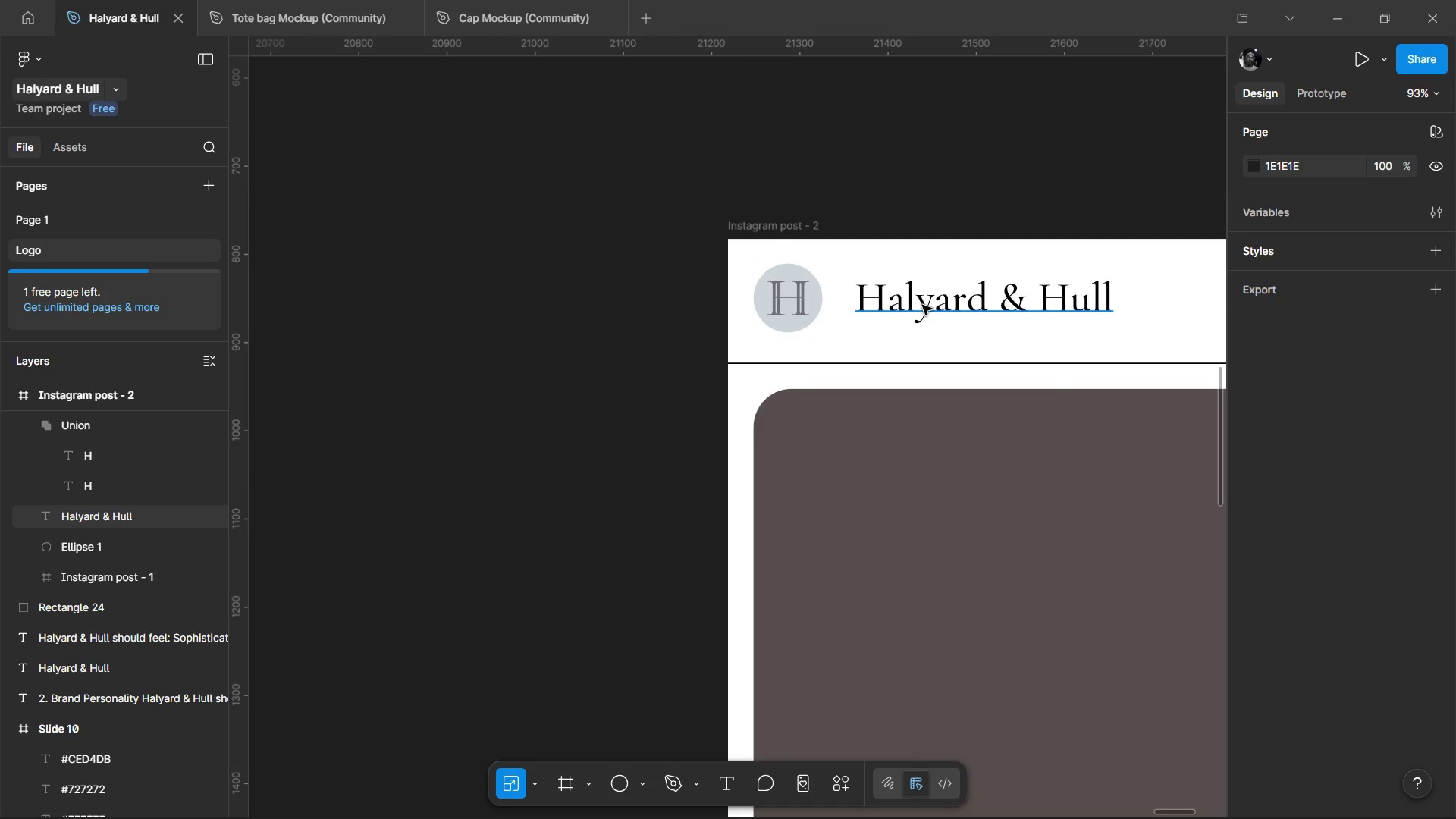 
hold_key(key=ControlLeft, duration=0.92)
 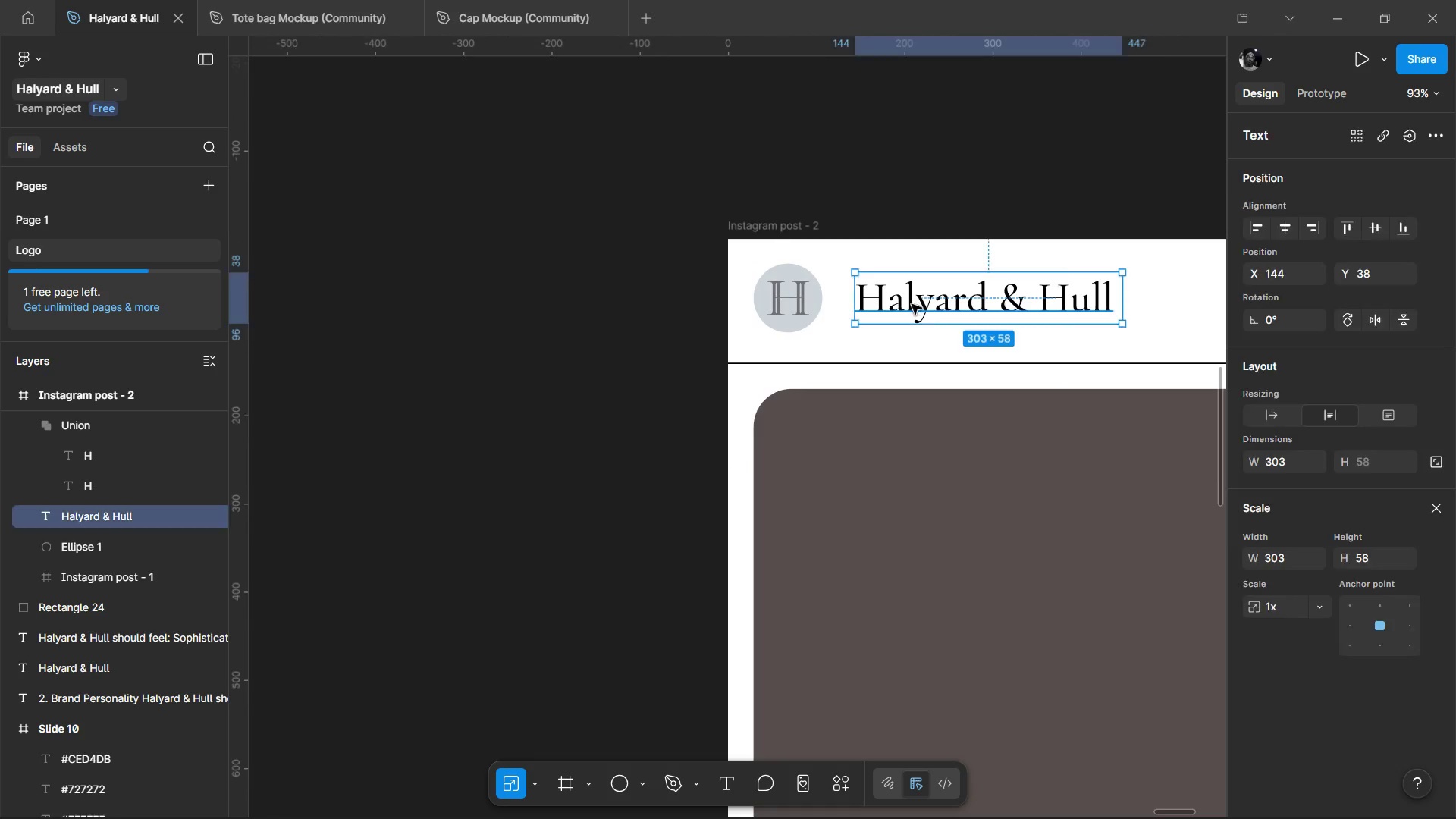 
left_click_drag(start_coordinate=[922, 305], to_coordinate=[905, 306])
 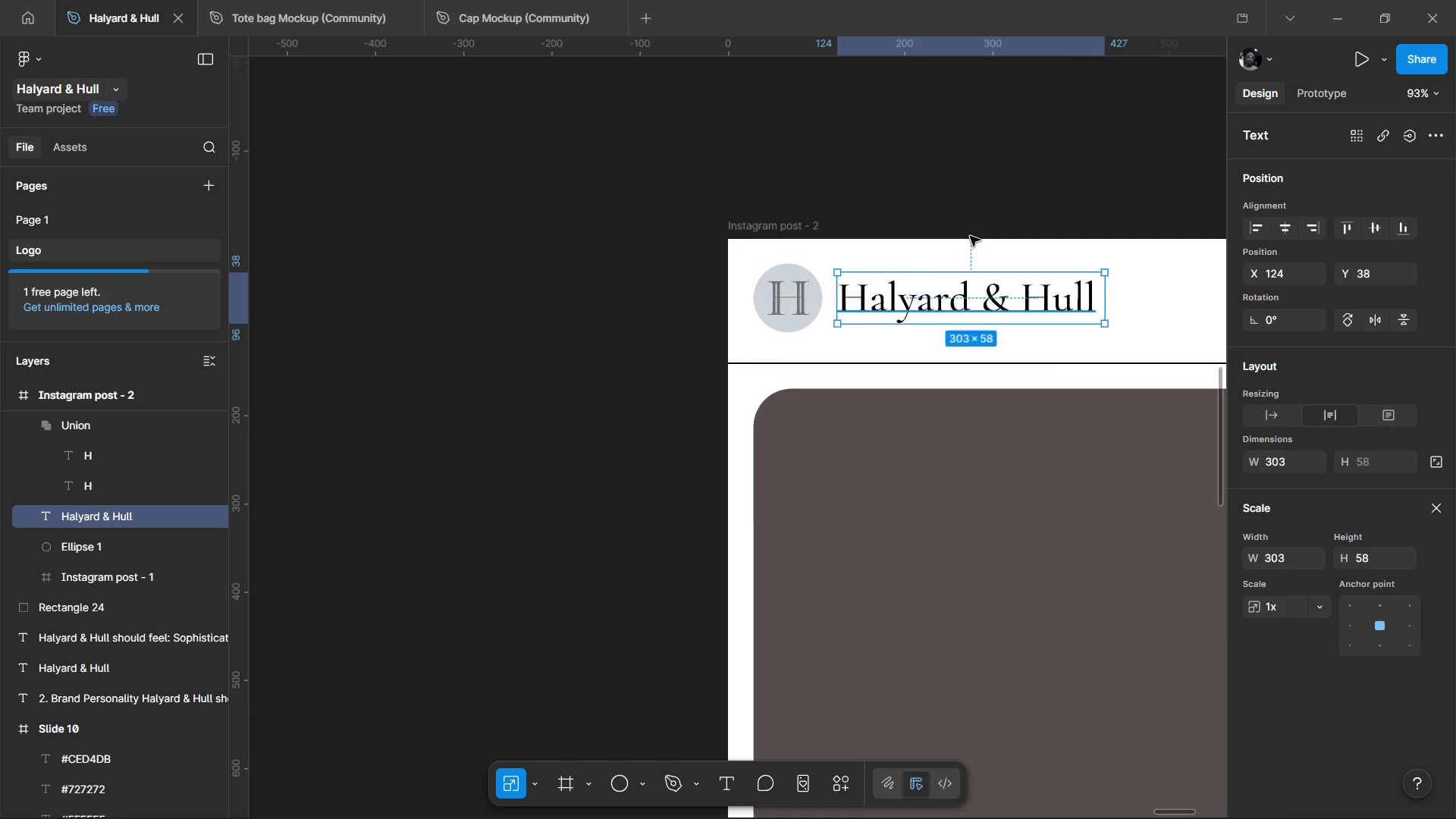 
scroll: coordinate [992, 286], scroll_direction: down, amount: 3.0
 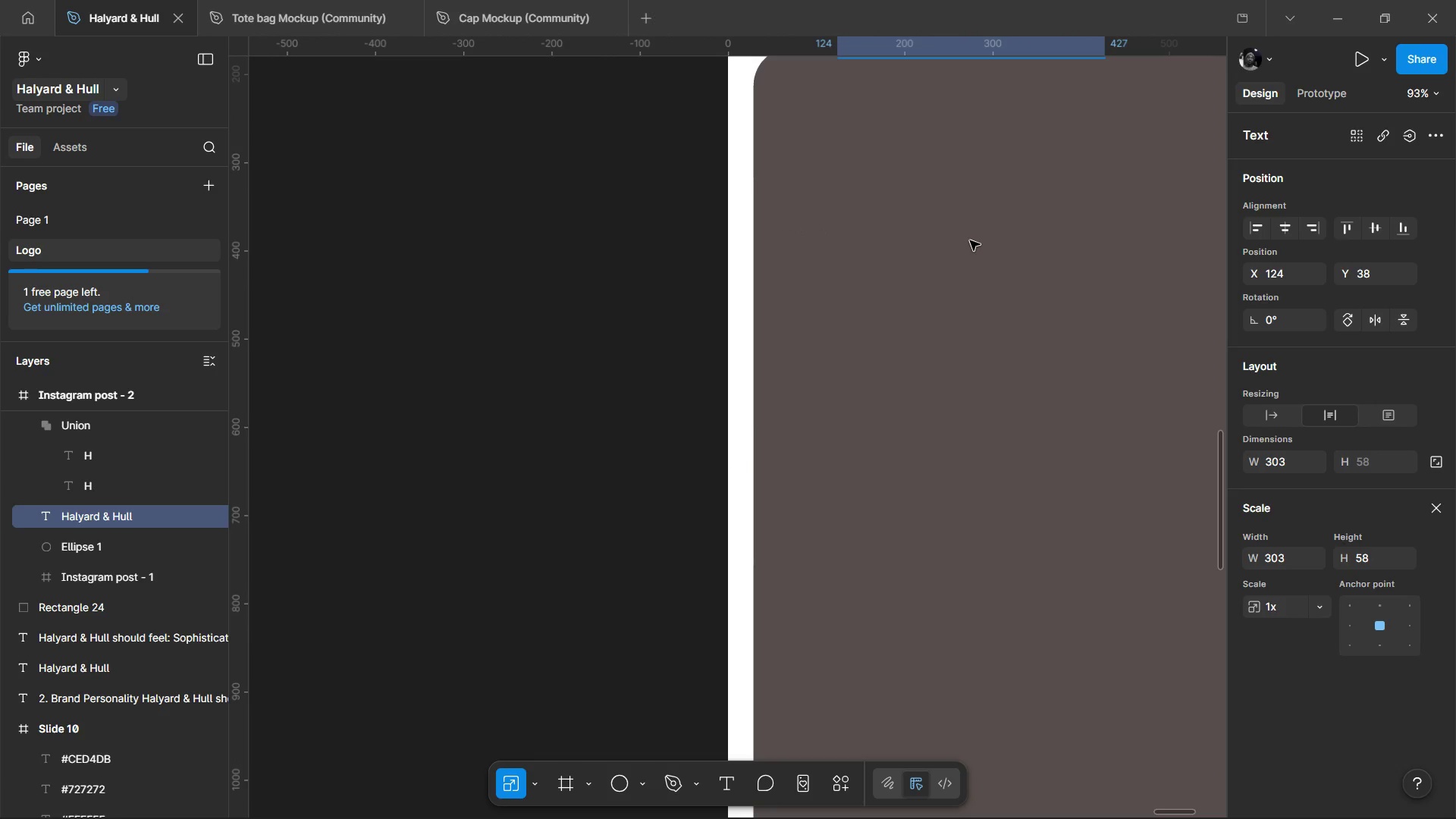 
hold_key(key=ControlLeft, duration=0.55)
 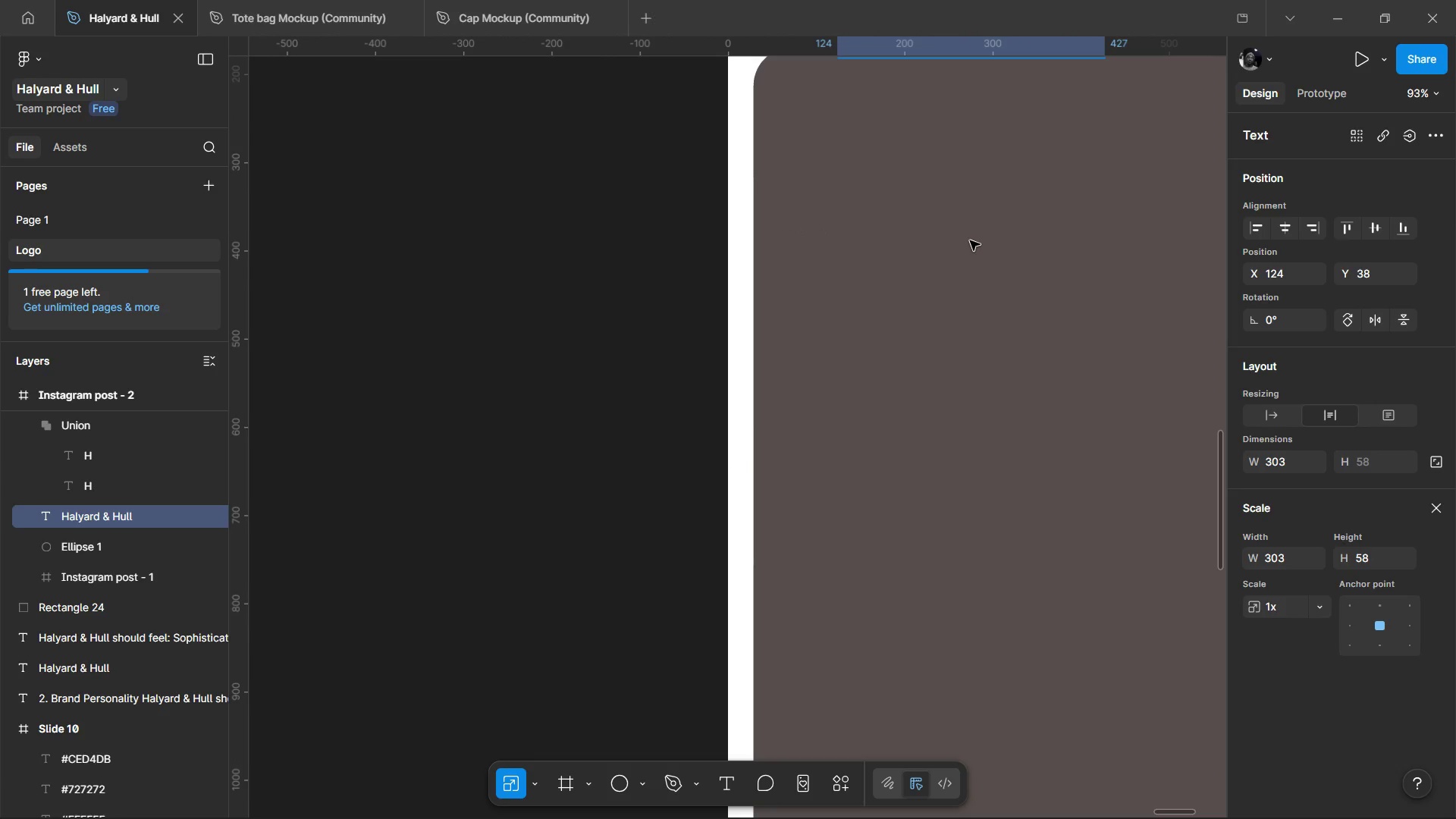 
hold_key(key=ControlLeft, duration=1.5)
scroll: coordinate [682, 417], scroll_direction: down, amount: 4.0
 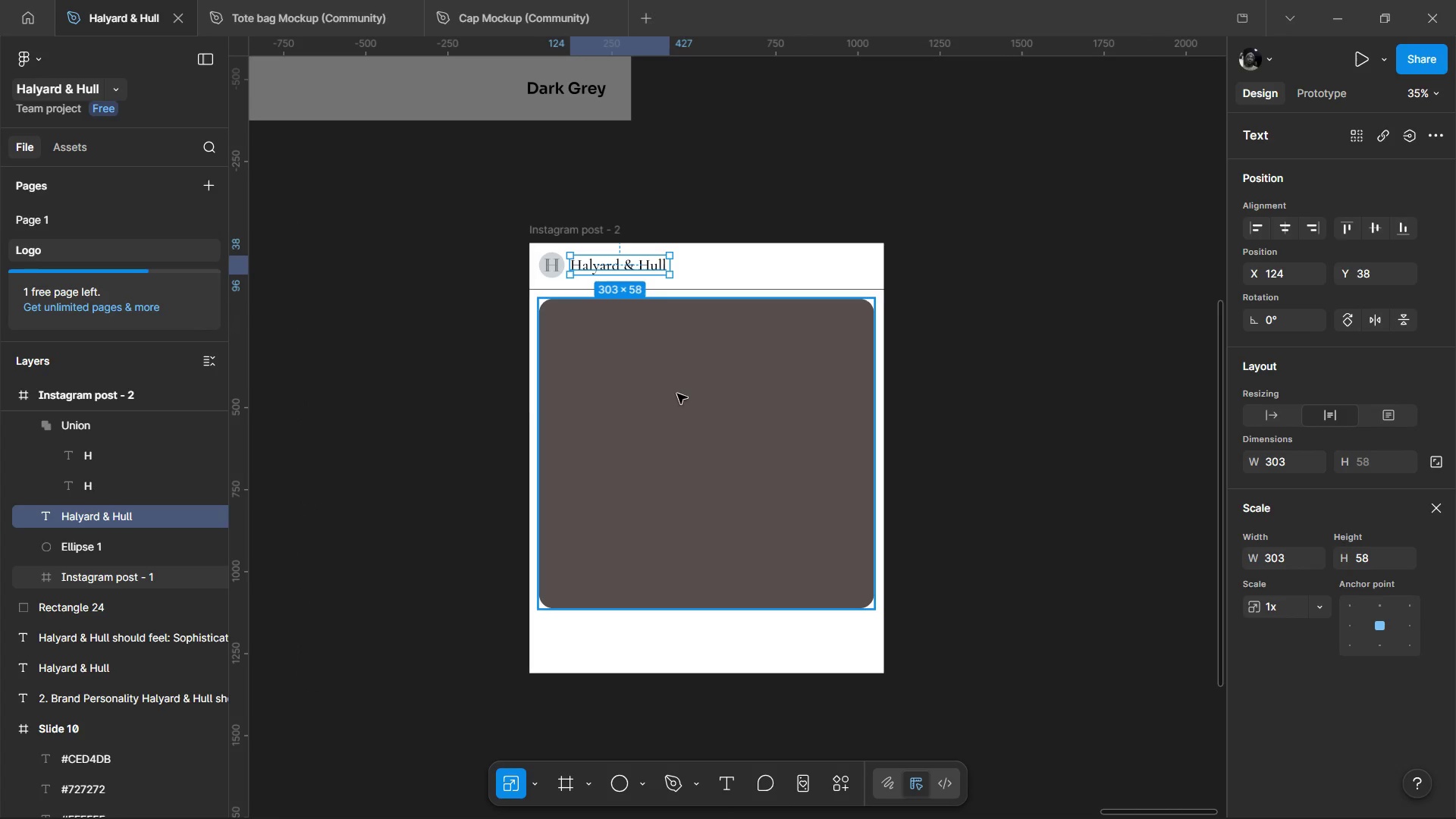 
scroll: coordinate [670, 391], scroll_direction: up, amount: 1.0
 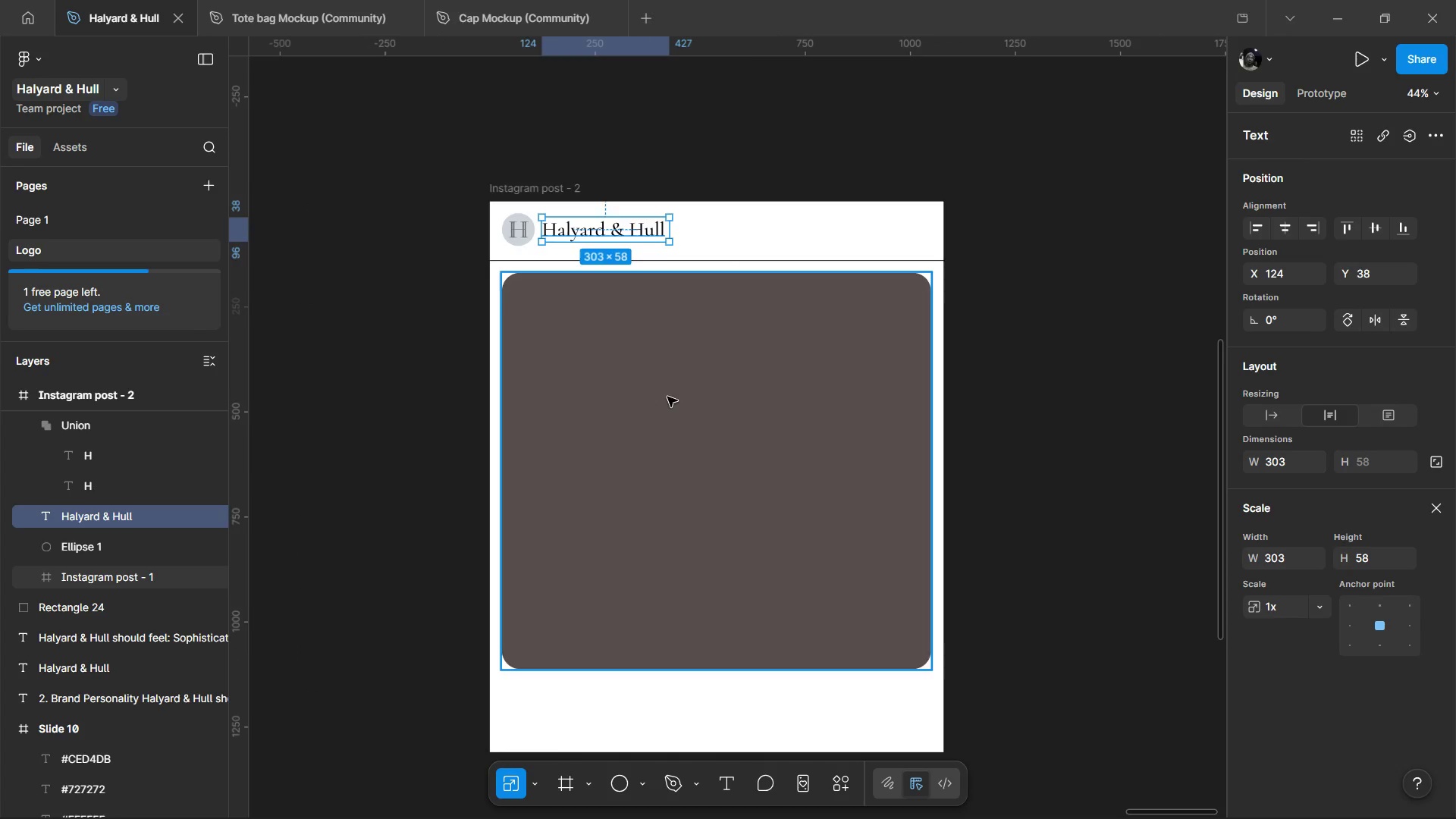 
hold_key(key=ControlLeft, duration=0.75)
 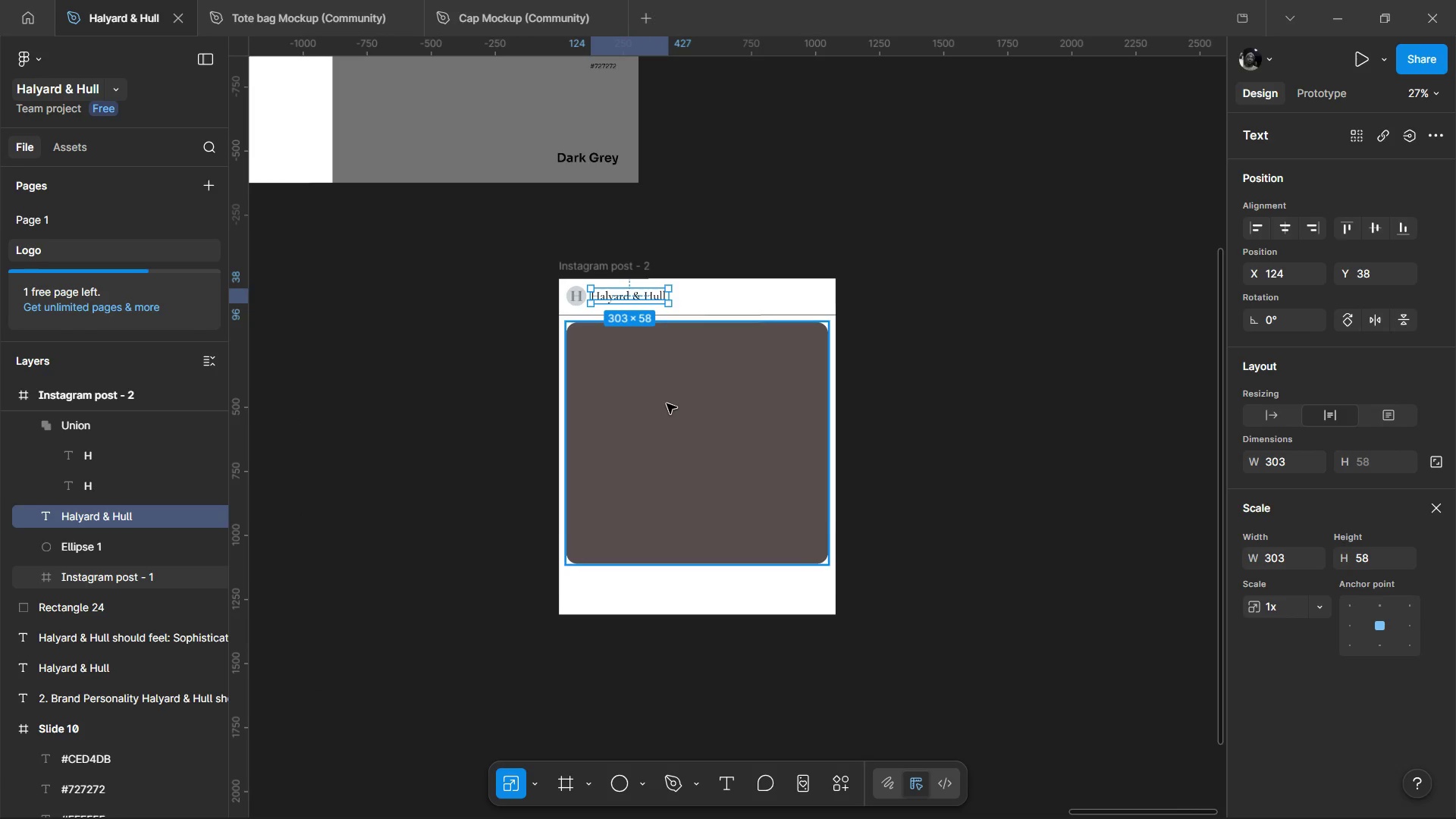 
scroll: coordinate [667, 401], scroll_direction: down, amount: 2.0
 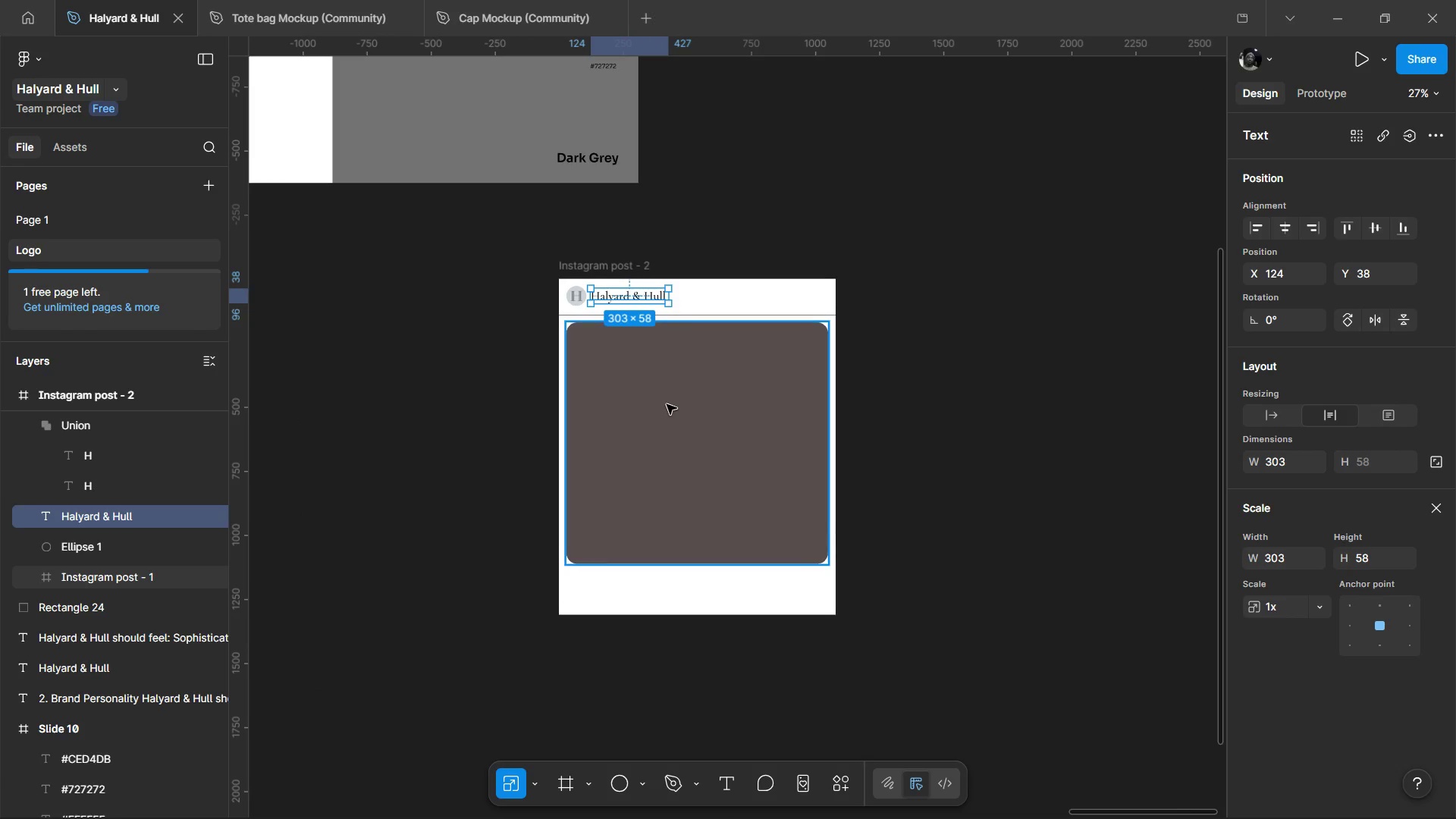 
hold_key(key=ControlLeft, duration=1.05)
scroll: coordinate [667, 404], scroll_direction: down, amount: 2.0
 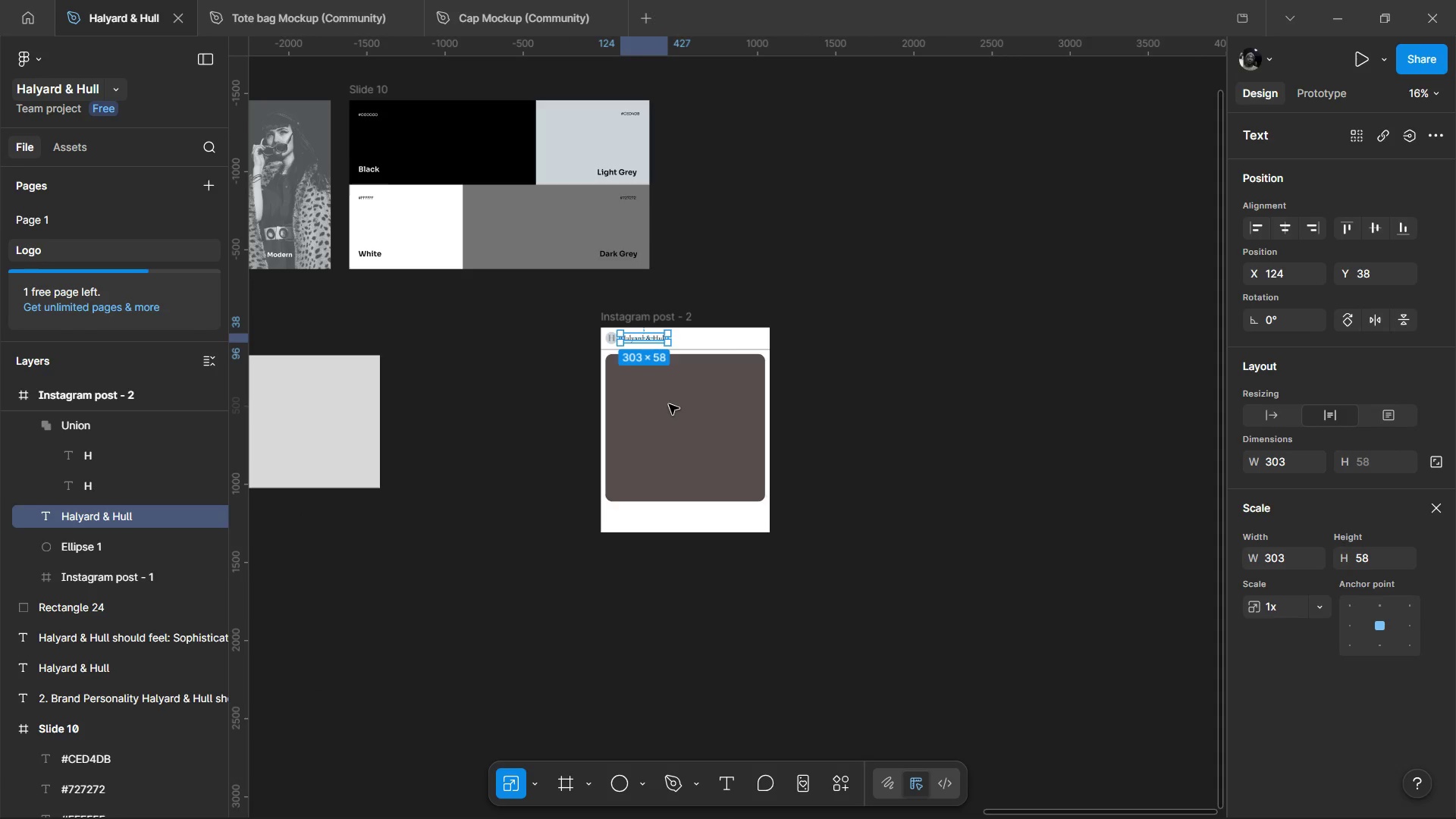 
key(Control+ControlLeft)
 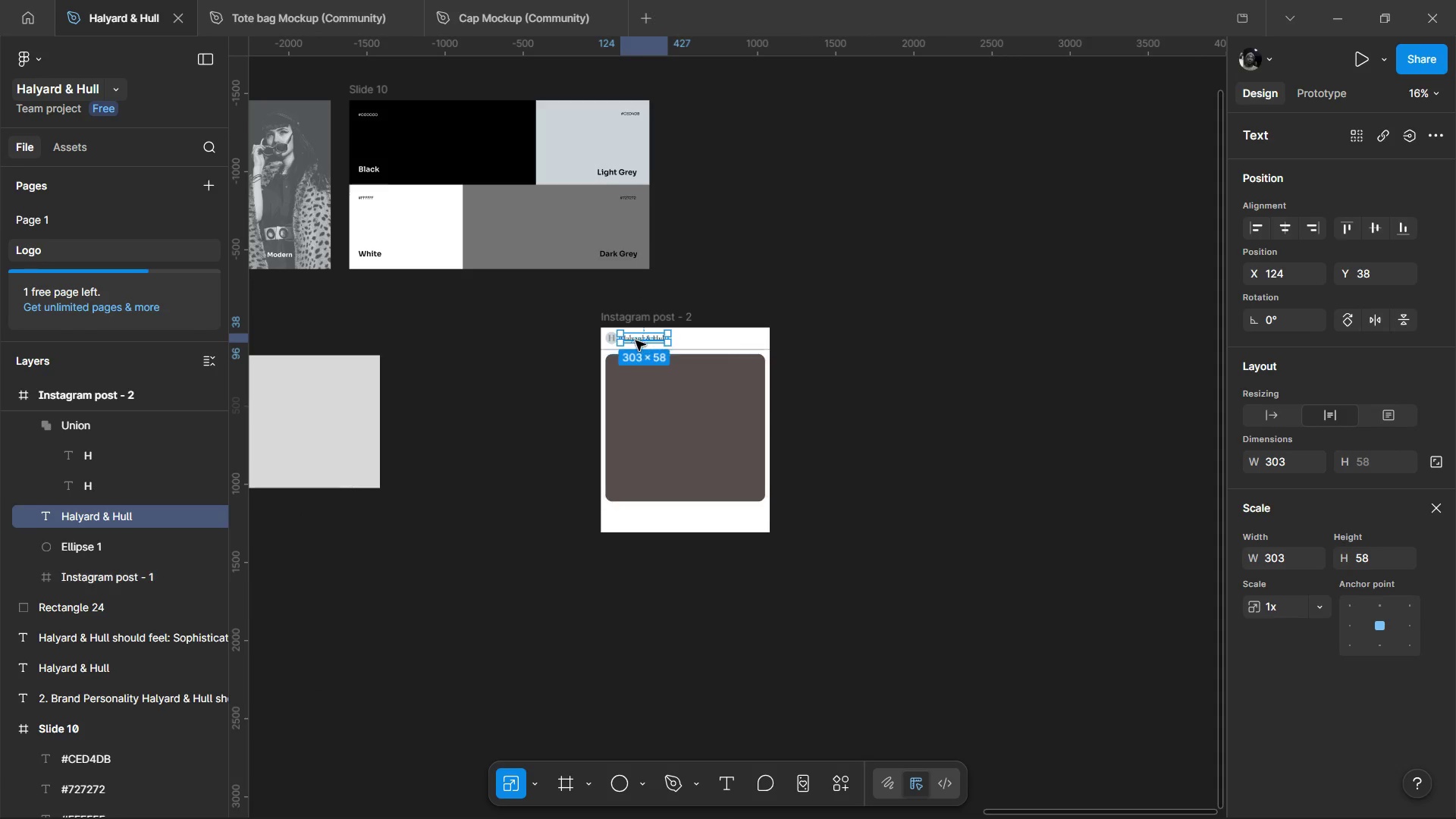 
hold_key(key=ControlLeft, duration=1.75)
scroll: coordinate [635, 353], scroll_direction: up, amount: 9.0
 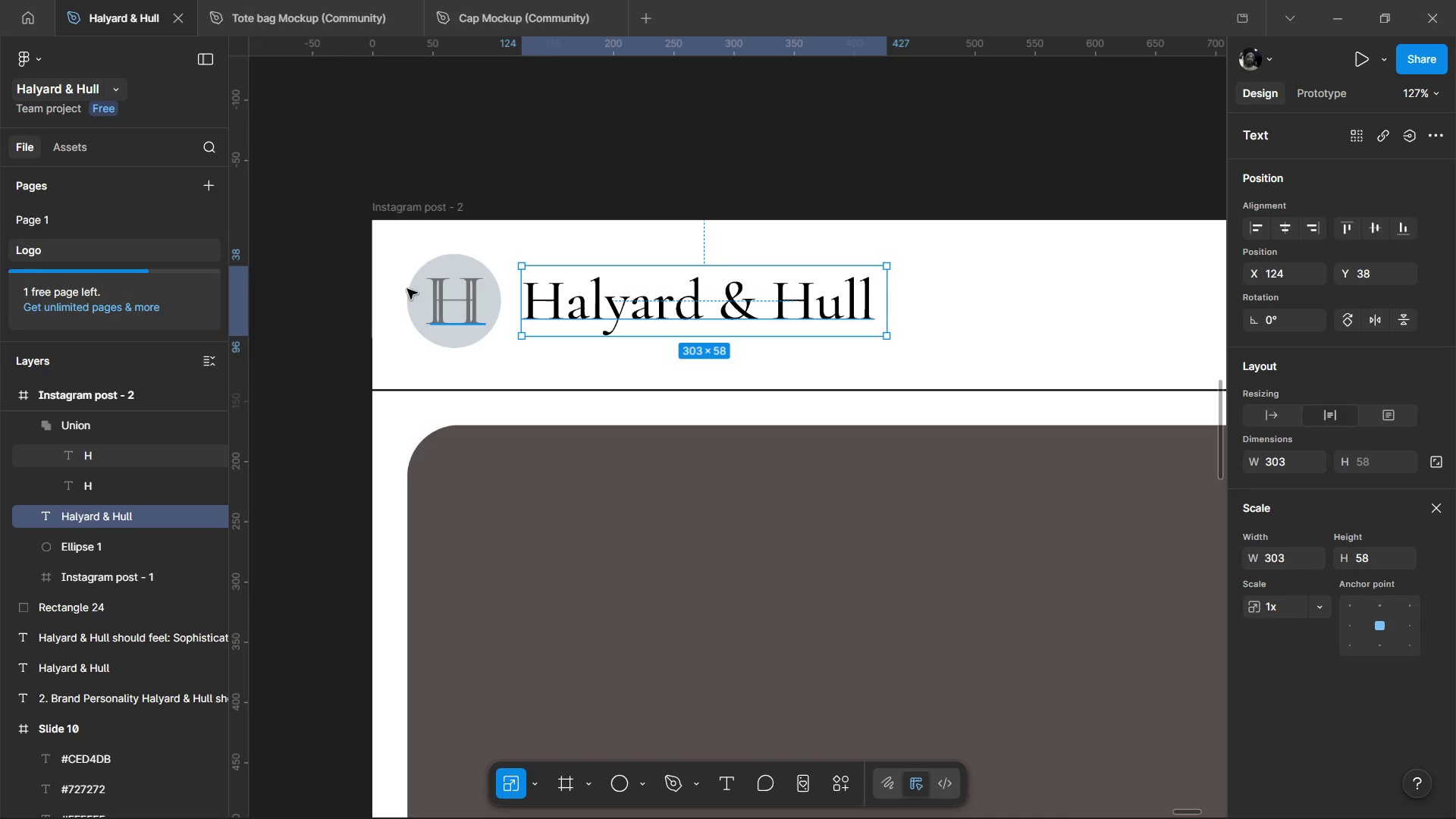 
left_click([573, 180])
 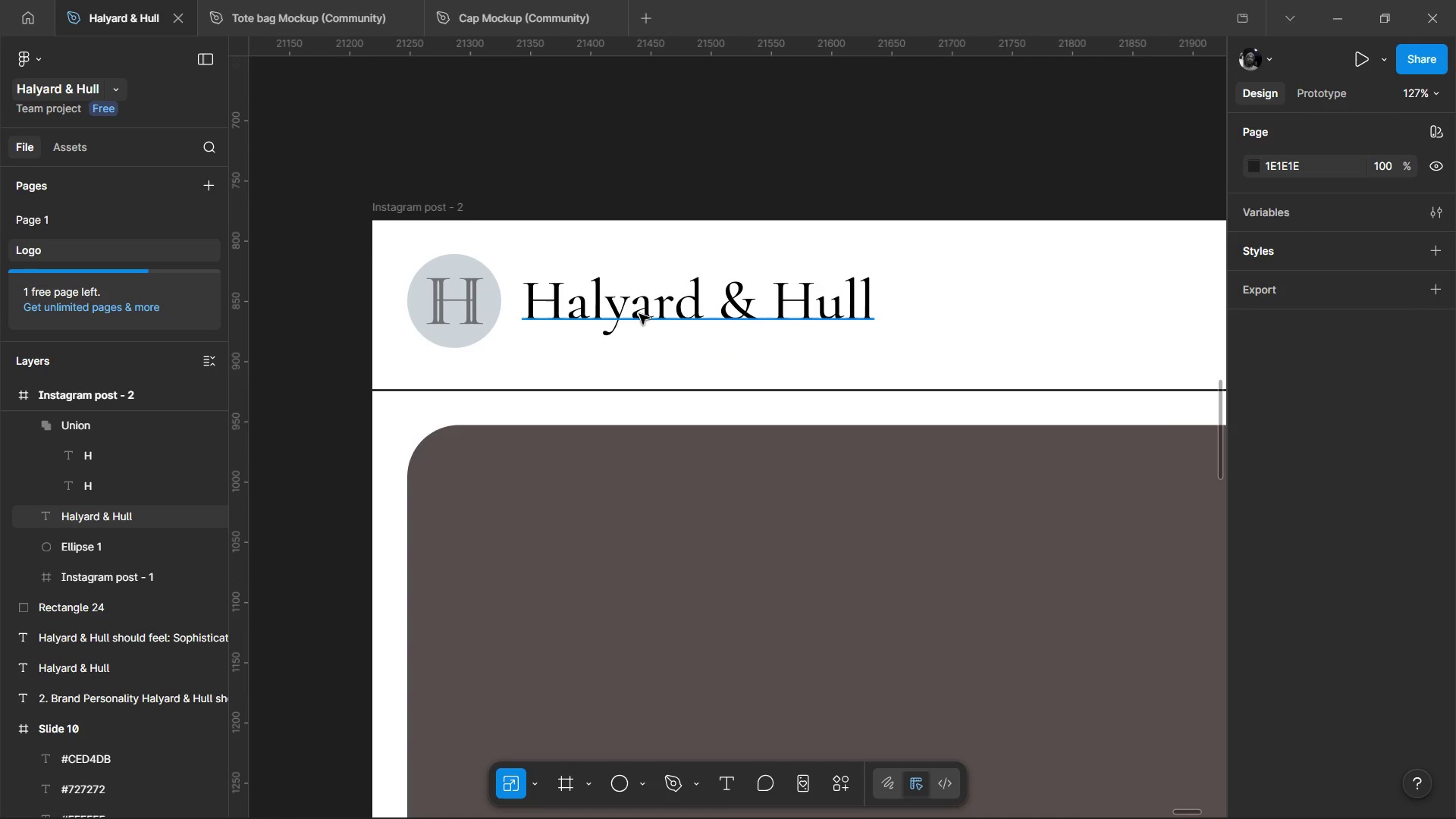 
left_click([639, 314])
 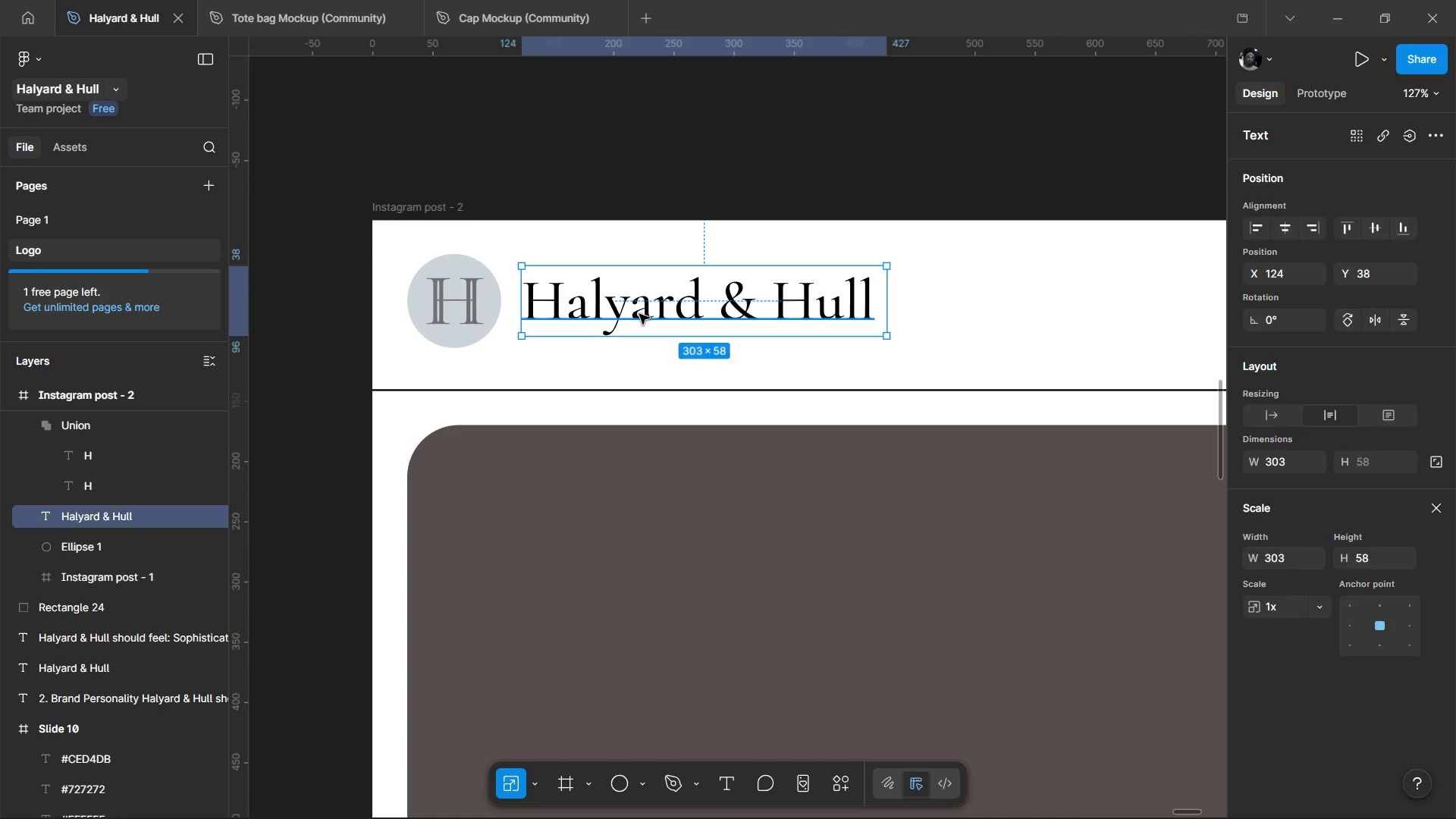 
hold_key(key=ControlLeft, duration=1.62)
 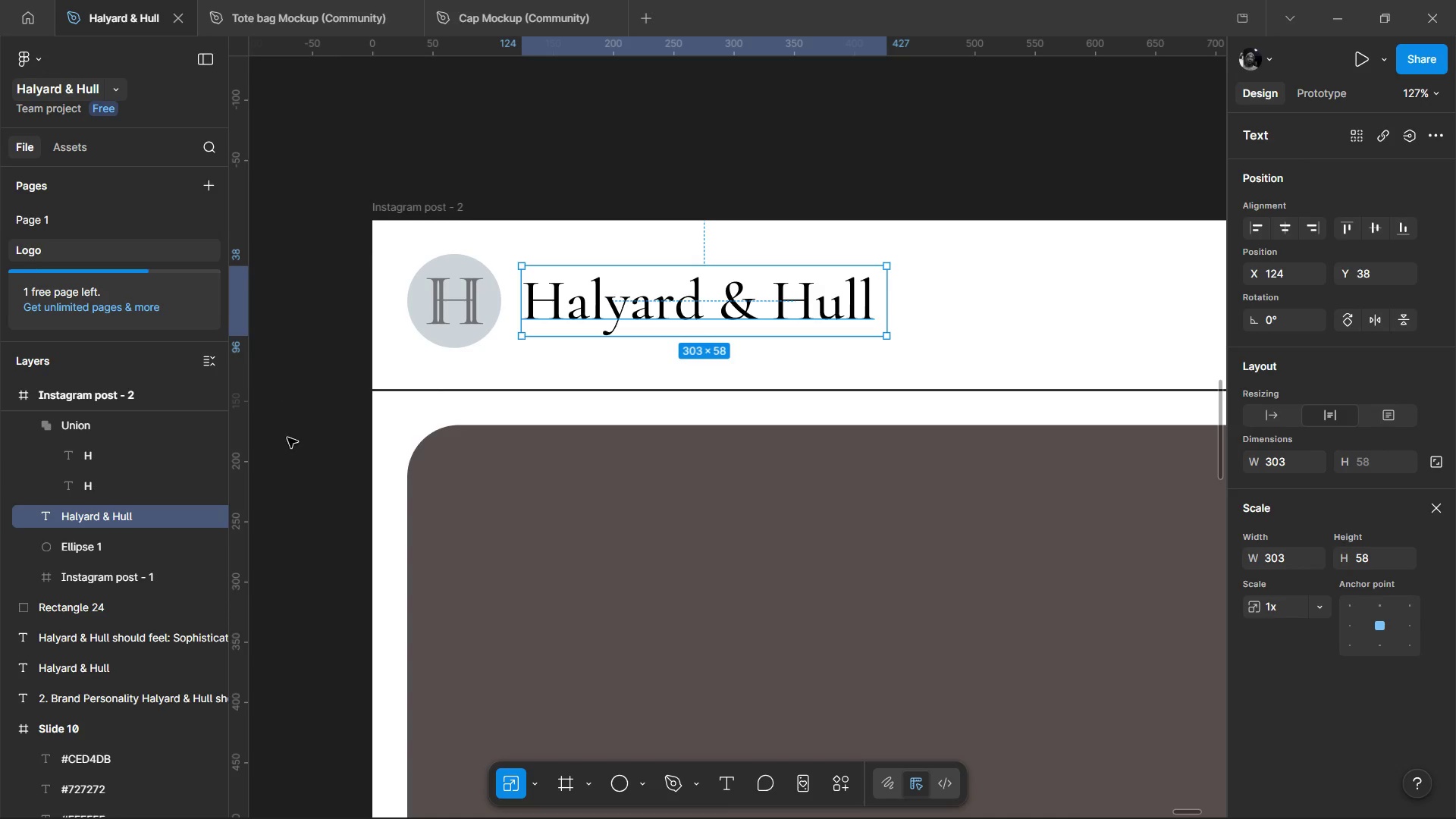 
hold_key(key=ControlLeft, duration=0.39)
 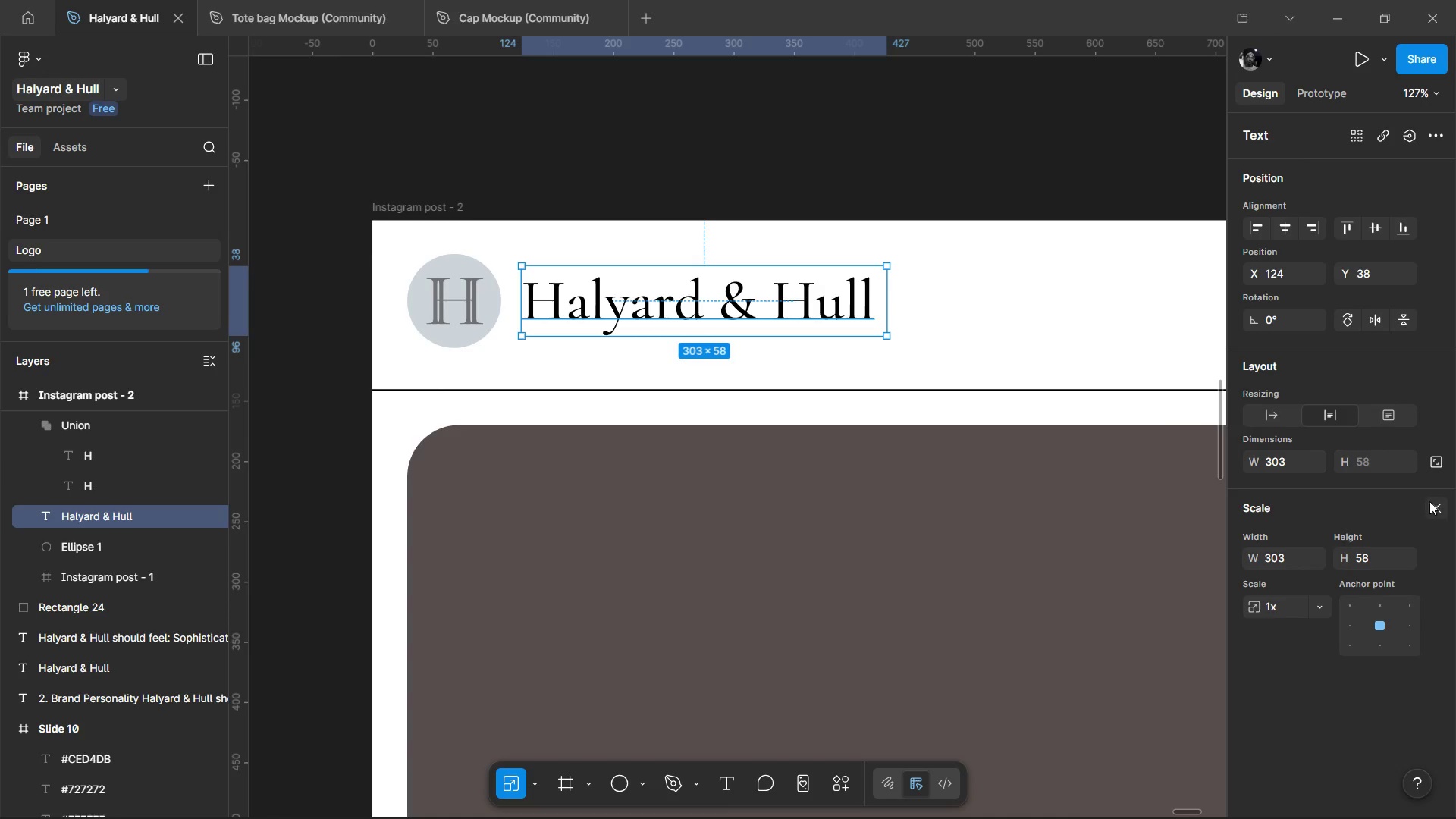 
left_click([1434, 502])
 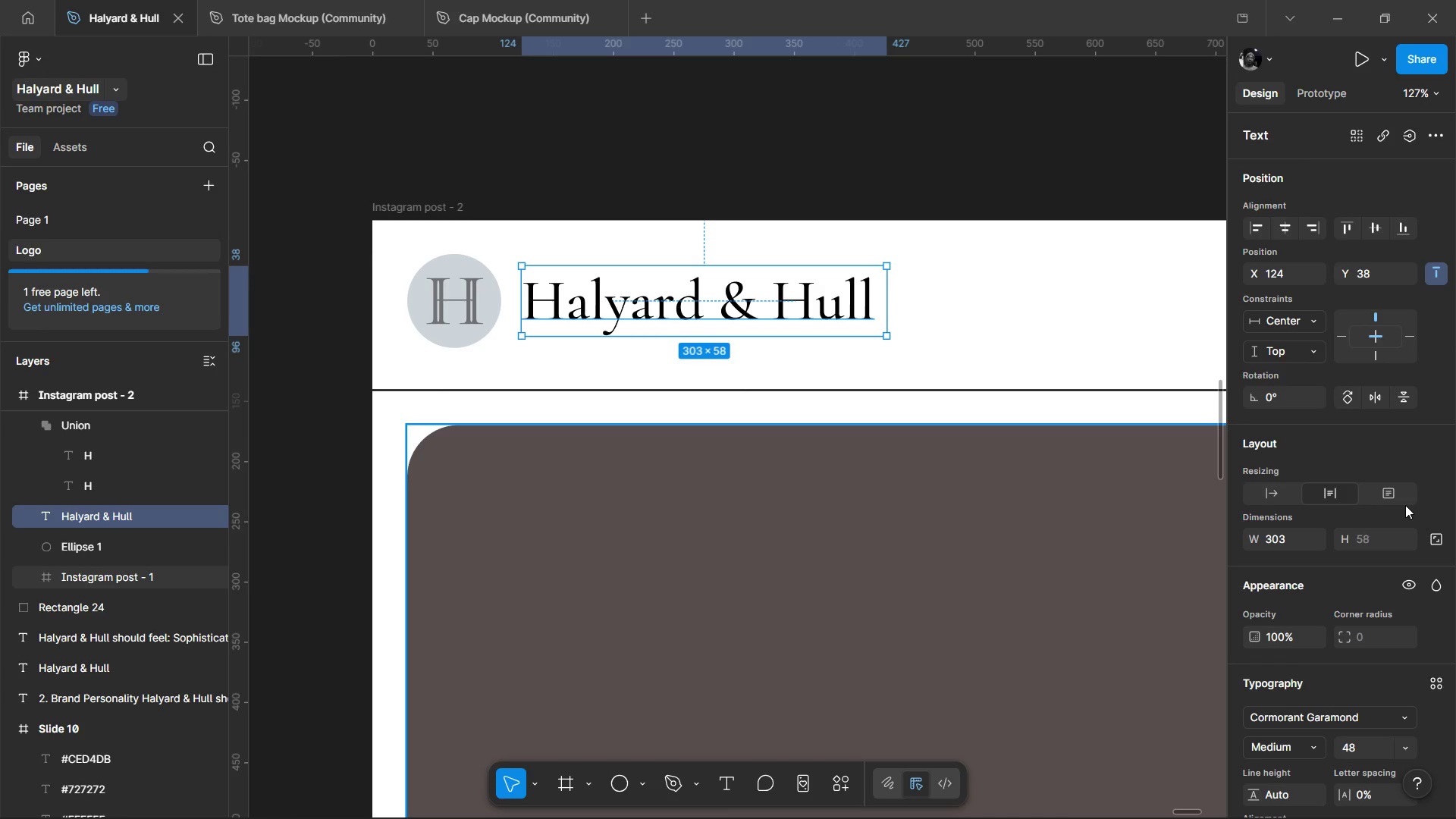 
scroll: coordinate [1345, 641], scroll_direction: down, amount: 4.0
 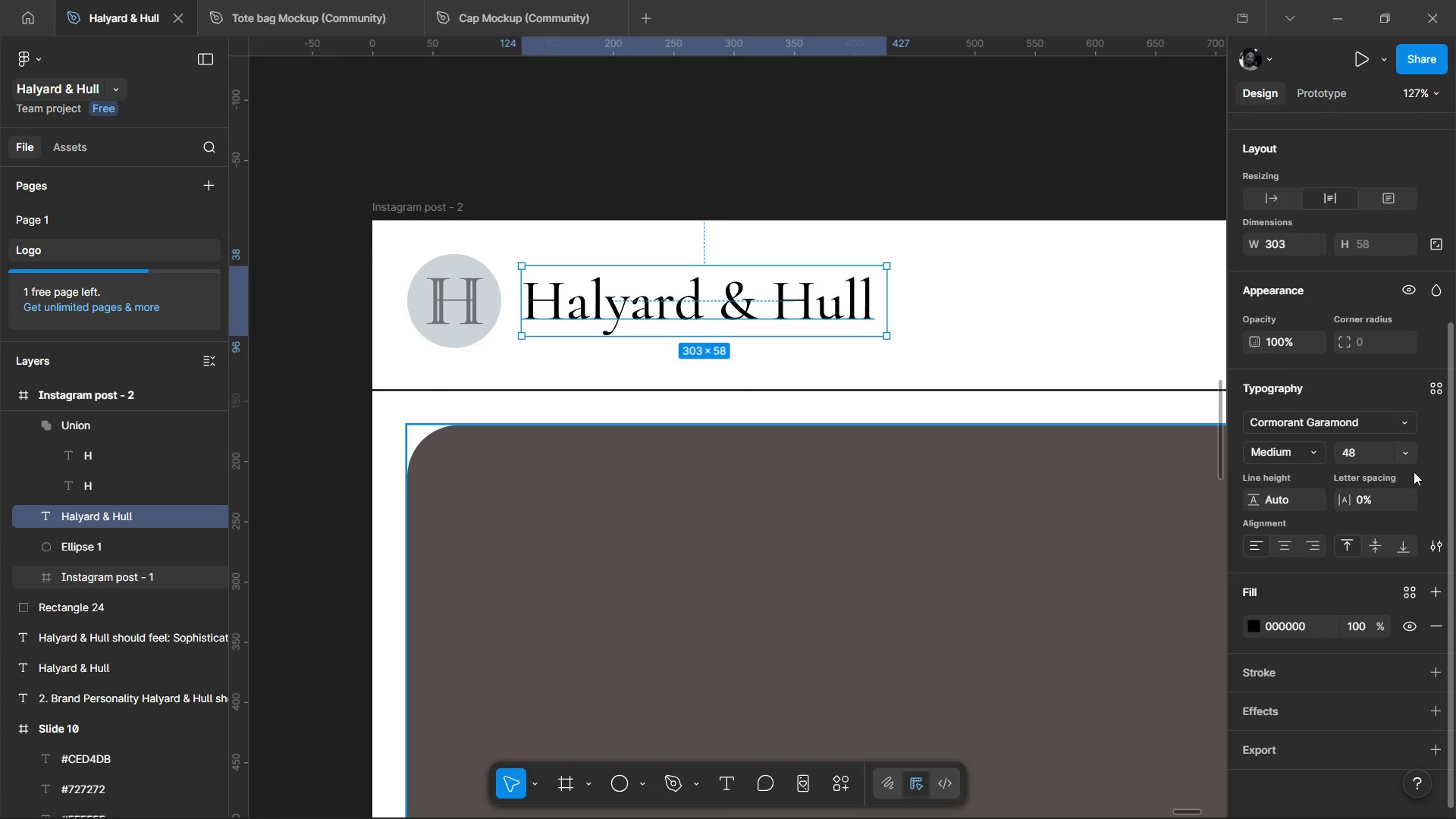 
left_click([1408, 449])
 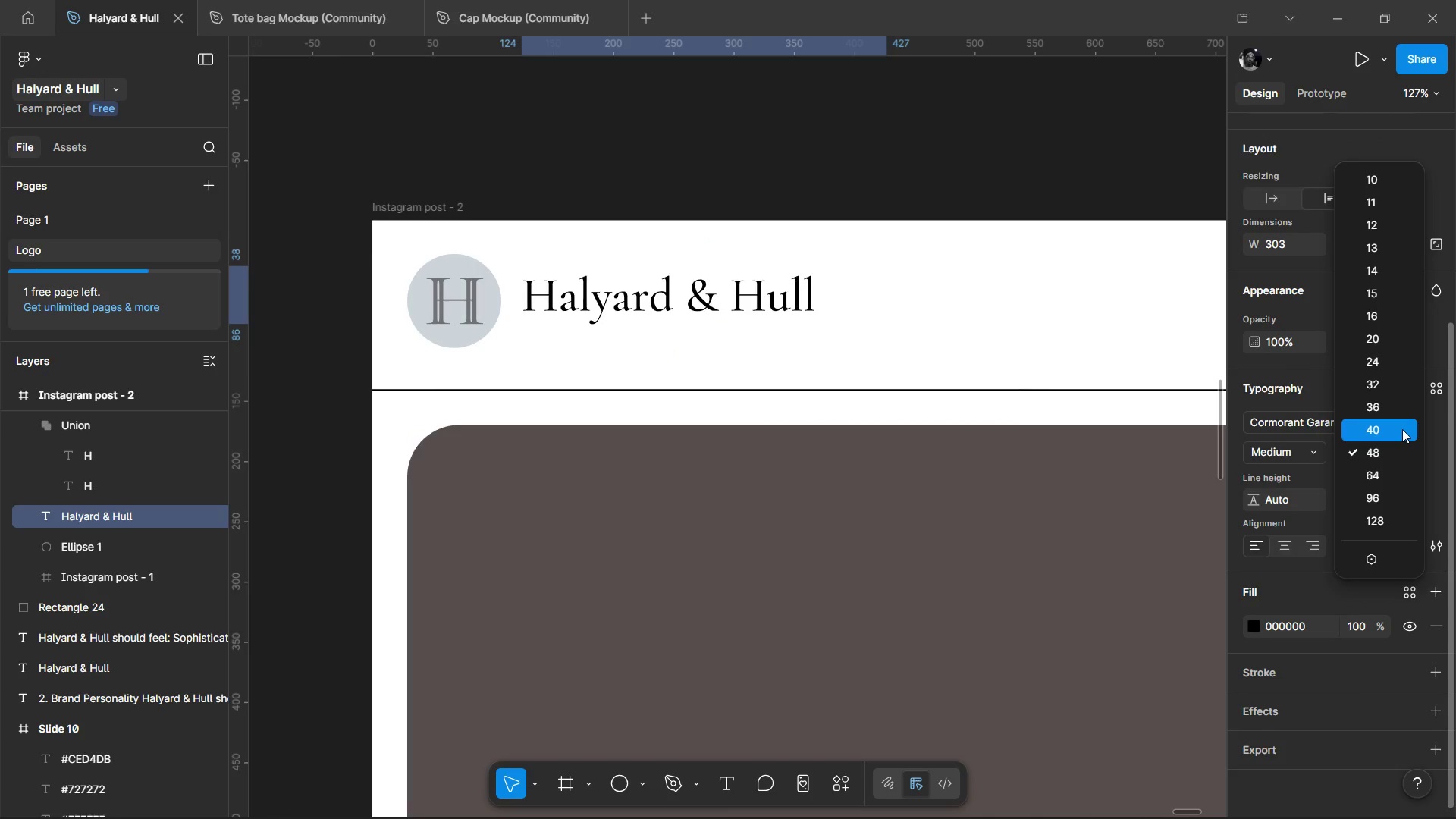 
left_click([1402, 429])
 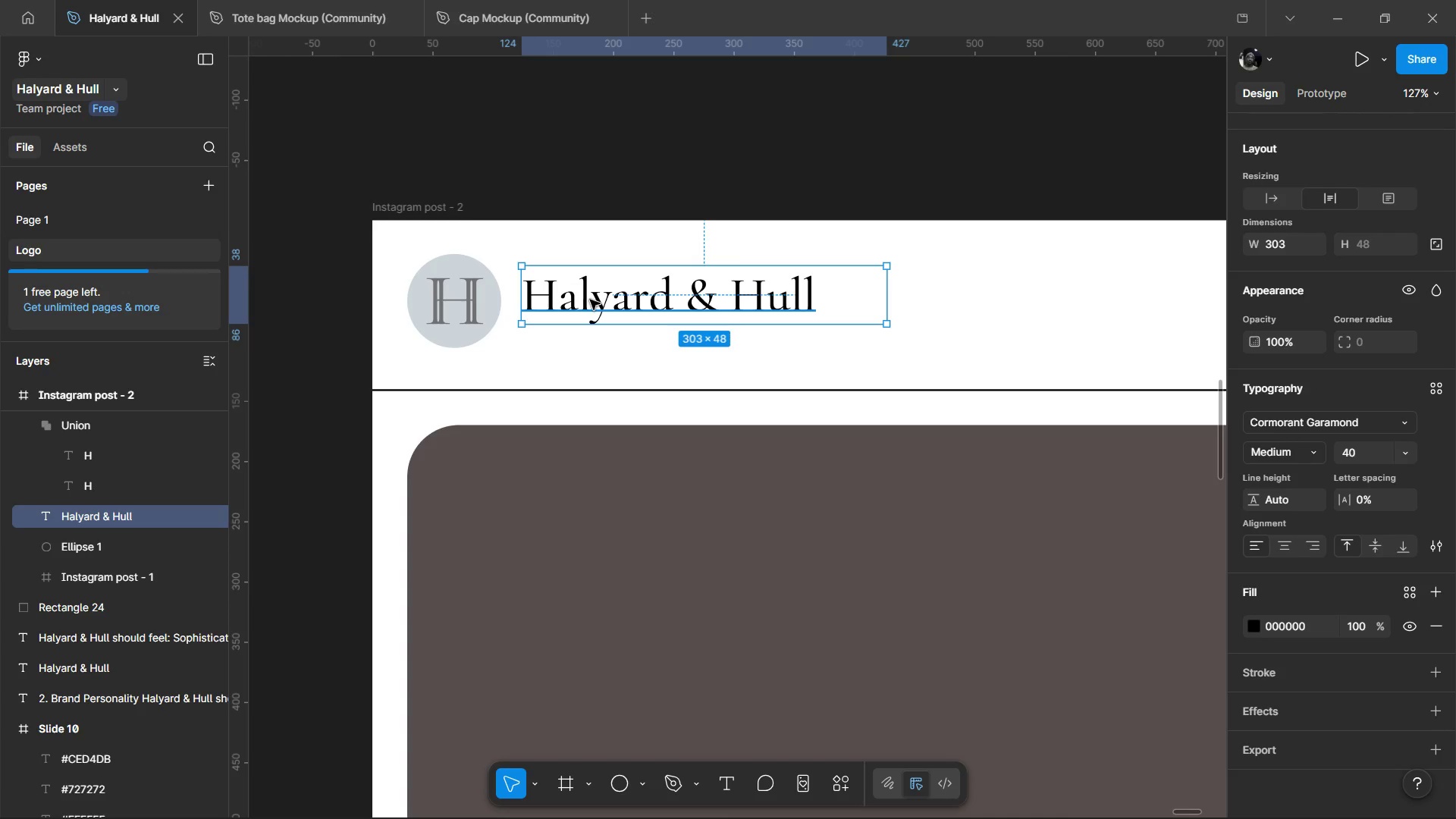 
left_click_drag(start_coordinate=[590, 300], to_coordinate=[596, 303])
 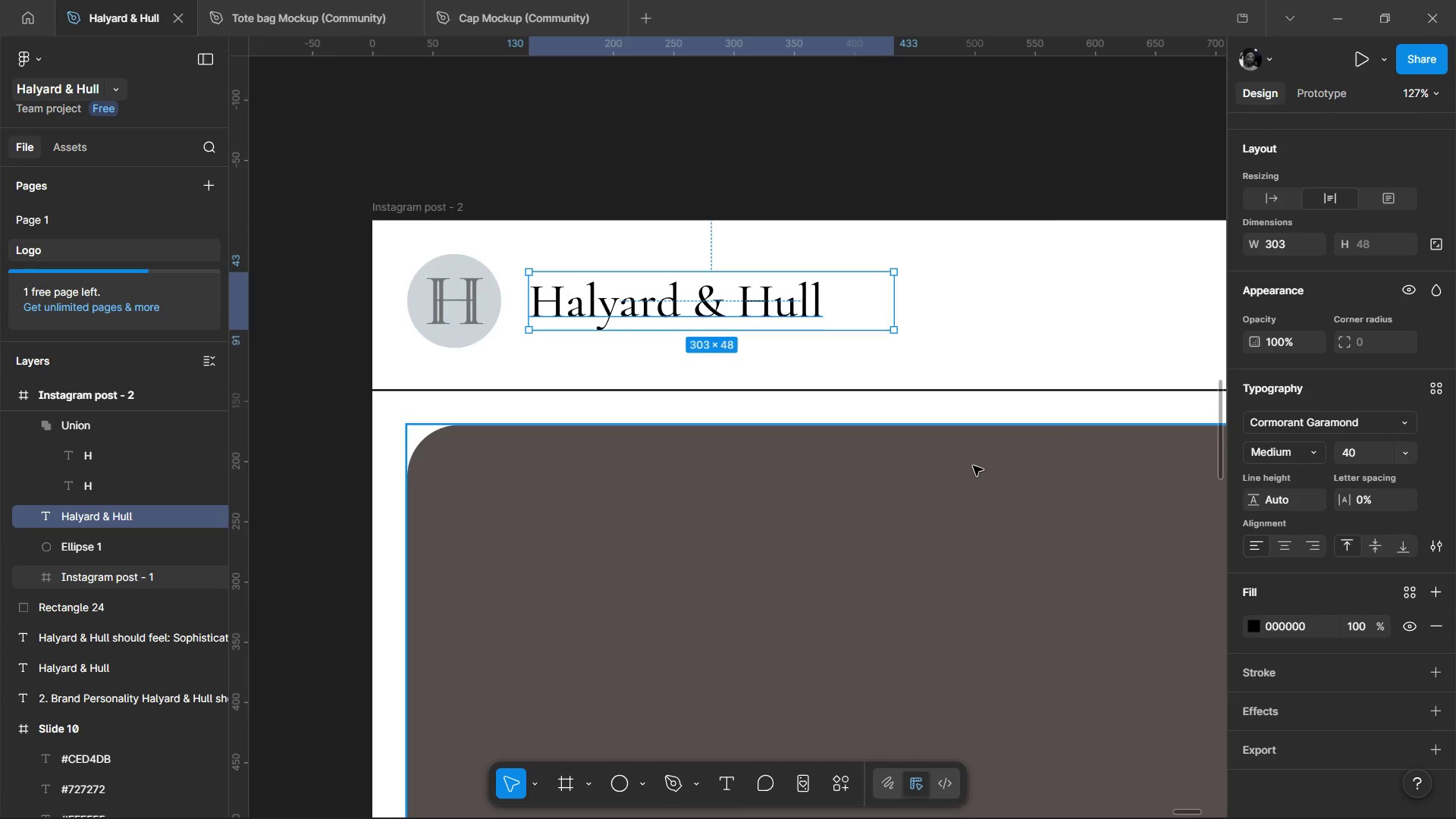 
scroll: coordinate [971, 470], scroll_direction: down, amount: 3.0
 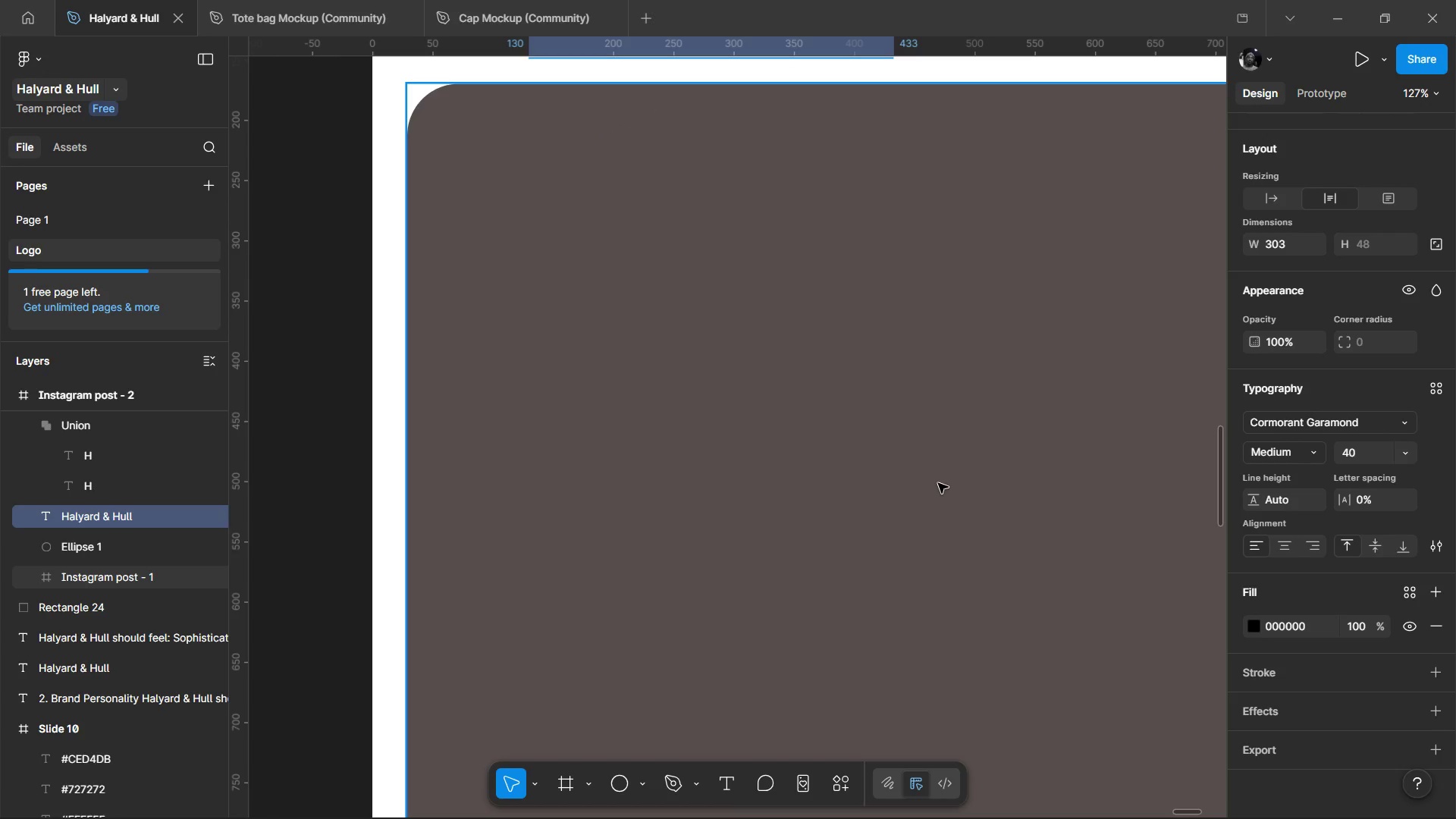 
hold_key(key=ControlLeft, duration=1.51)
scroll: coordinate [936, 494], scroll_direction: down, amount: 4.0
 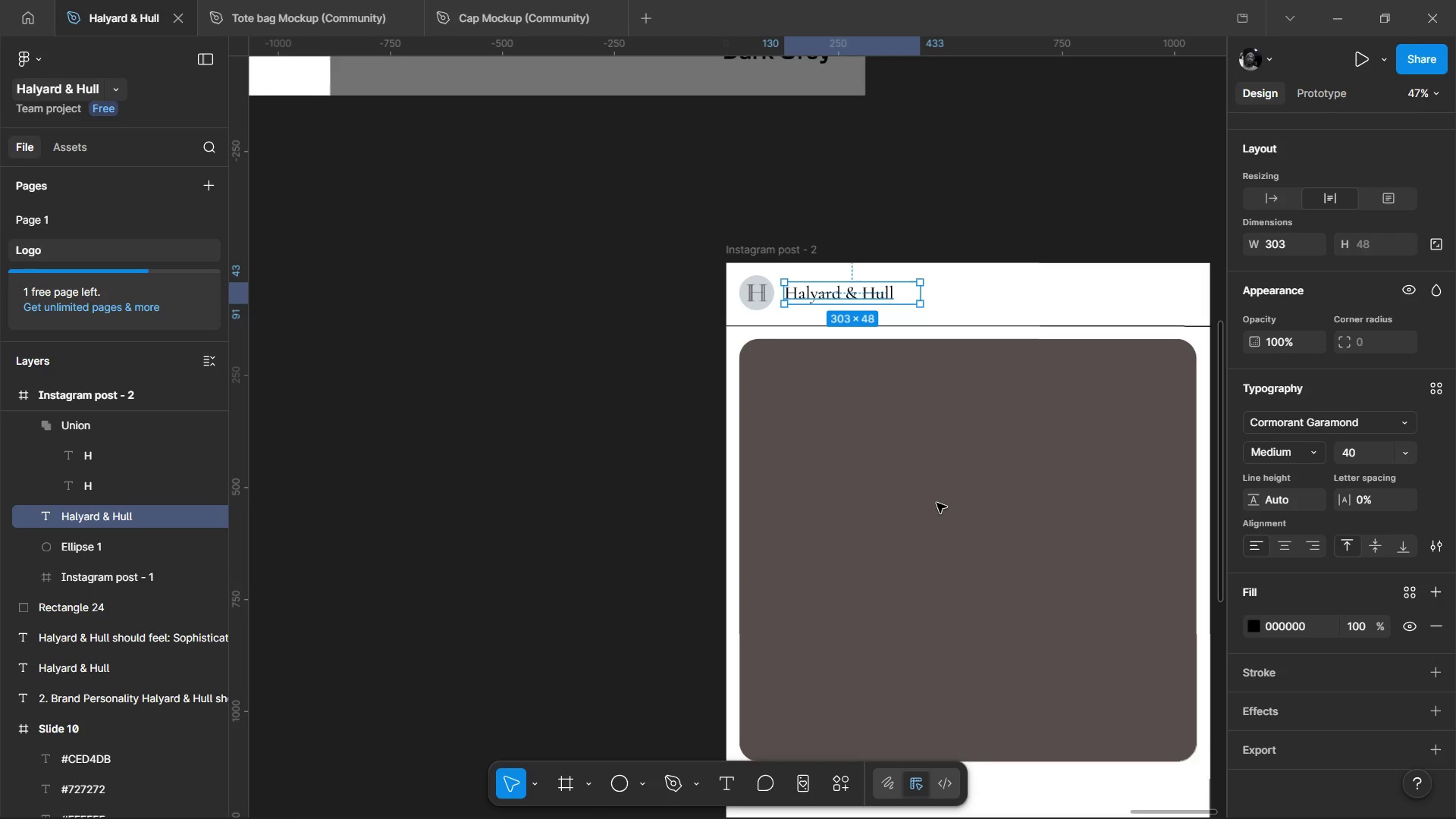 
key(Control+ControlLeft)
 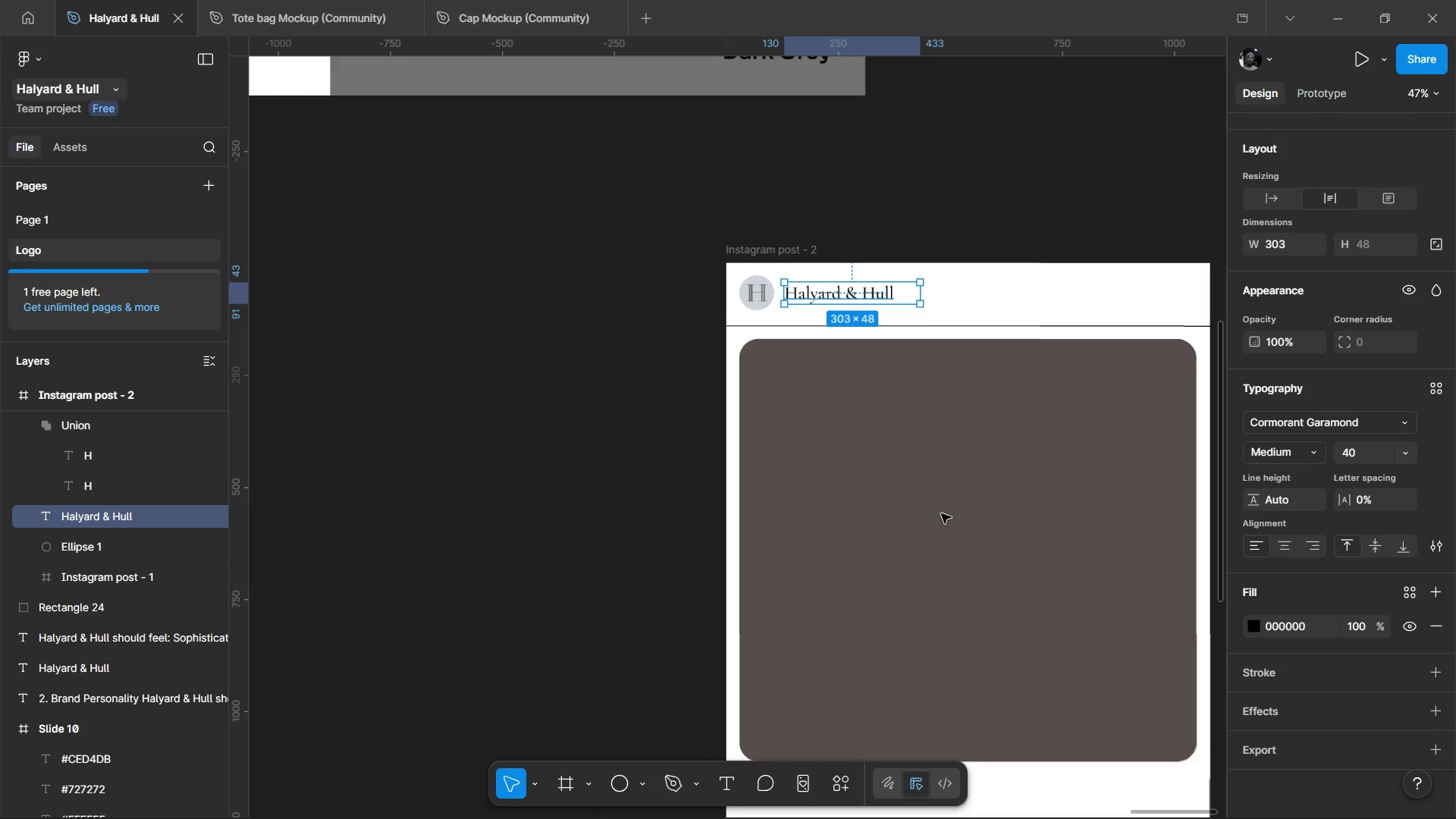 
key(Control+ControlLeft)
 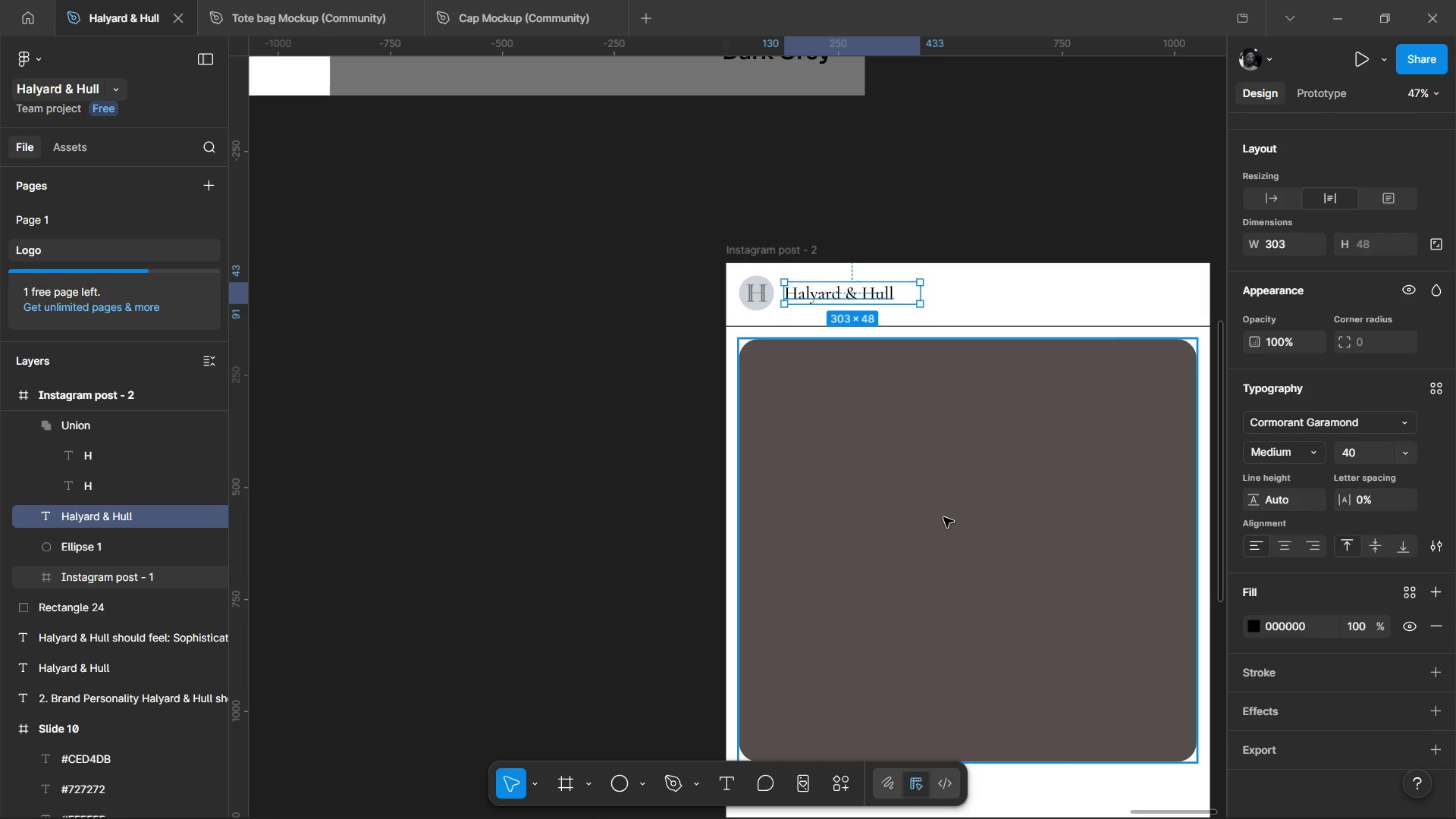 
key(Control+ControlLeft)
 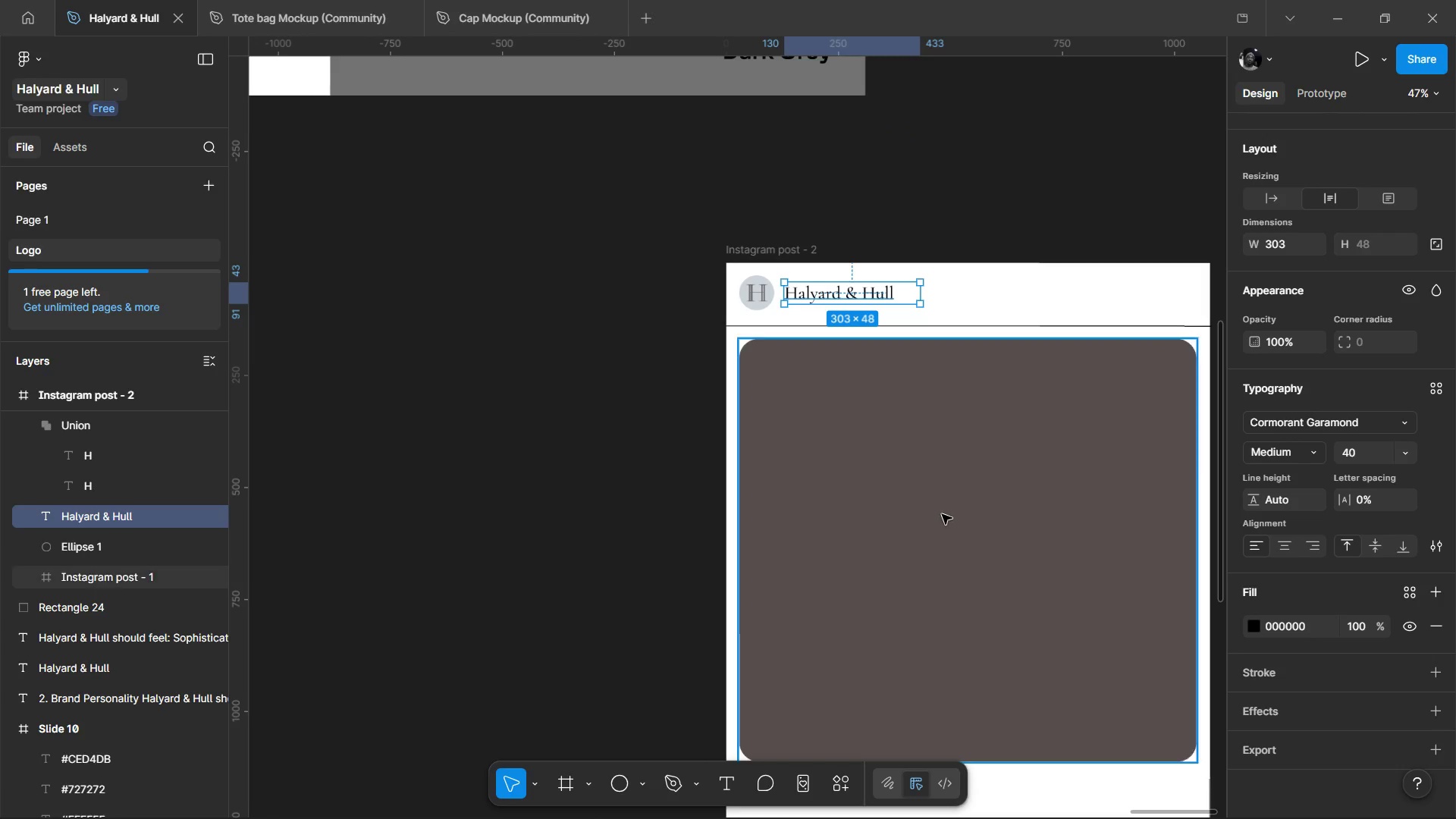 
key(Control+ControlLeft)
 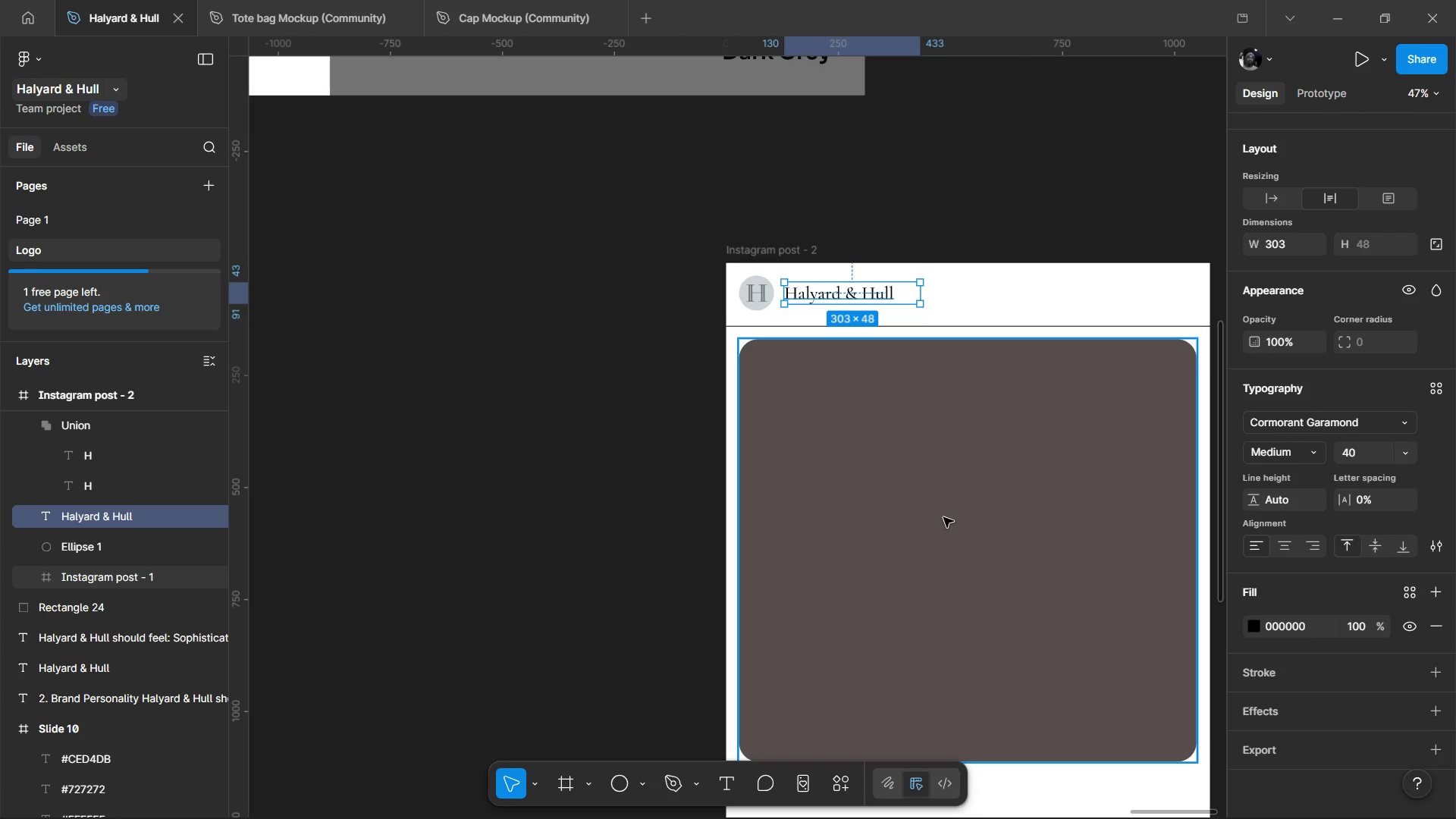 
key(Control+ControlLeft)
 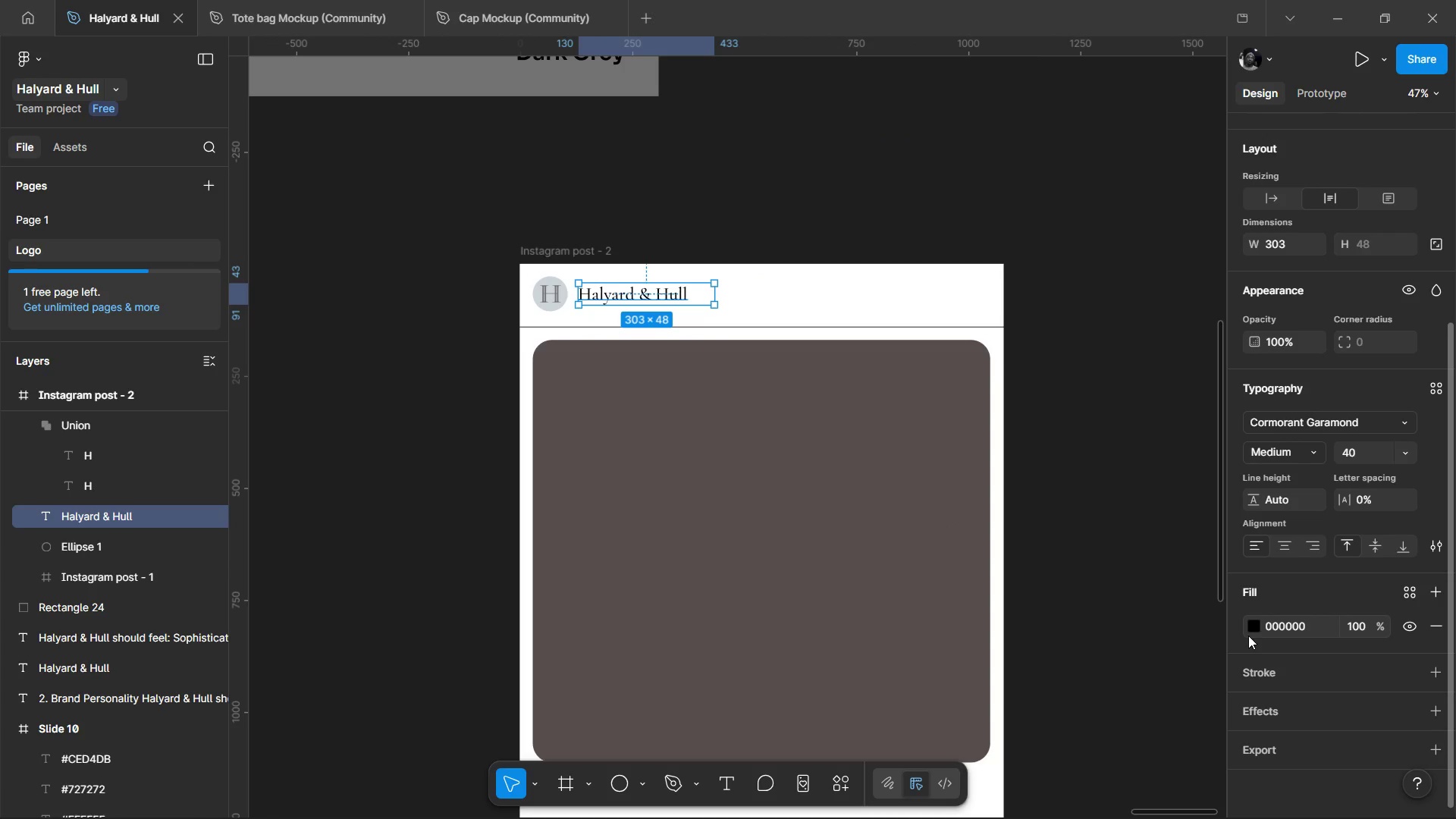 
left_click([1254, 625])
 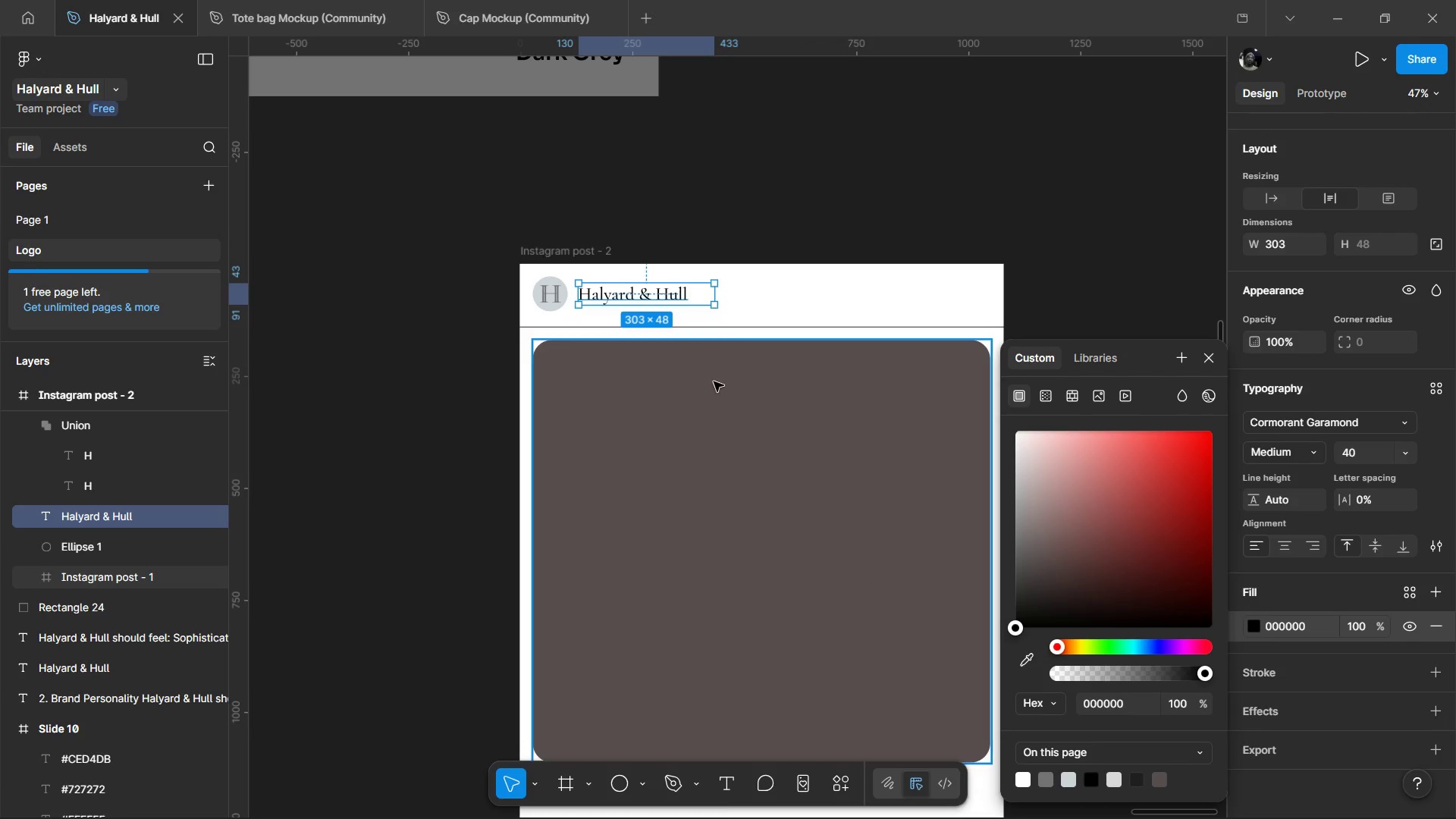 
left_click([1026, 676])
 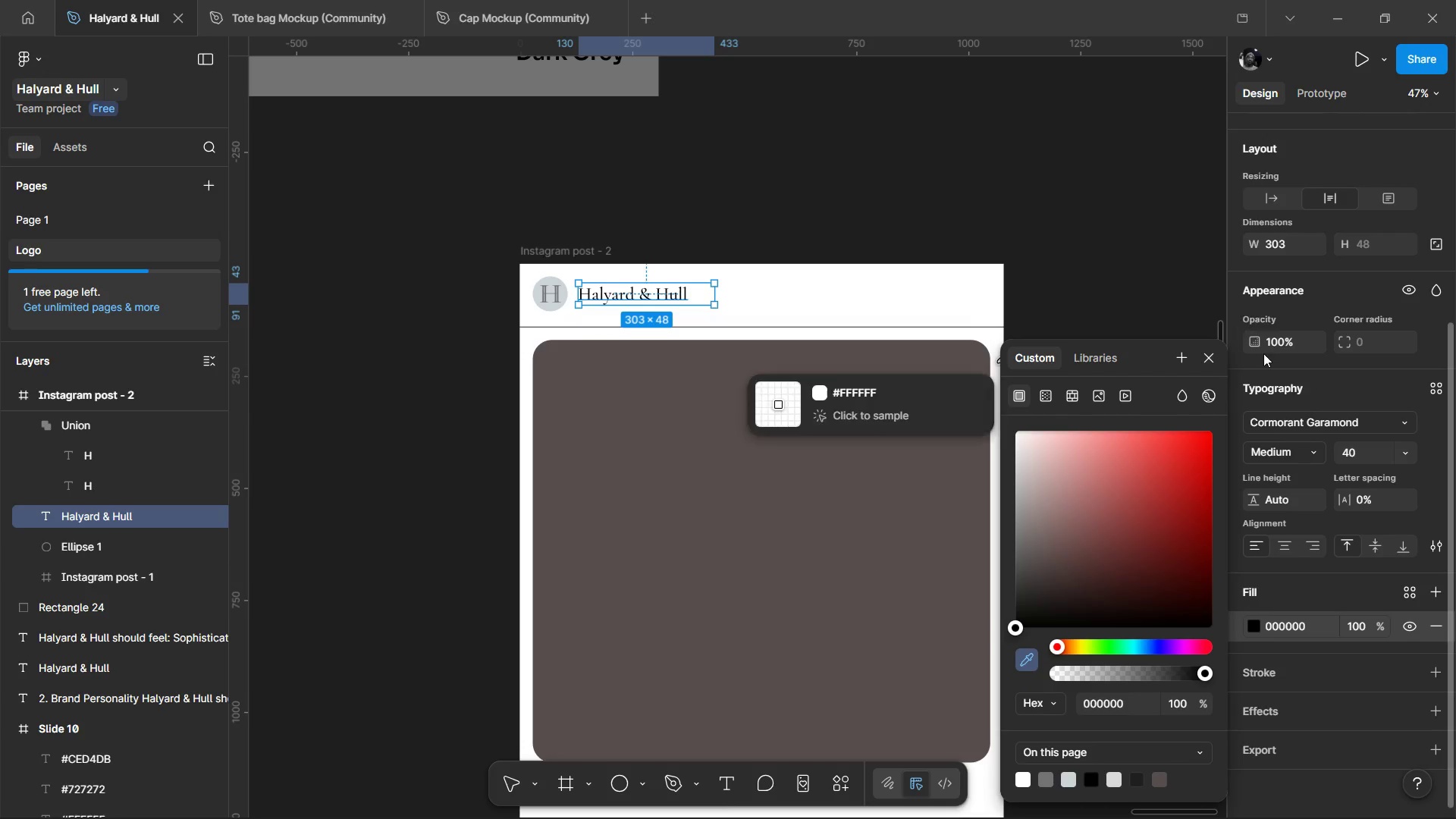 
left_click([1206, 356])
 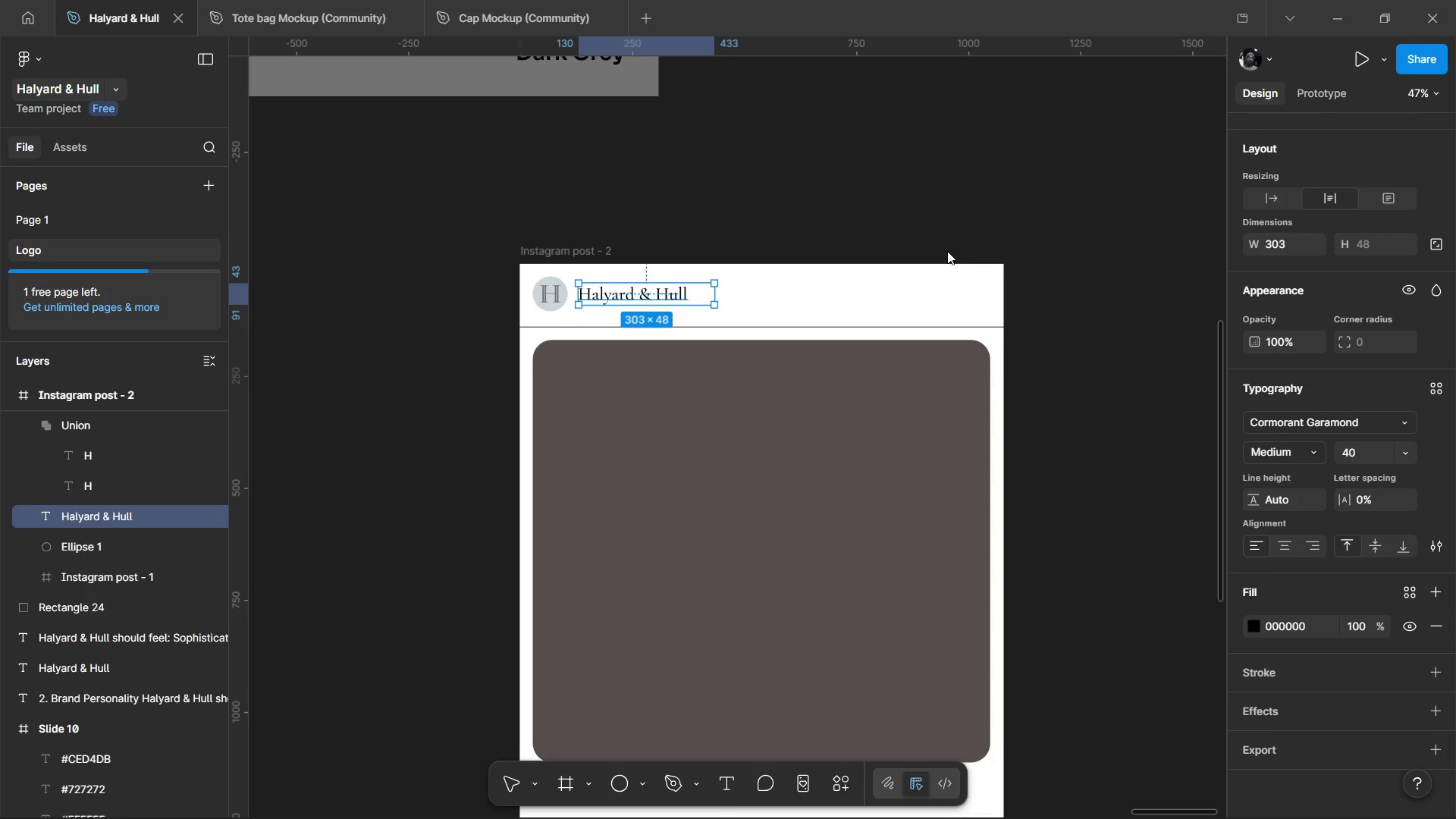 
left_click([947, 251])
 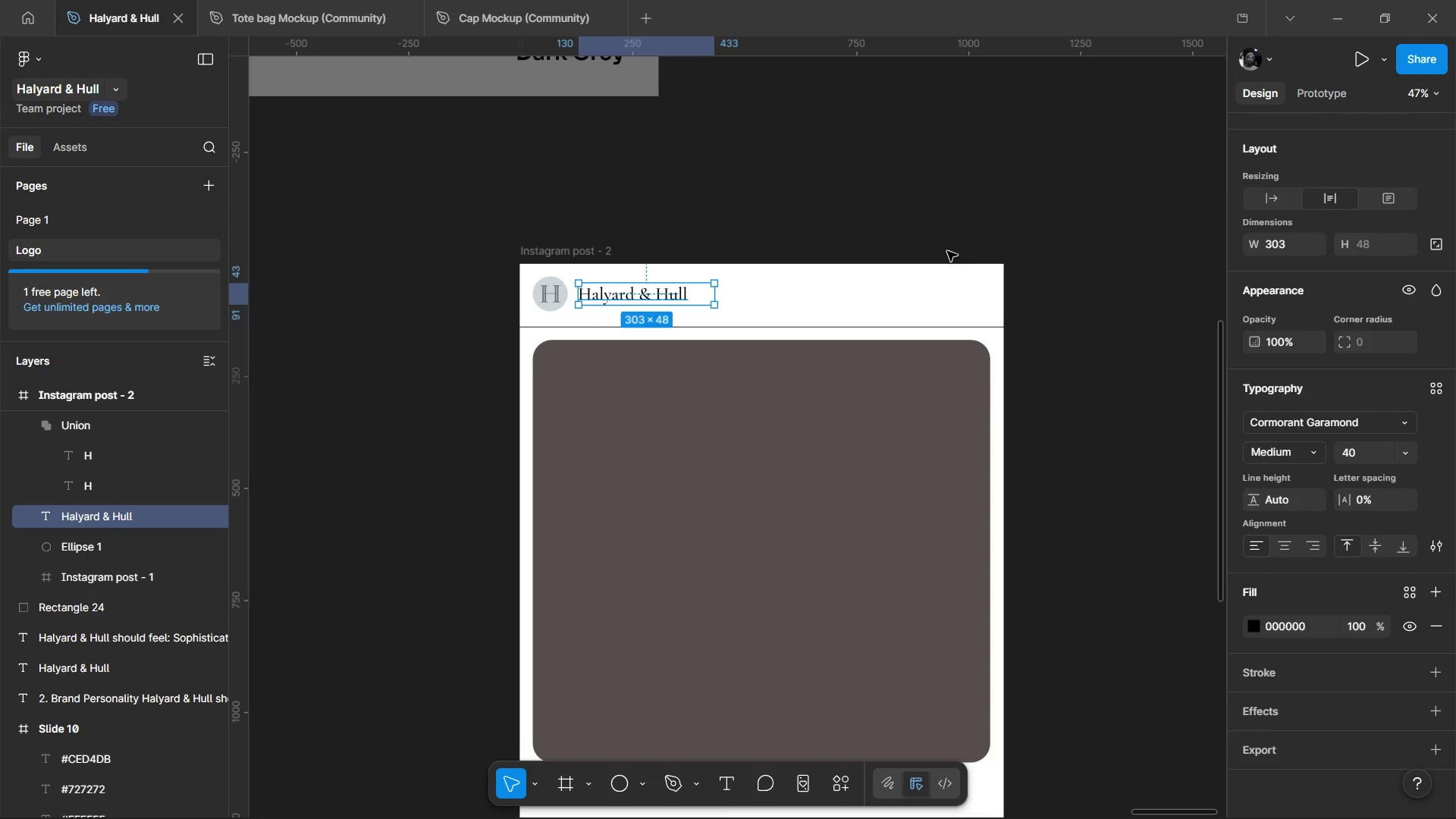 
scroll: coordinate [952, 314], scroll_direction: down, amount: 2.0
 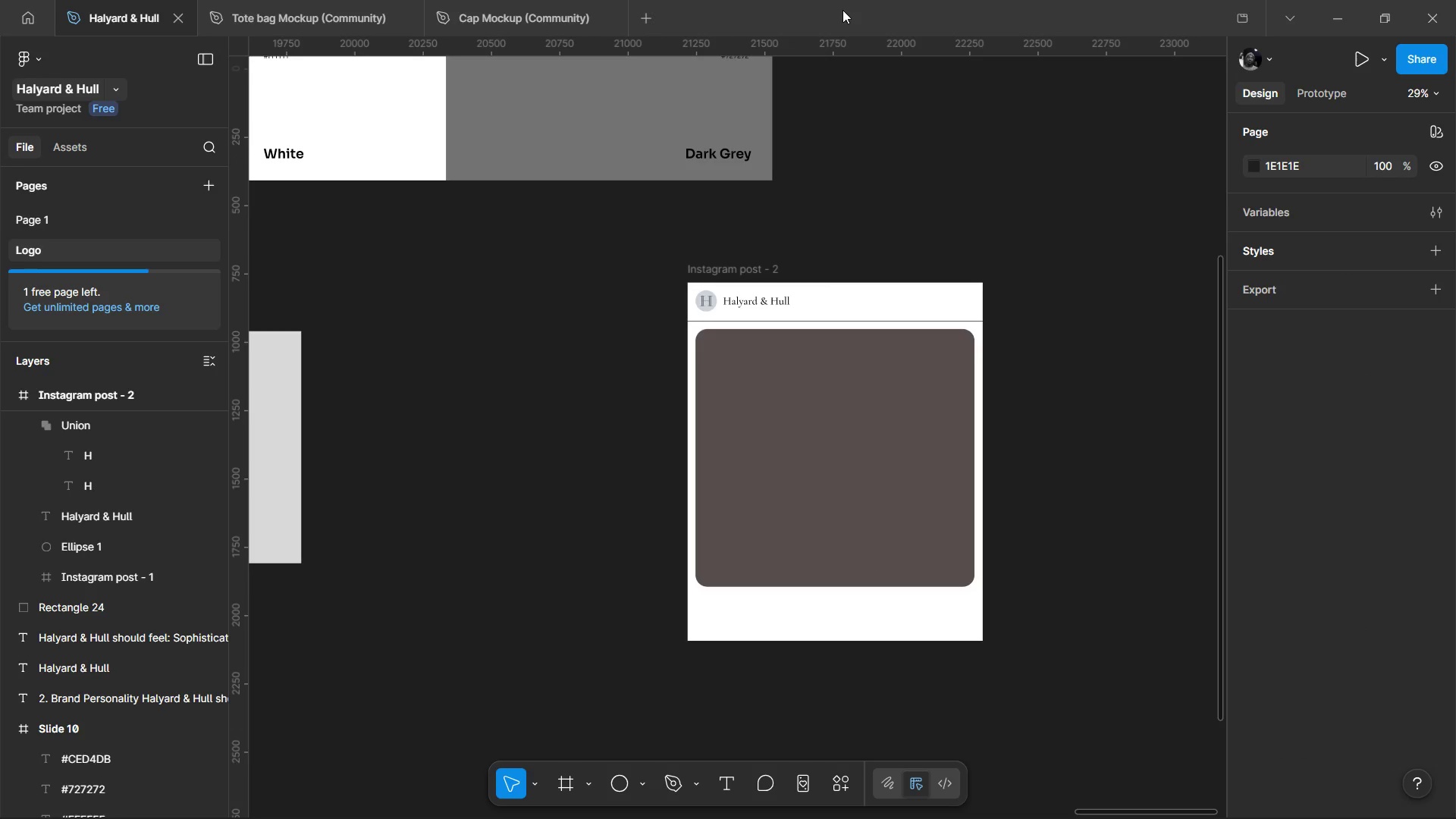 
hold_key(key=ControlLeft, duration=1.0)
 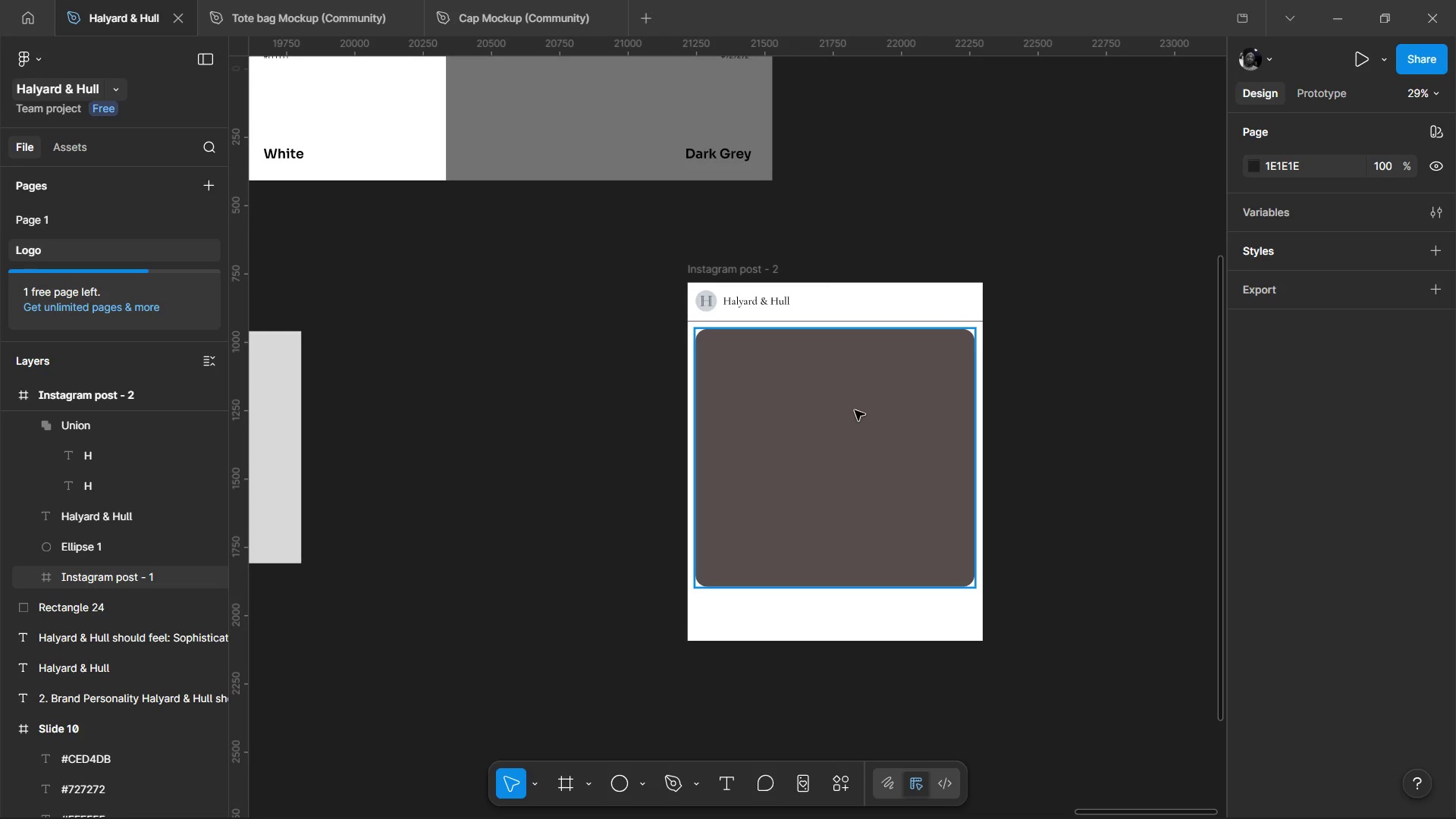 
wait(15.59)
 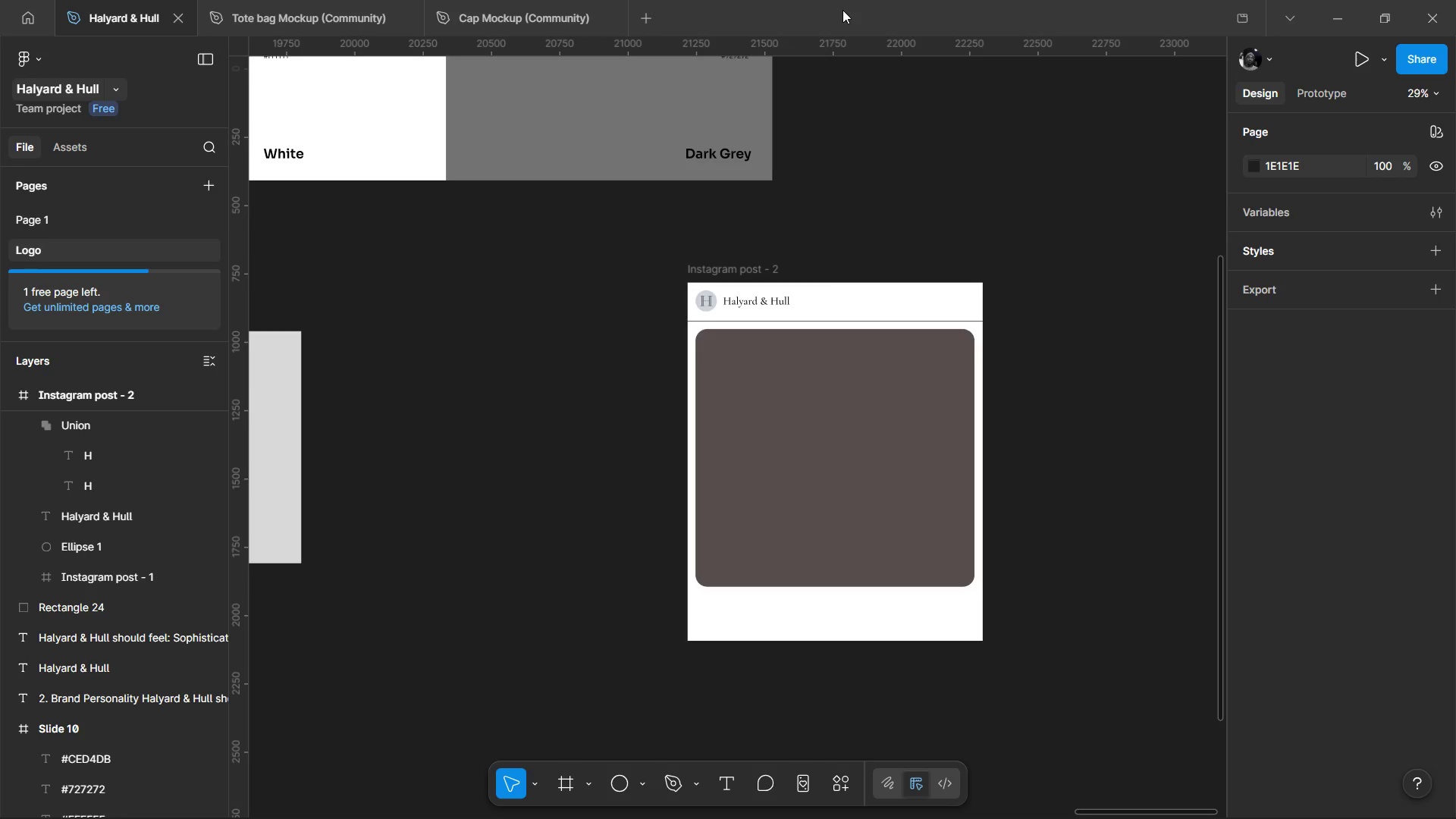 
hold_key(key=ControlLeft, duration=0.64)
 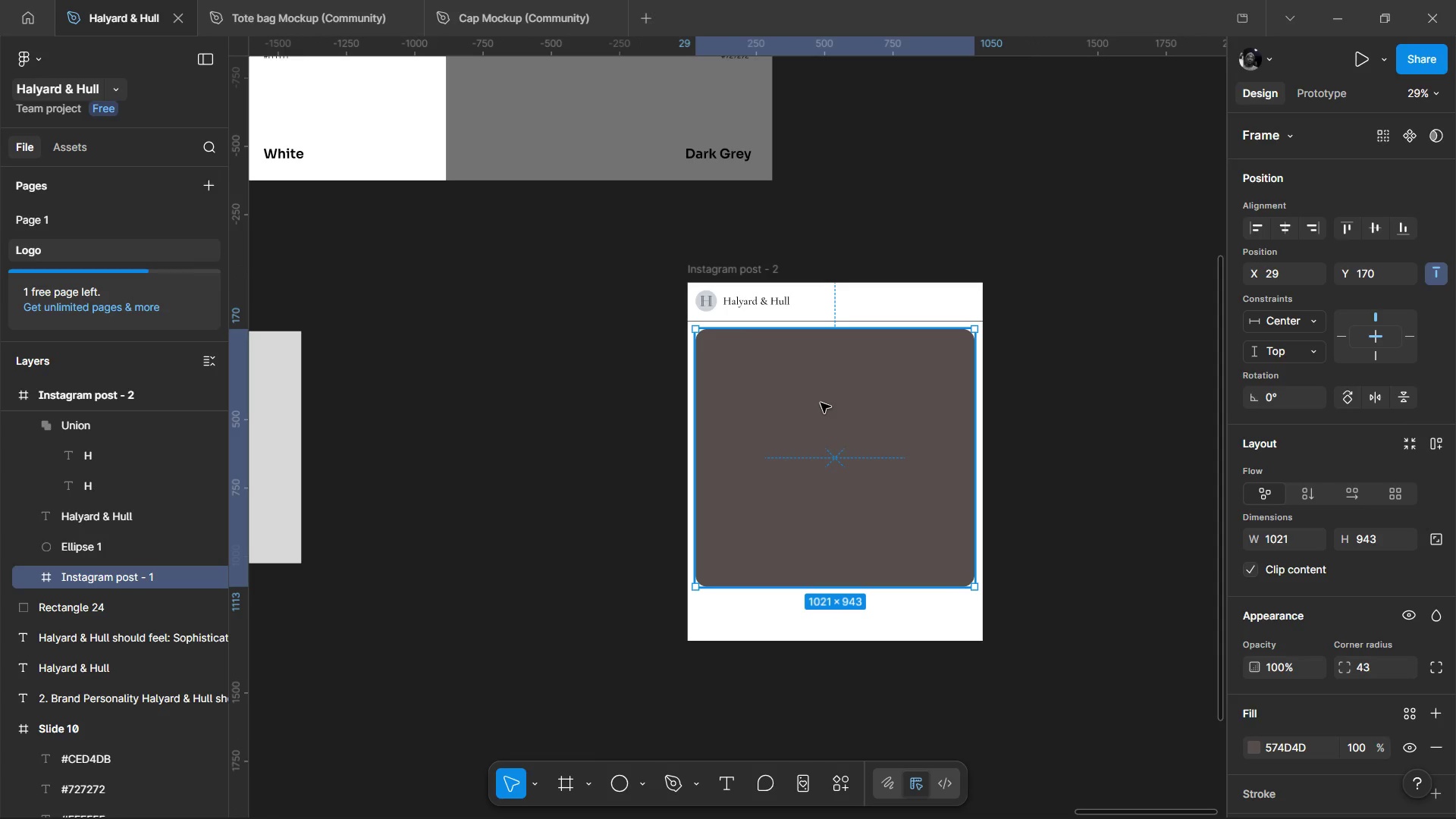 
scroll: coordinate [821, 403], scroll_direction: up, amount: 2.0
 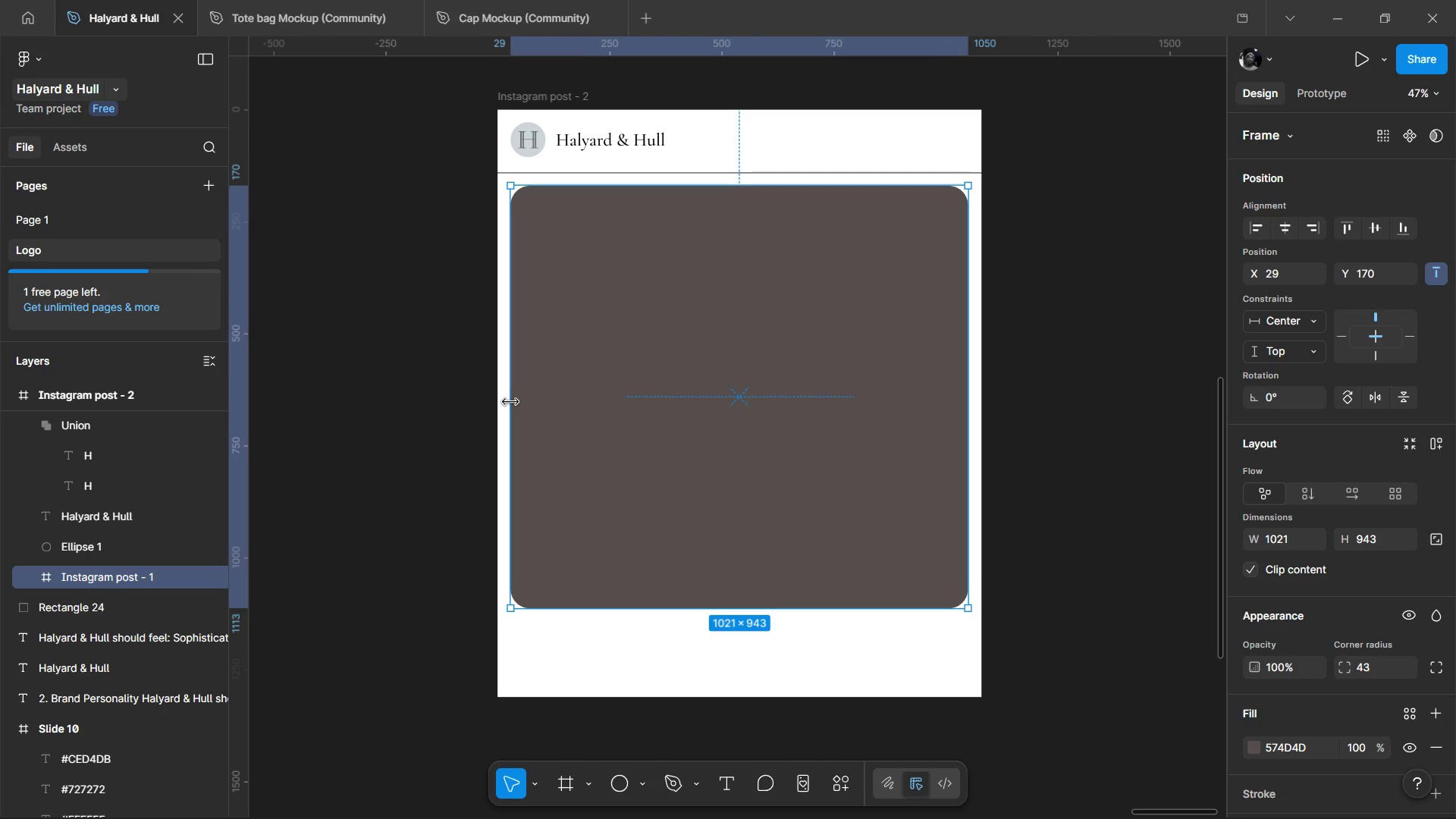 
hold_key(key=ControlLeft, duration=0.77)
 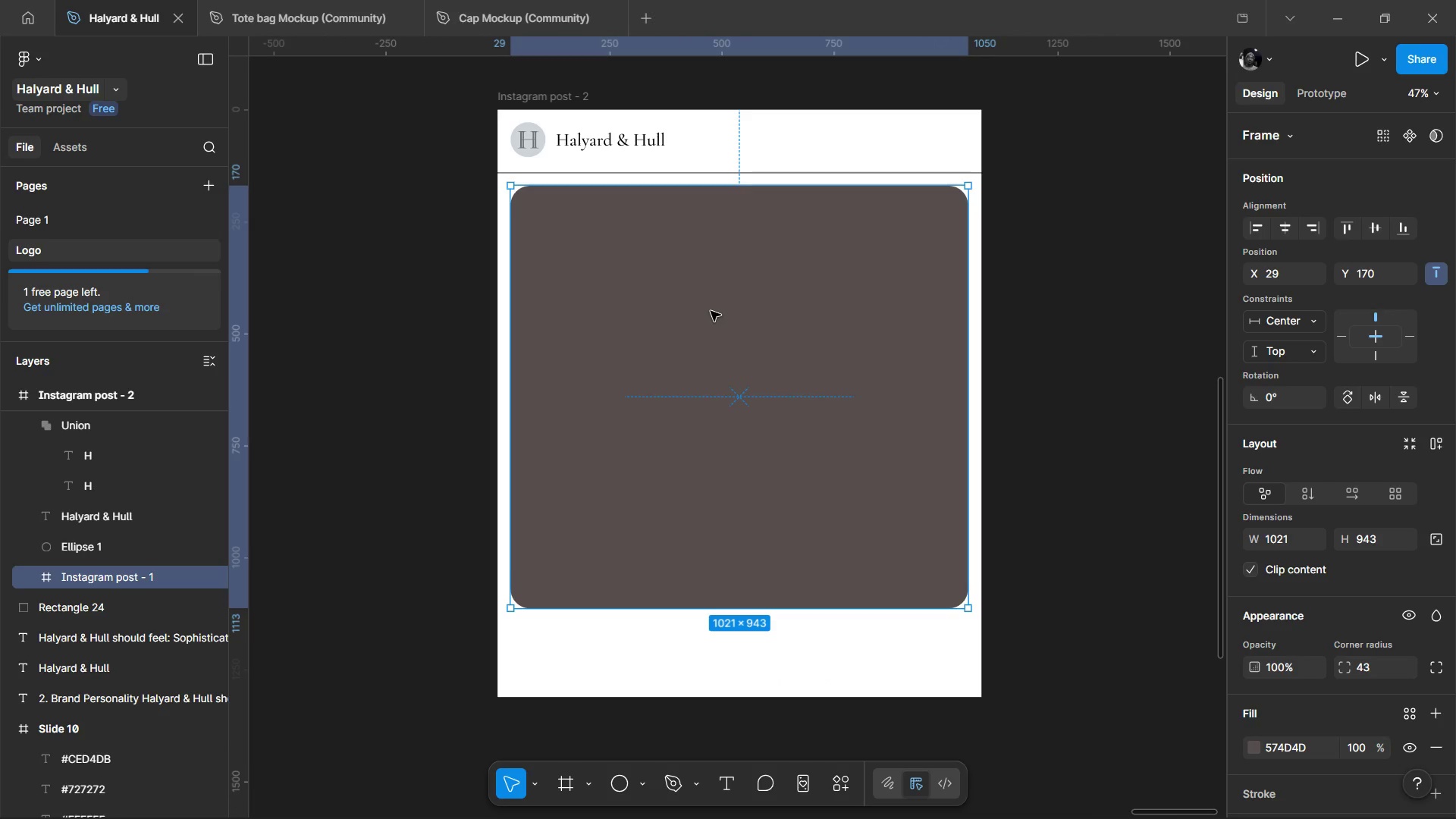 
hold_key(key=AltLeft, duration=1.51)
 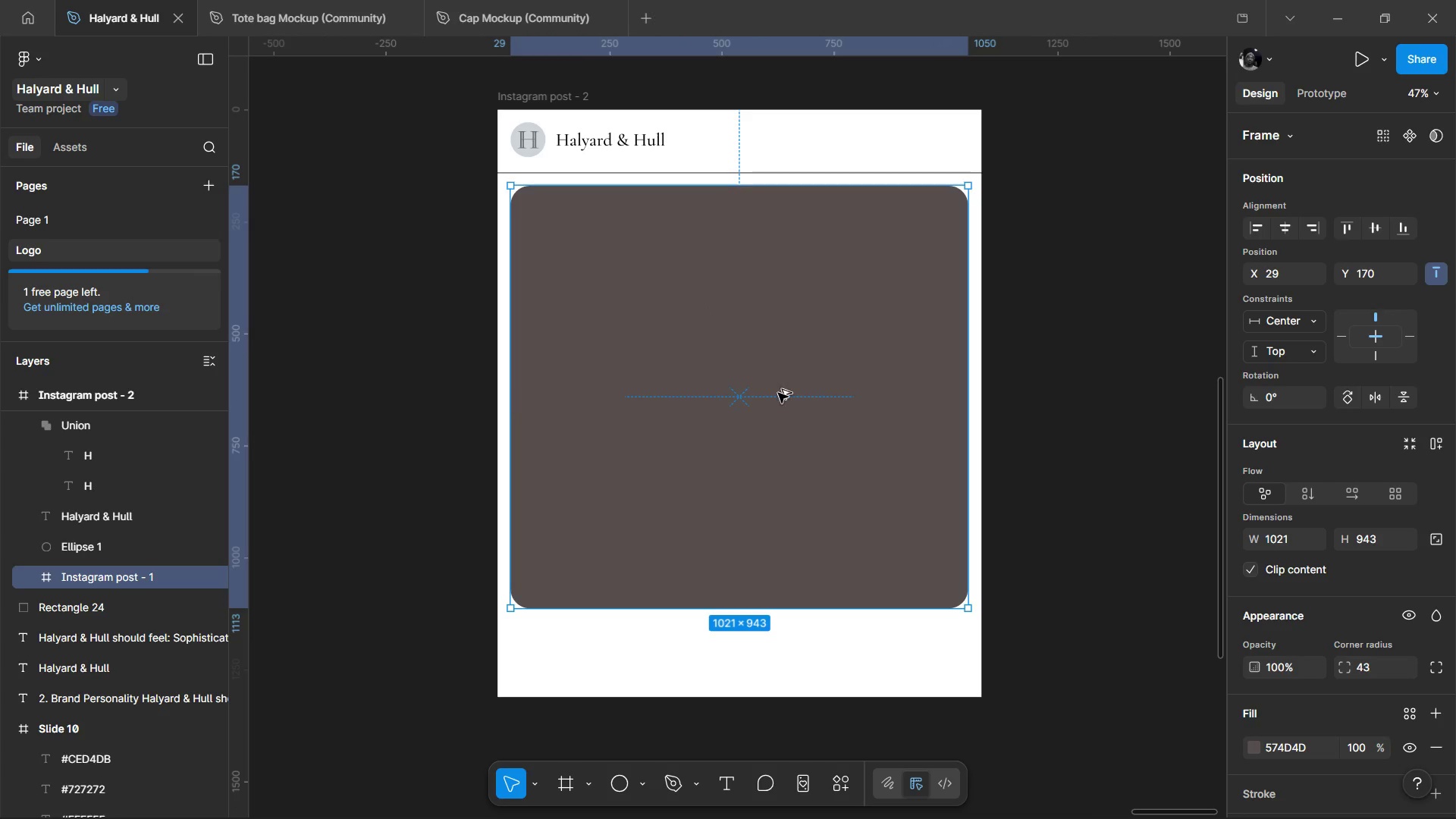 
key(Alt+AltLeft)
 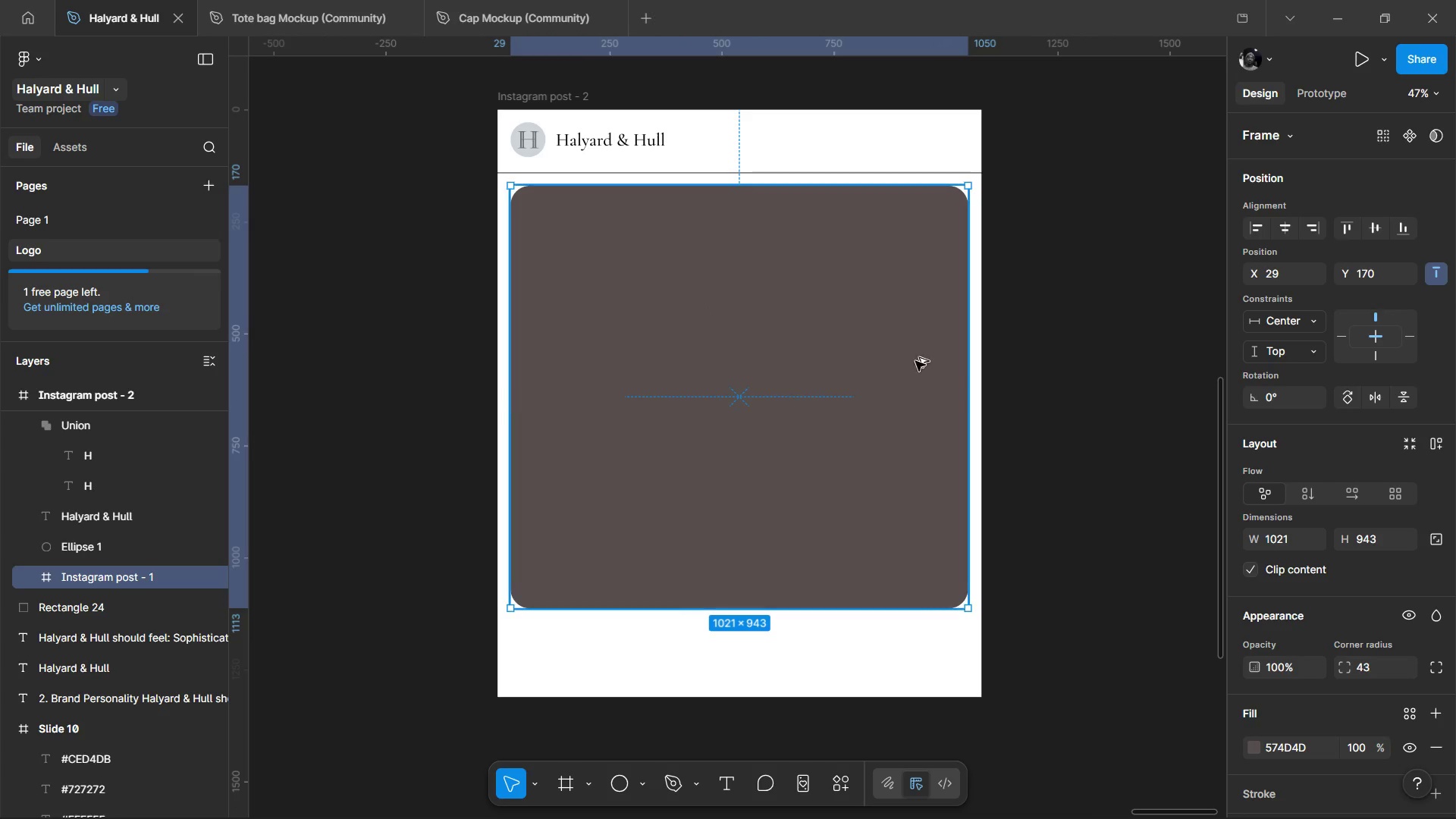 
key(Alt+AltLeft)
 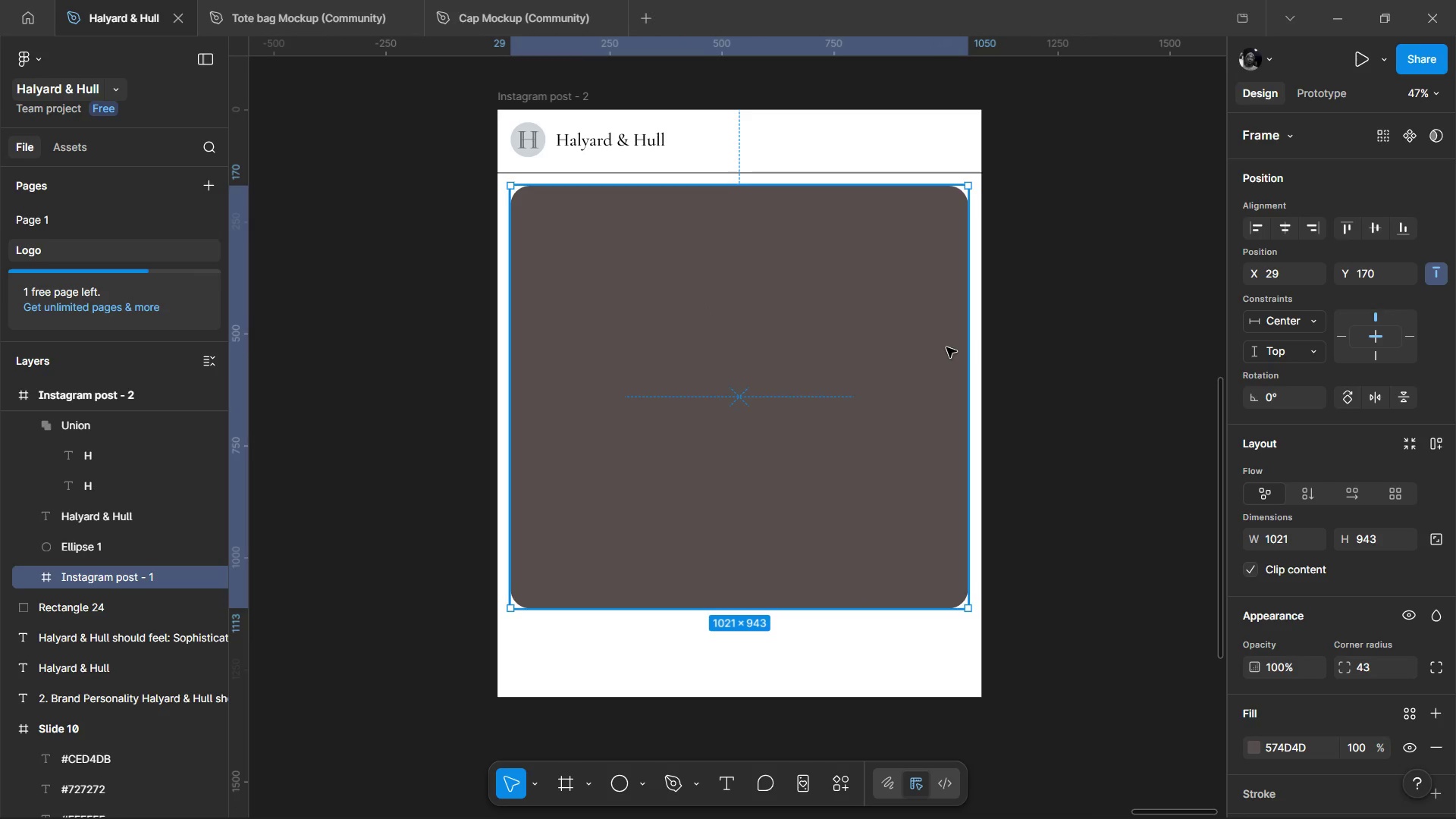 
key(Alt+AltLeft)
 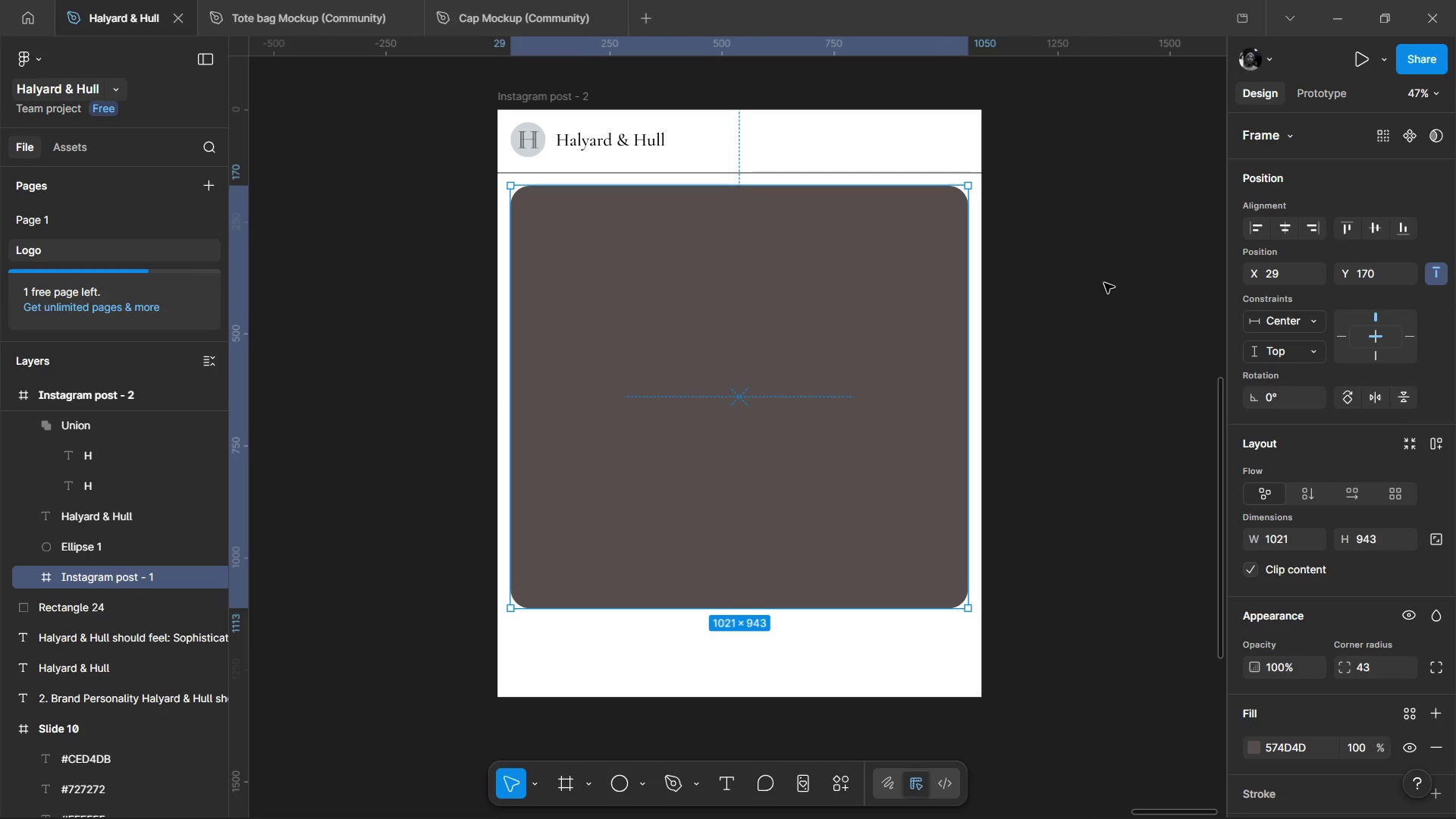 
left_click([1104, 283])
 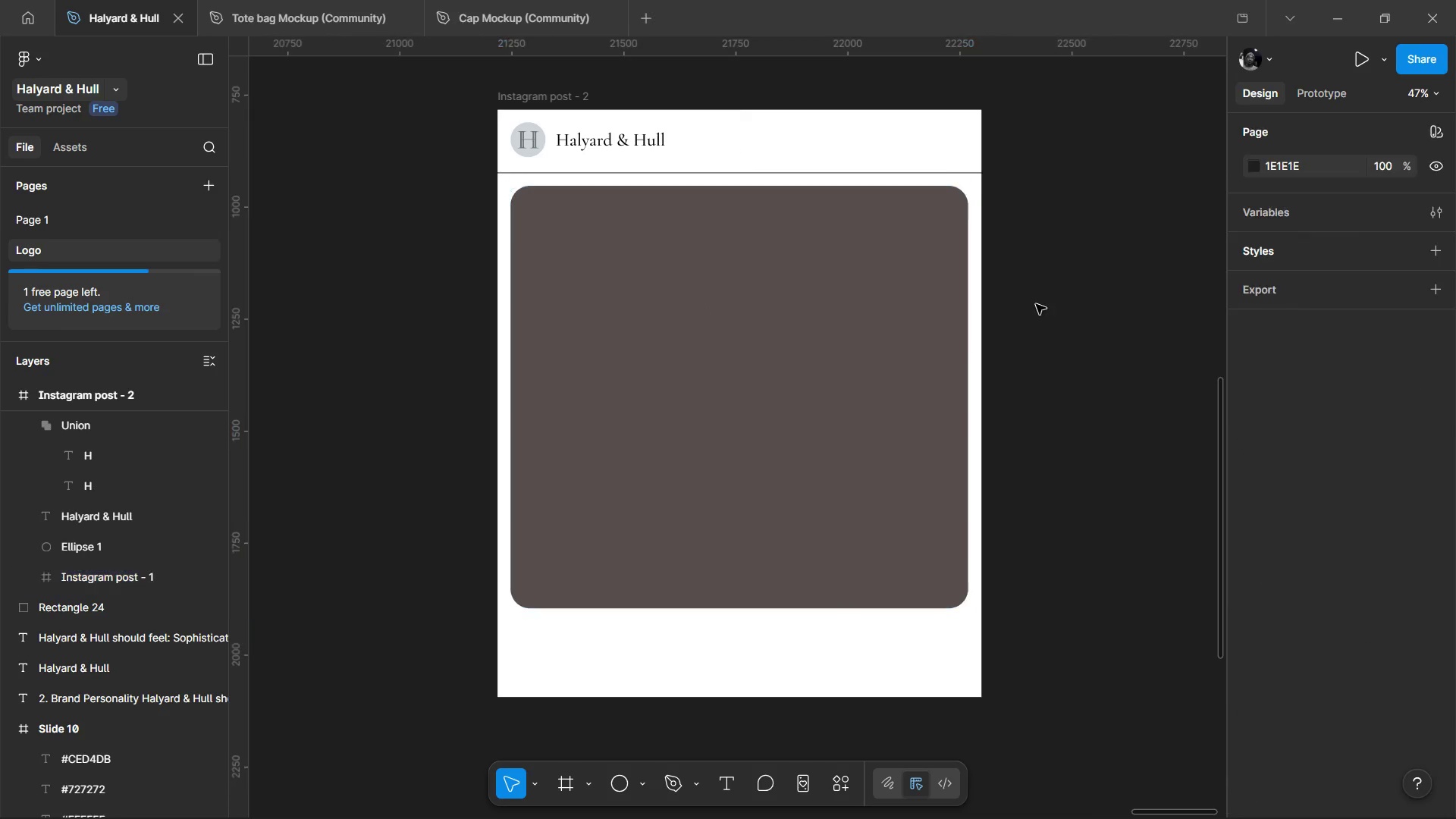 
hold_key(key=ControlLeft, duration=1.53)
scroll: coordinate [770, 493], scroll_direction: down, amount: 3.0
 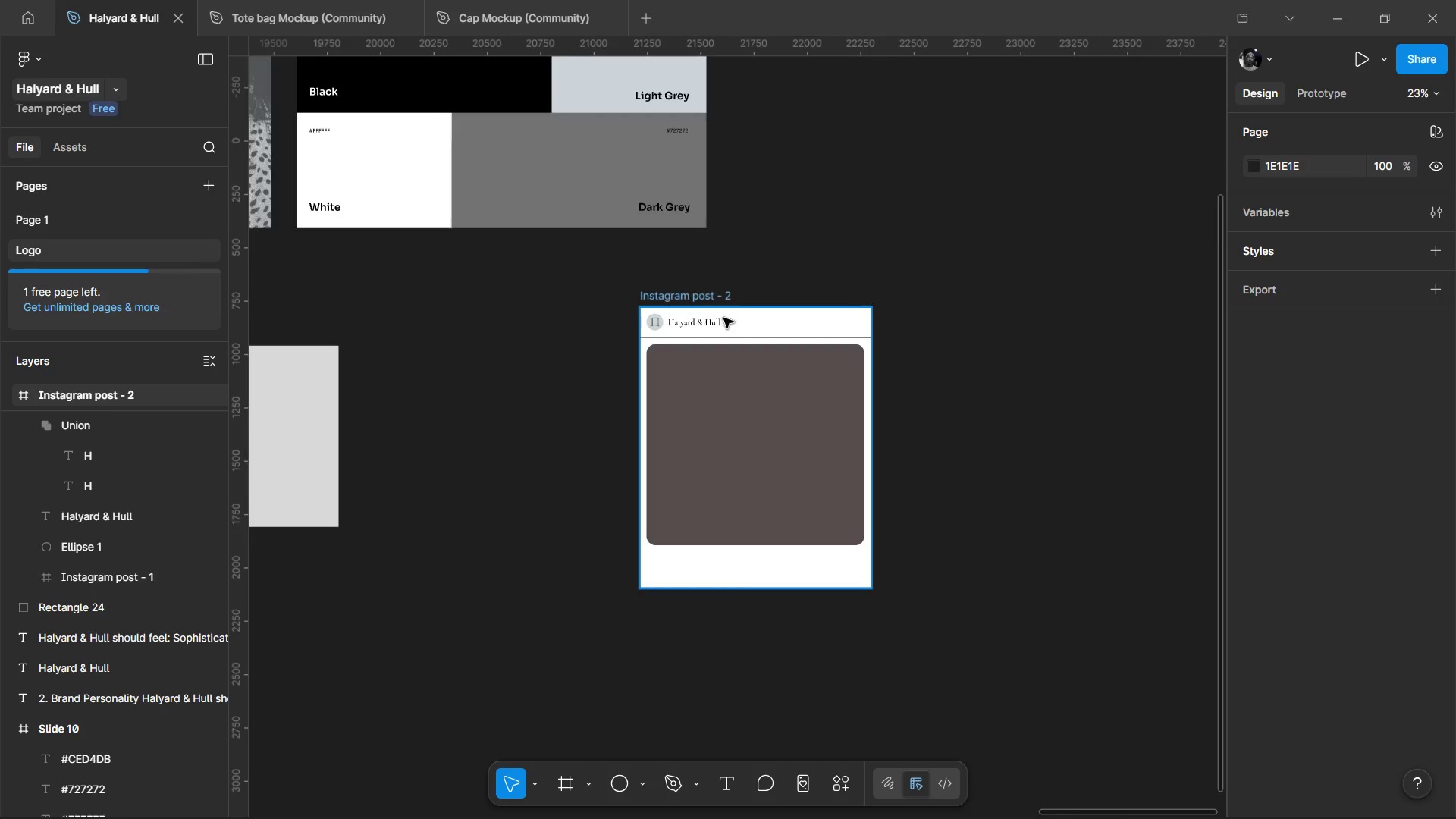 
scroll: coordinate [723, 318], scroll_direction: up, amount: 4.0
 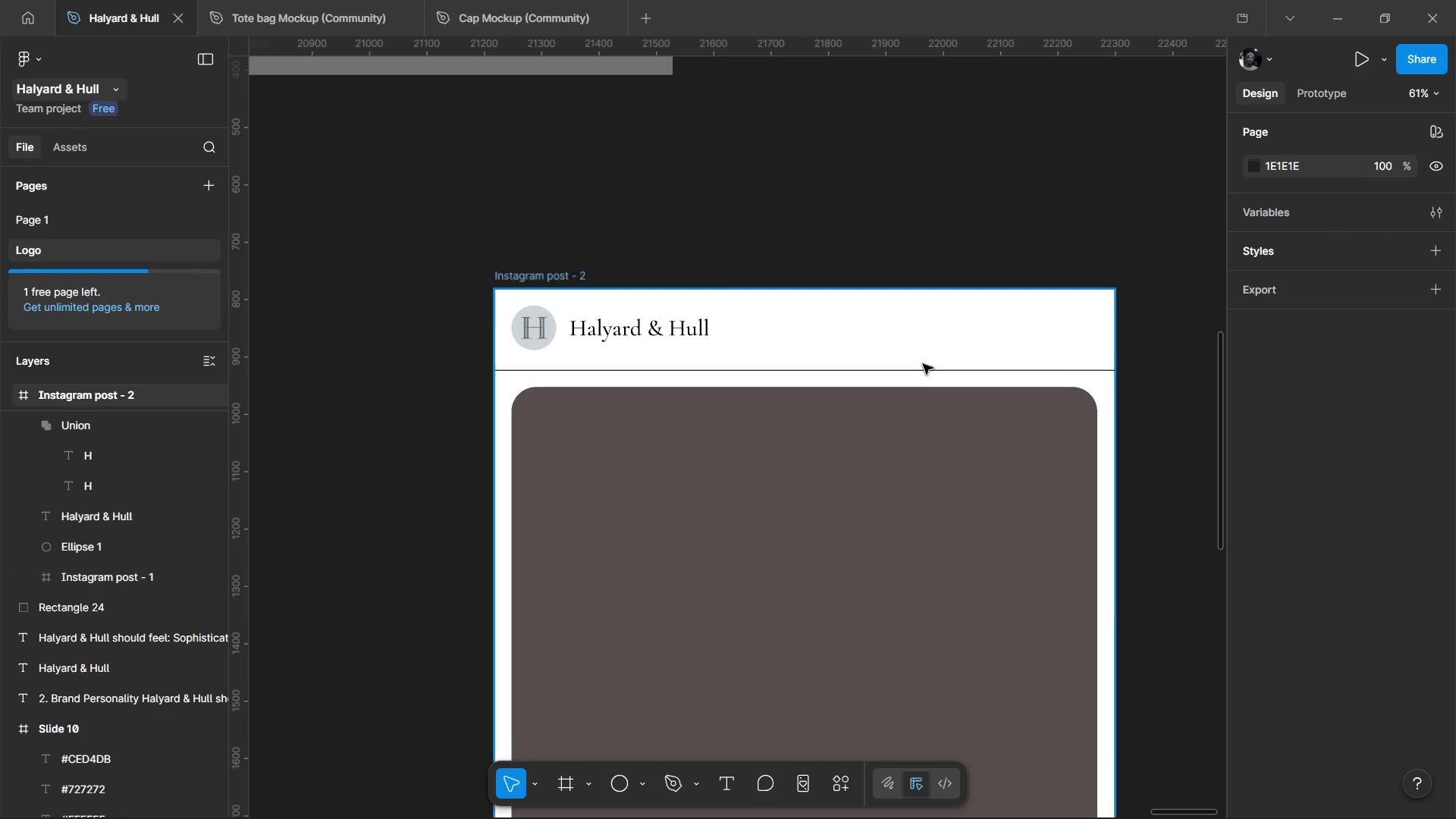 
hold_key(key=ControlLeft, duration=0.94)
 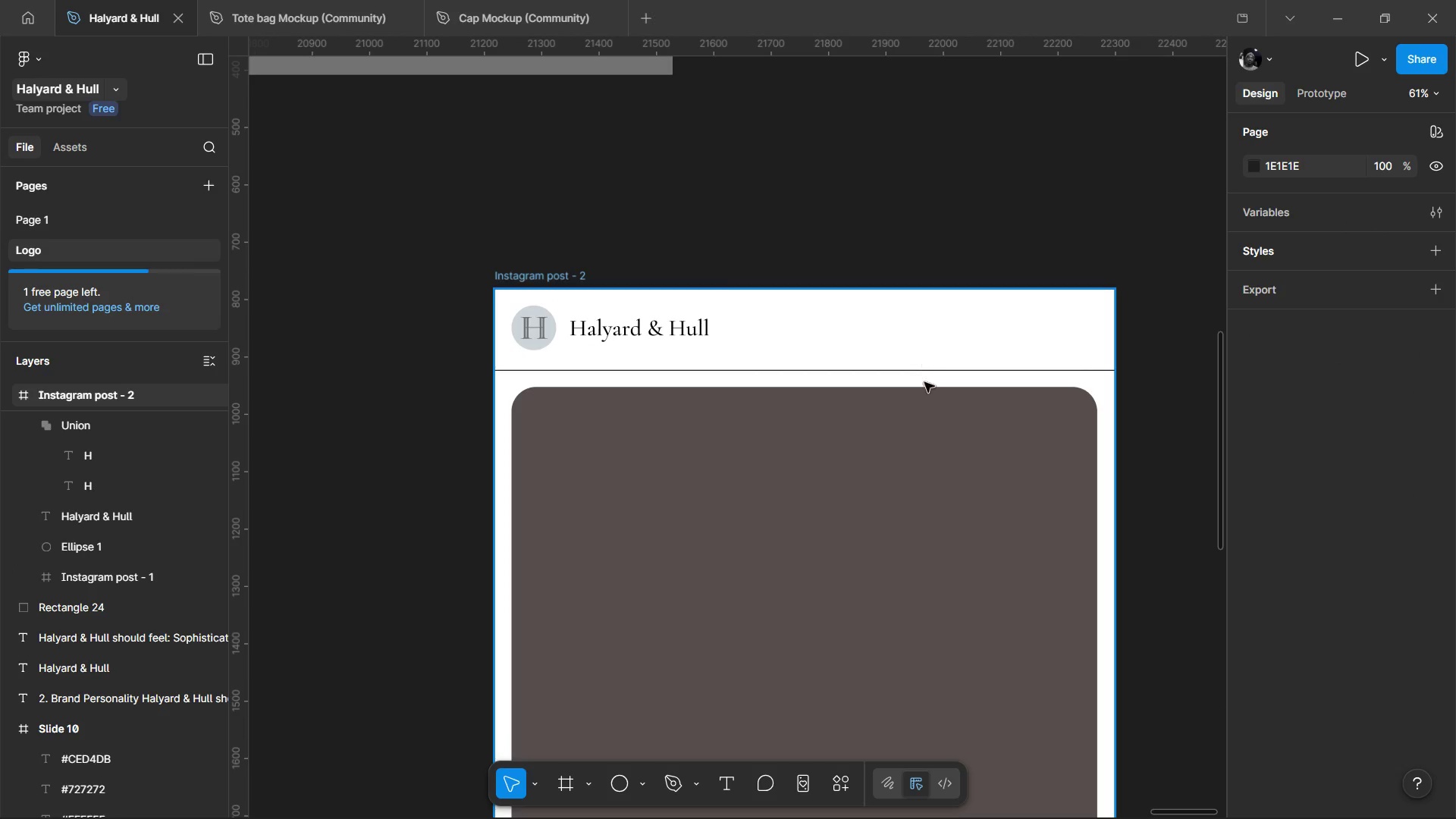 
scroll: coordinate [924, 381], scroll_direction: down, amount: 3.0
 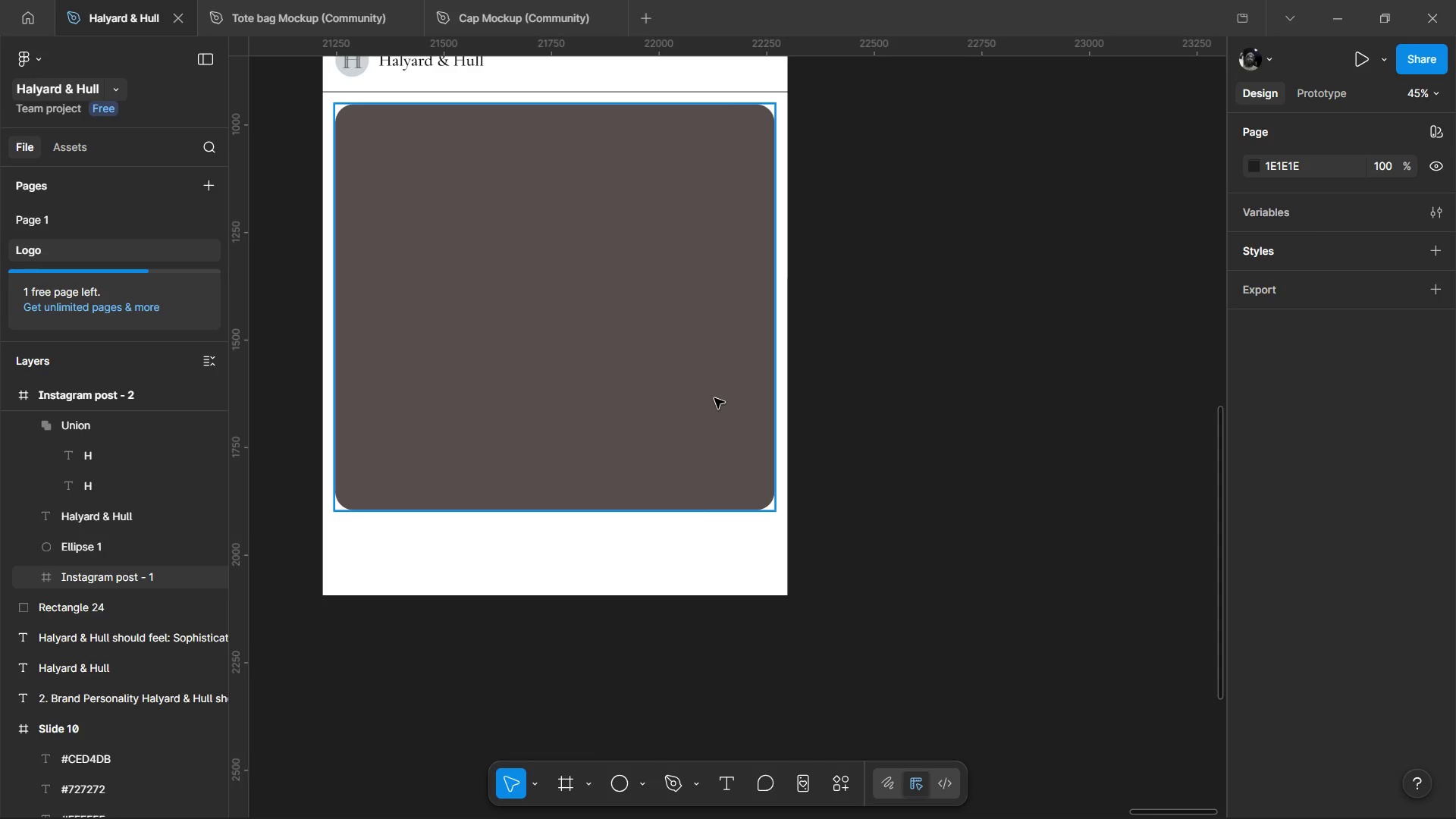 
key(Control+ControlLeft)
 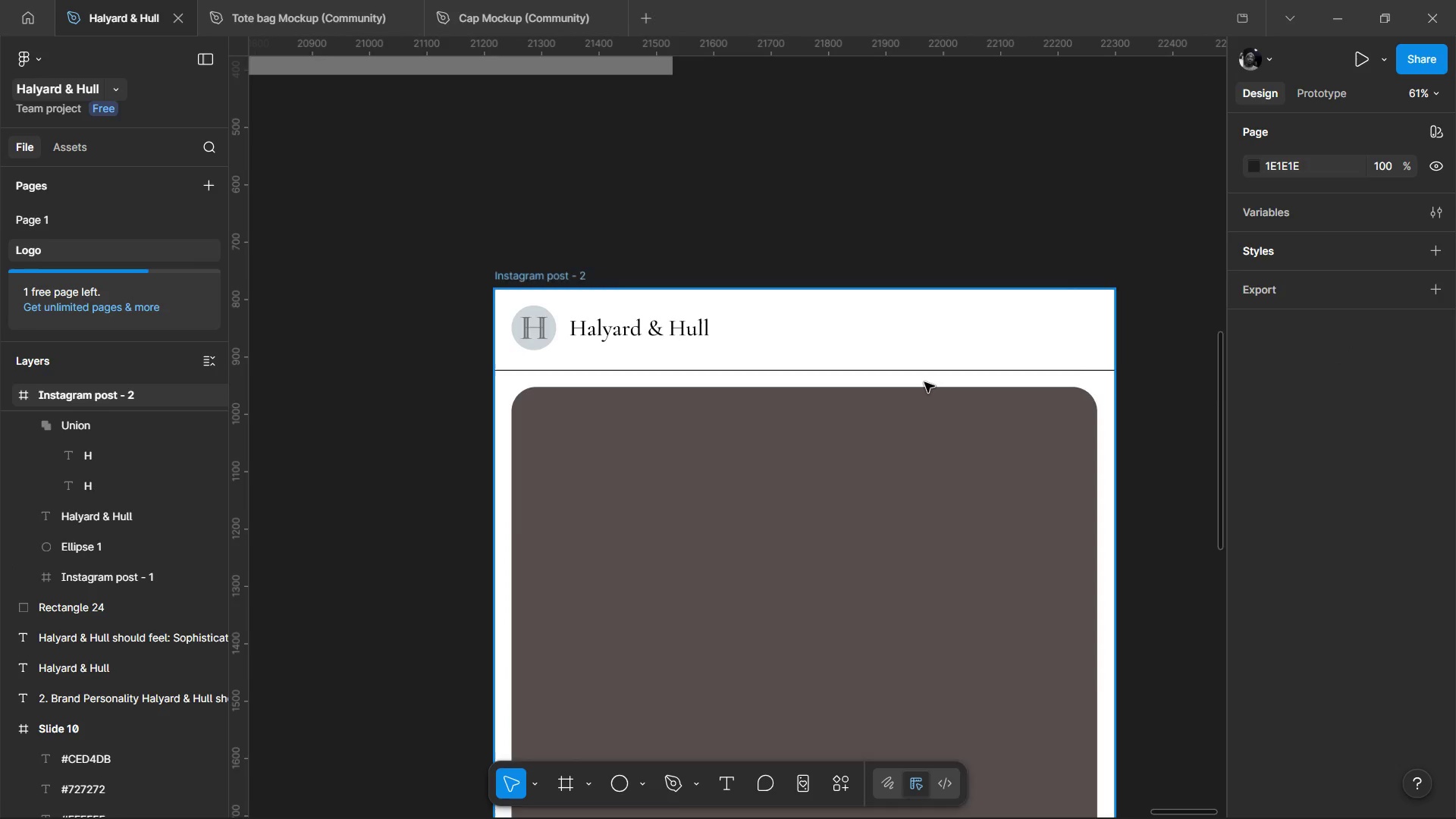 
hold_key(key=ControlLeft, duration=0.83)
 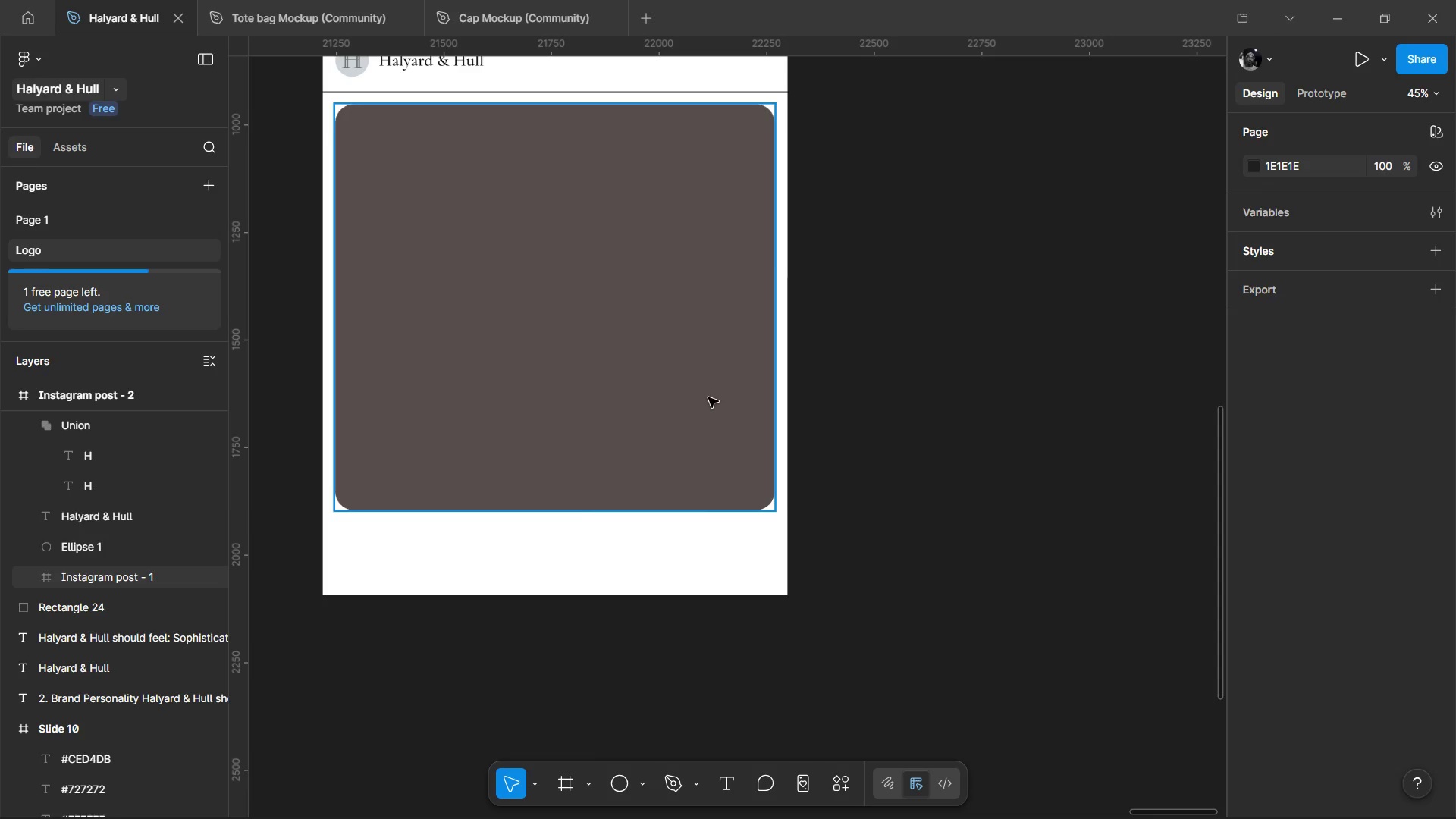 
left_click([708, 397])
 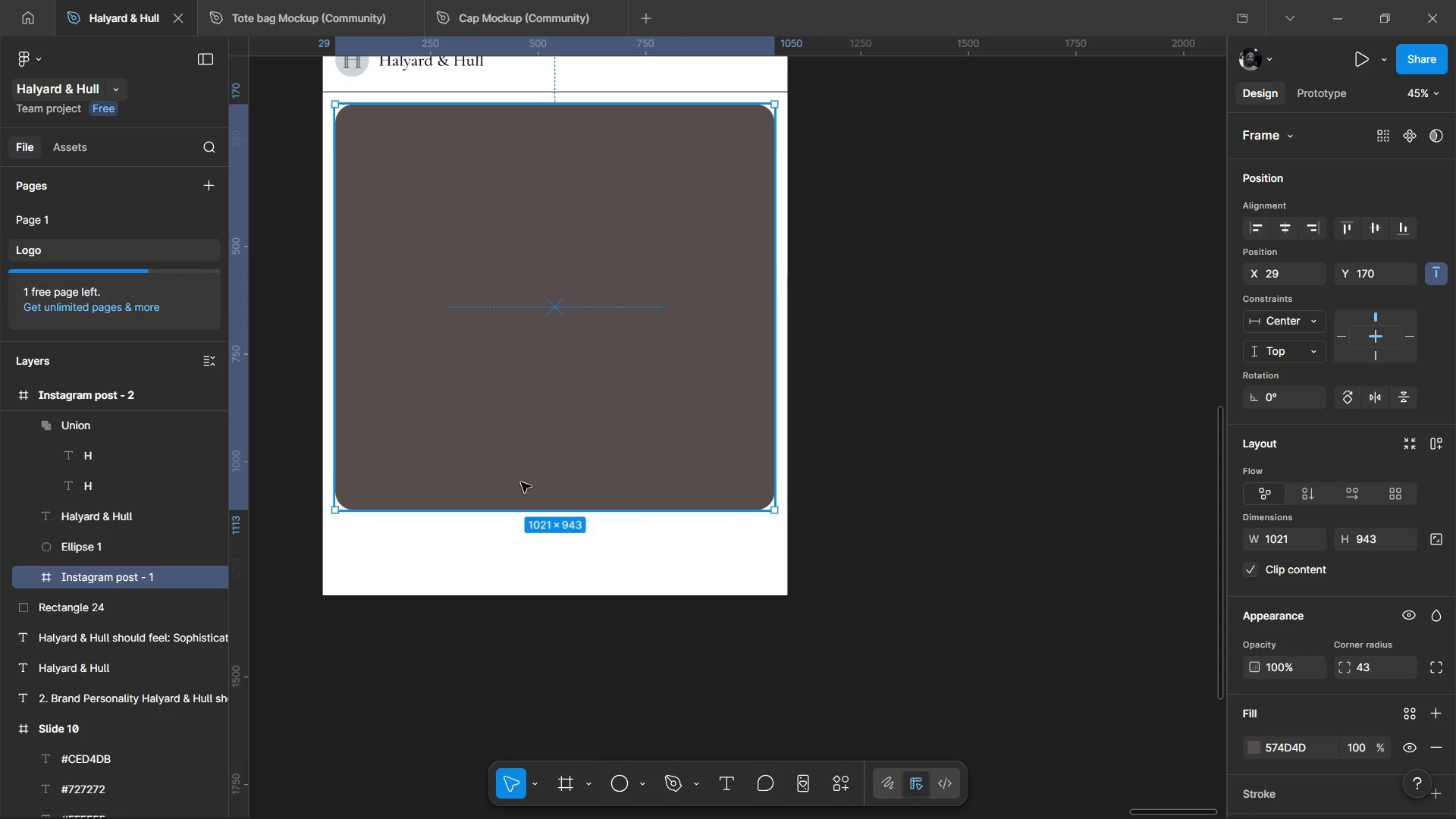 
left_click_drag(start_coordinate=[507, 516], to_coordinate=[503, 562])
 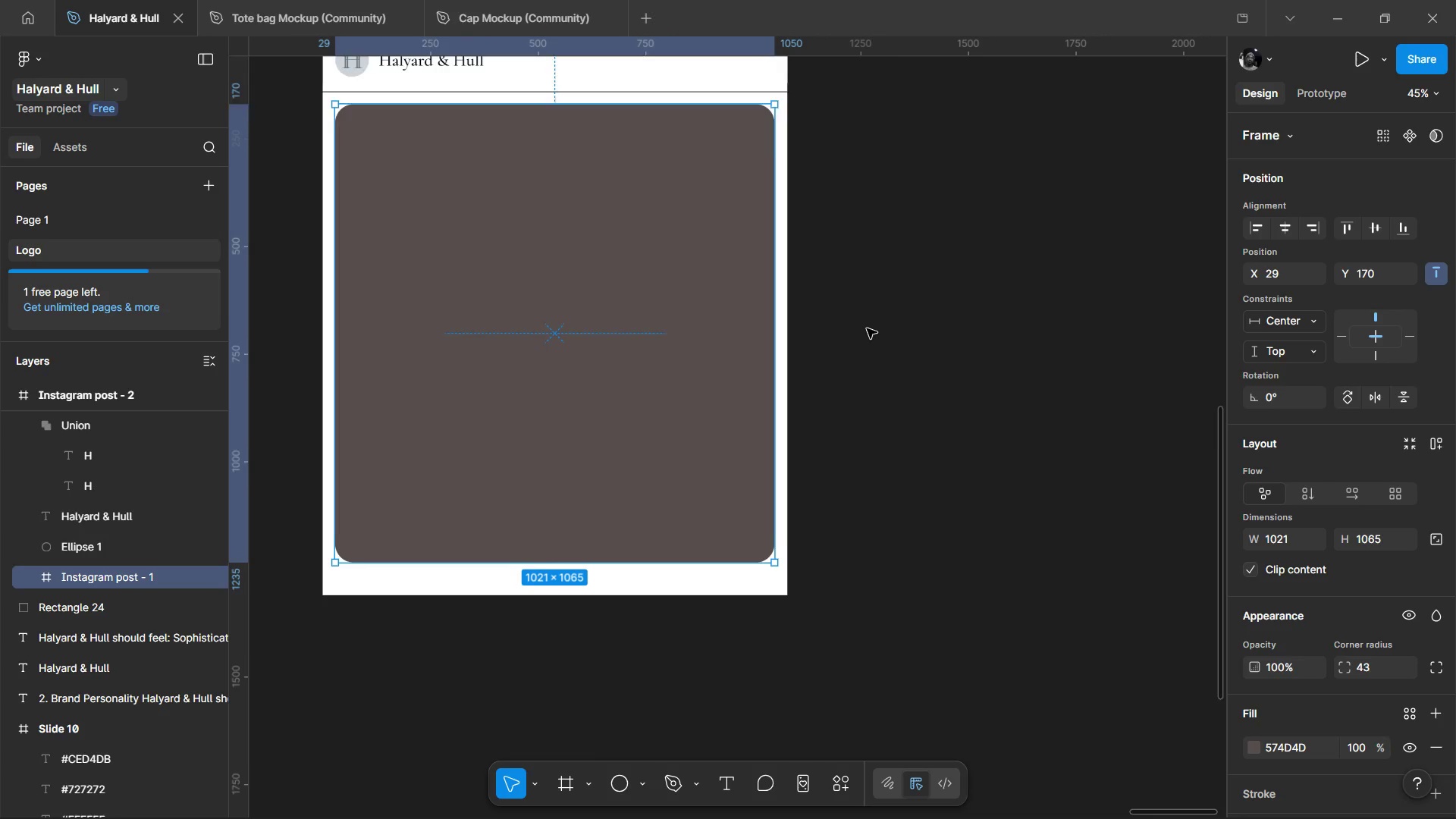 
scroll: coordinate [863, 355], scroll_direction: down, amount: 3.0
 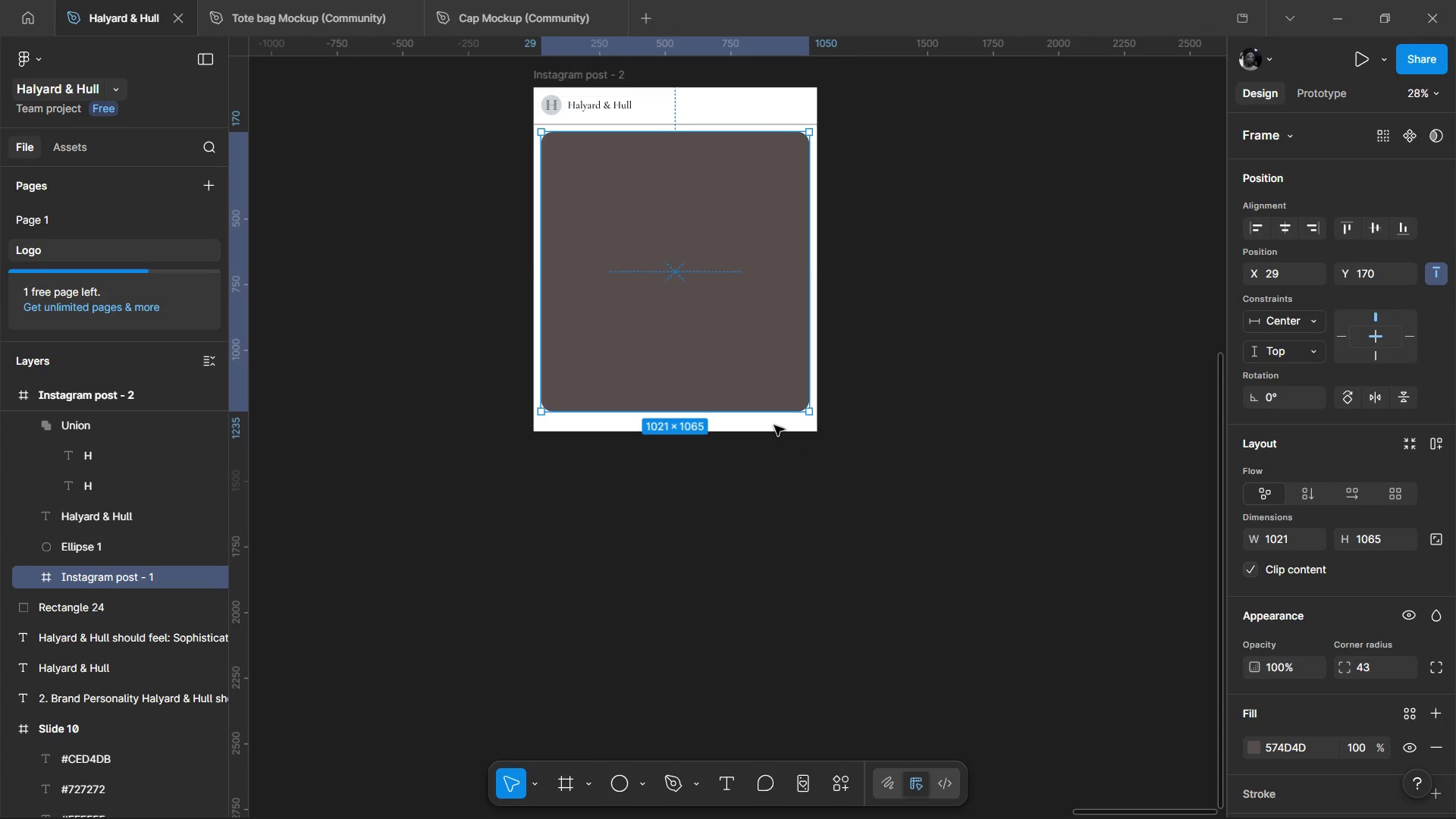 
hold_key(key=ControlLeft, duration=0.83)
 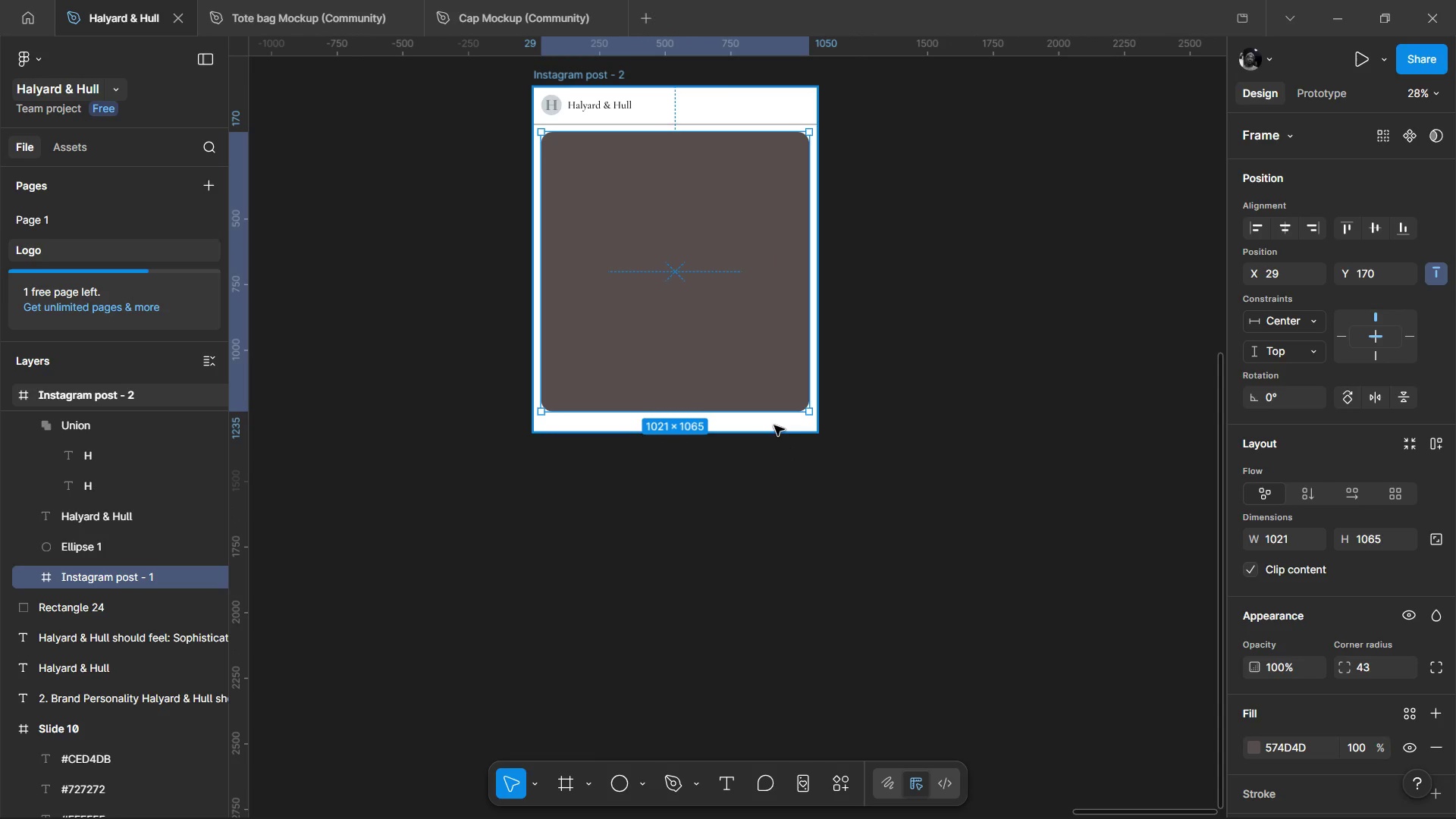 
hold_key(key=ControlLeft, duration=0.61)
left_click([774, 425])
 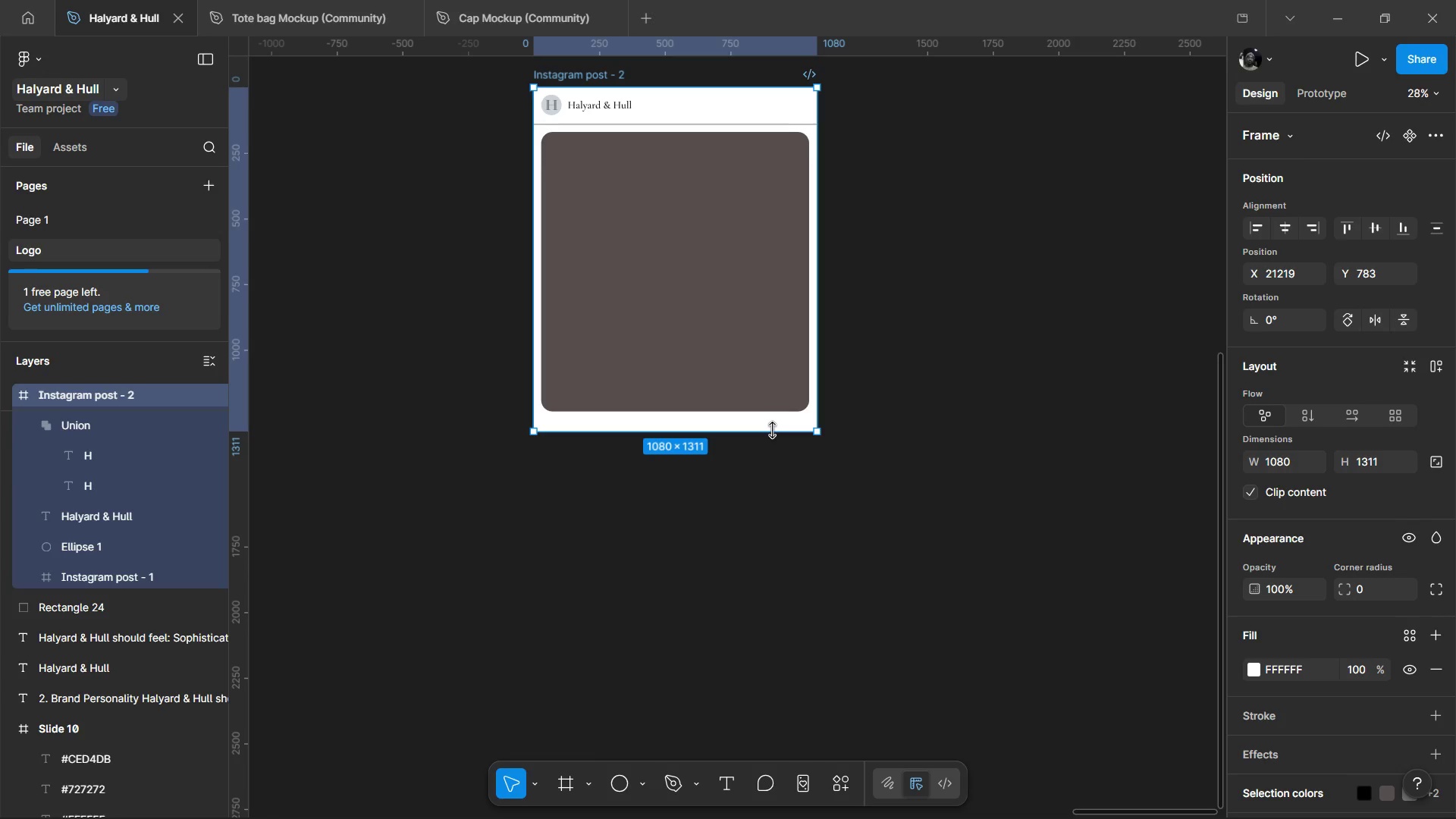 
left_click_drag(start_coordinate=[772, 430], to_coordinate=[772, 468])
 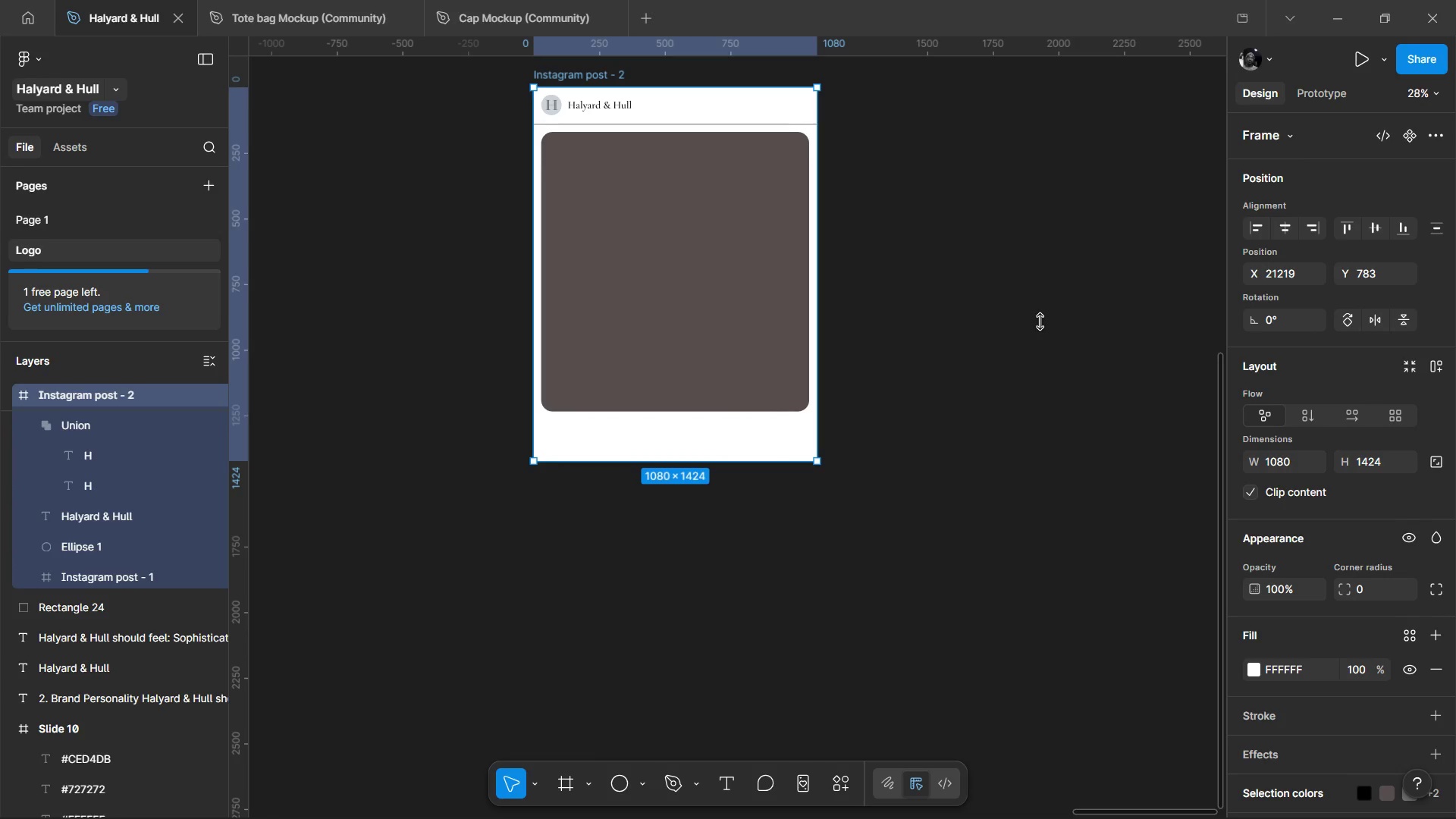 
left_click([1040, 322])
 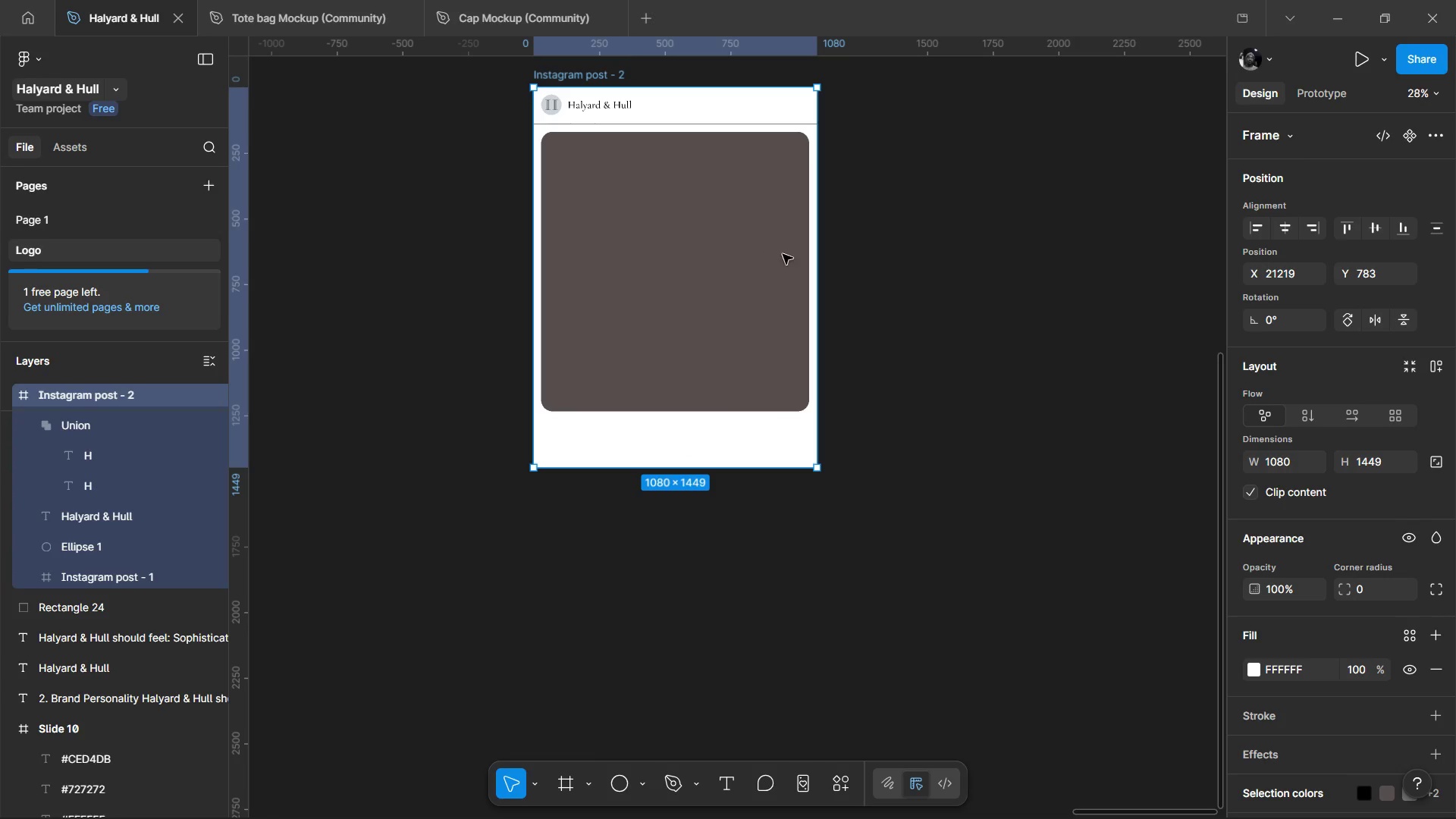 
left_click([794, 253])
 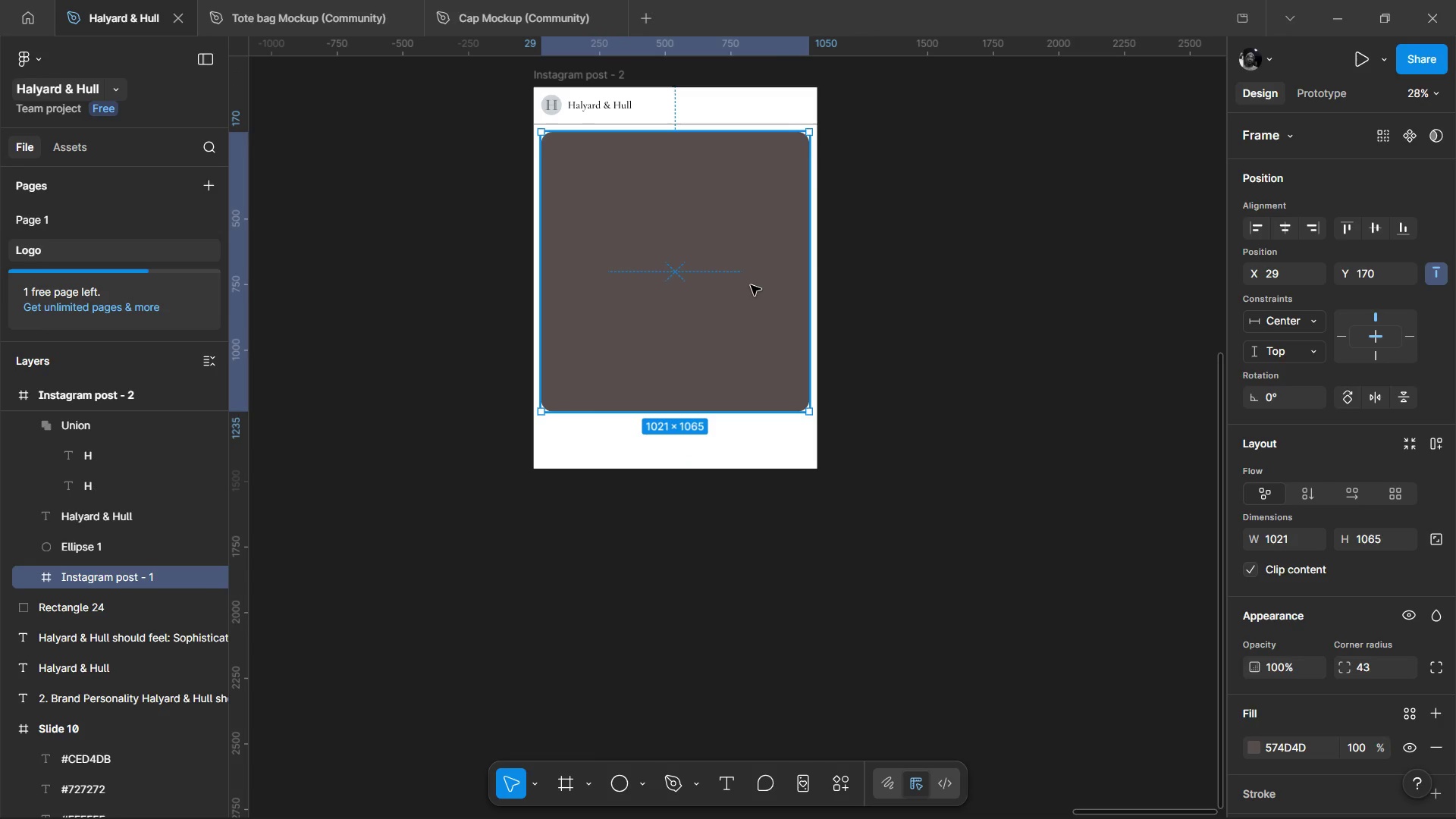 
scroll: coordinate [751, 291], scroll_direction: up, amount: 1.0
 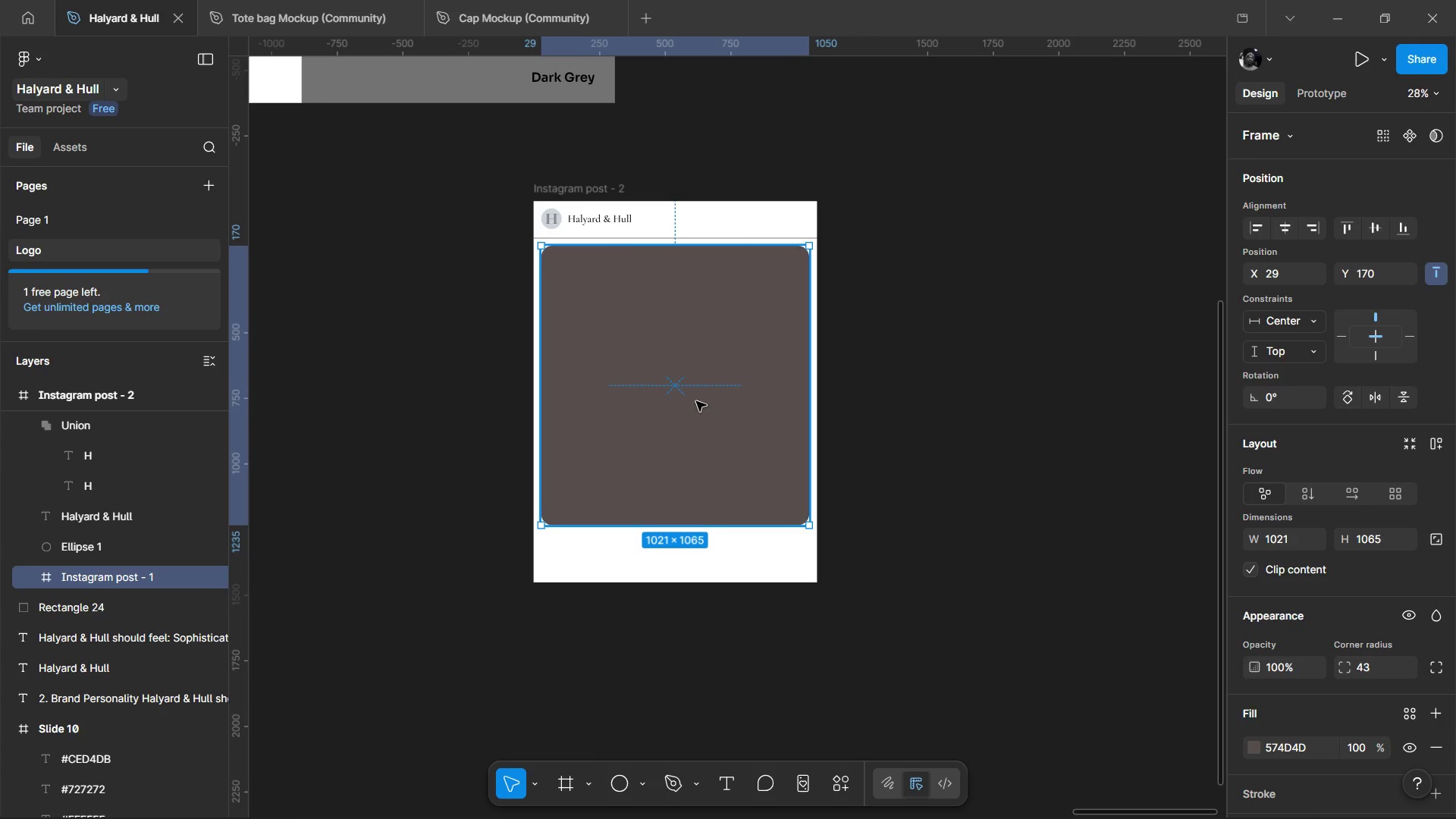 
key(Control+ControlLeft)
 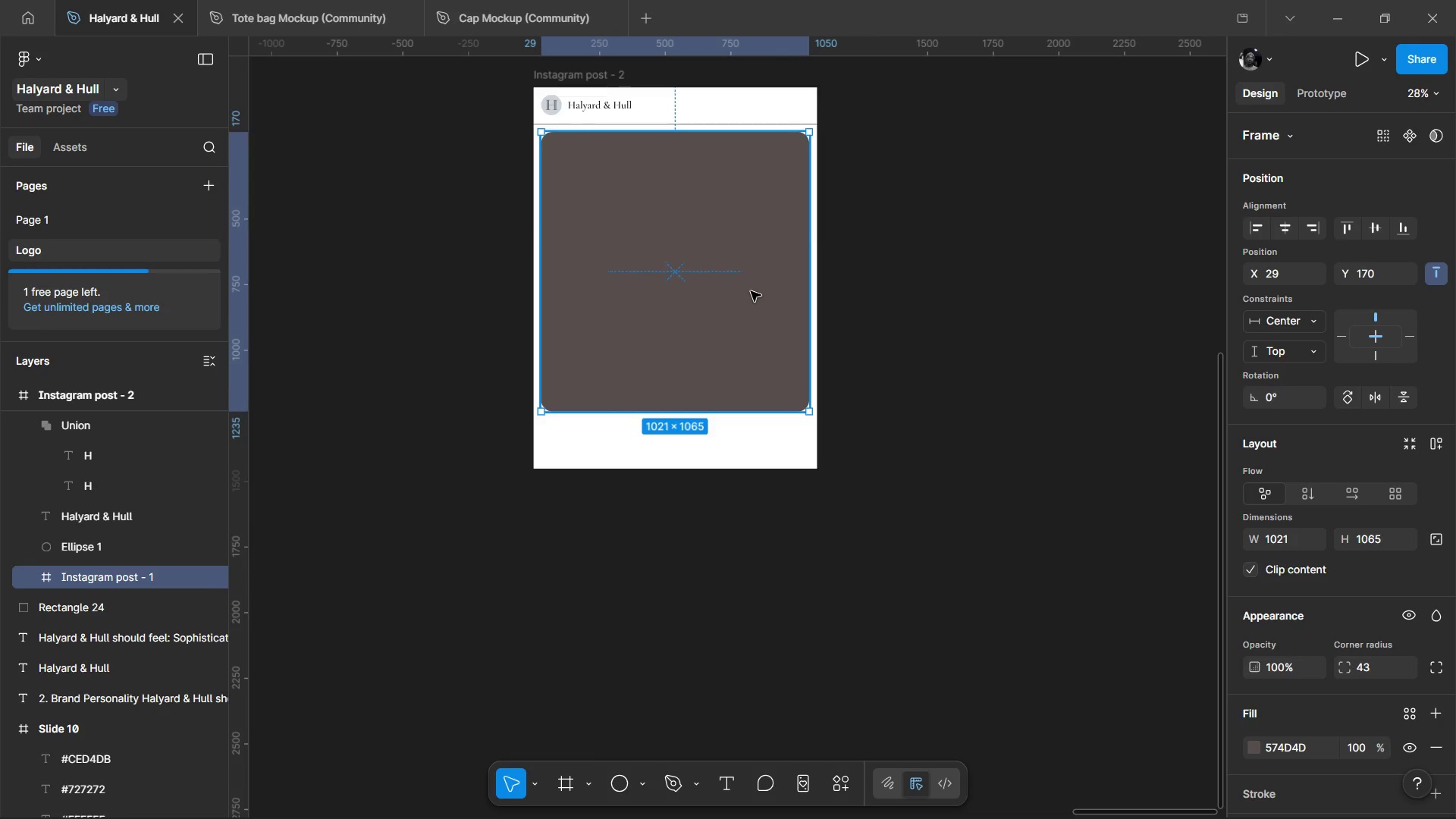 
scroll: coordinate [679, 415], scroll_direction: up, amount: 1.0
 